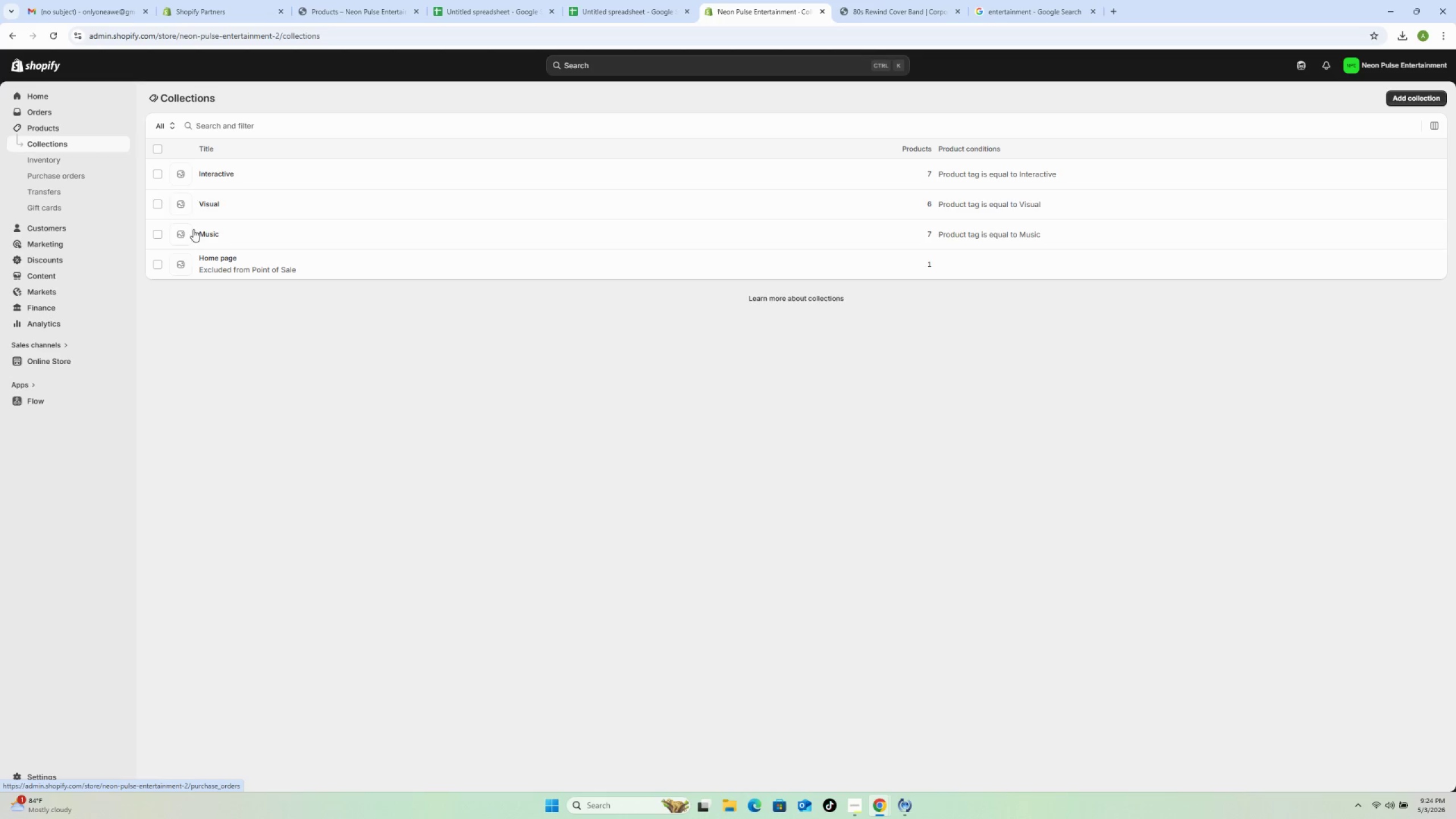 
wait(13.22)
 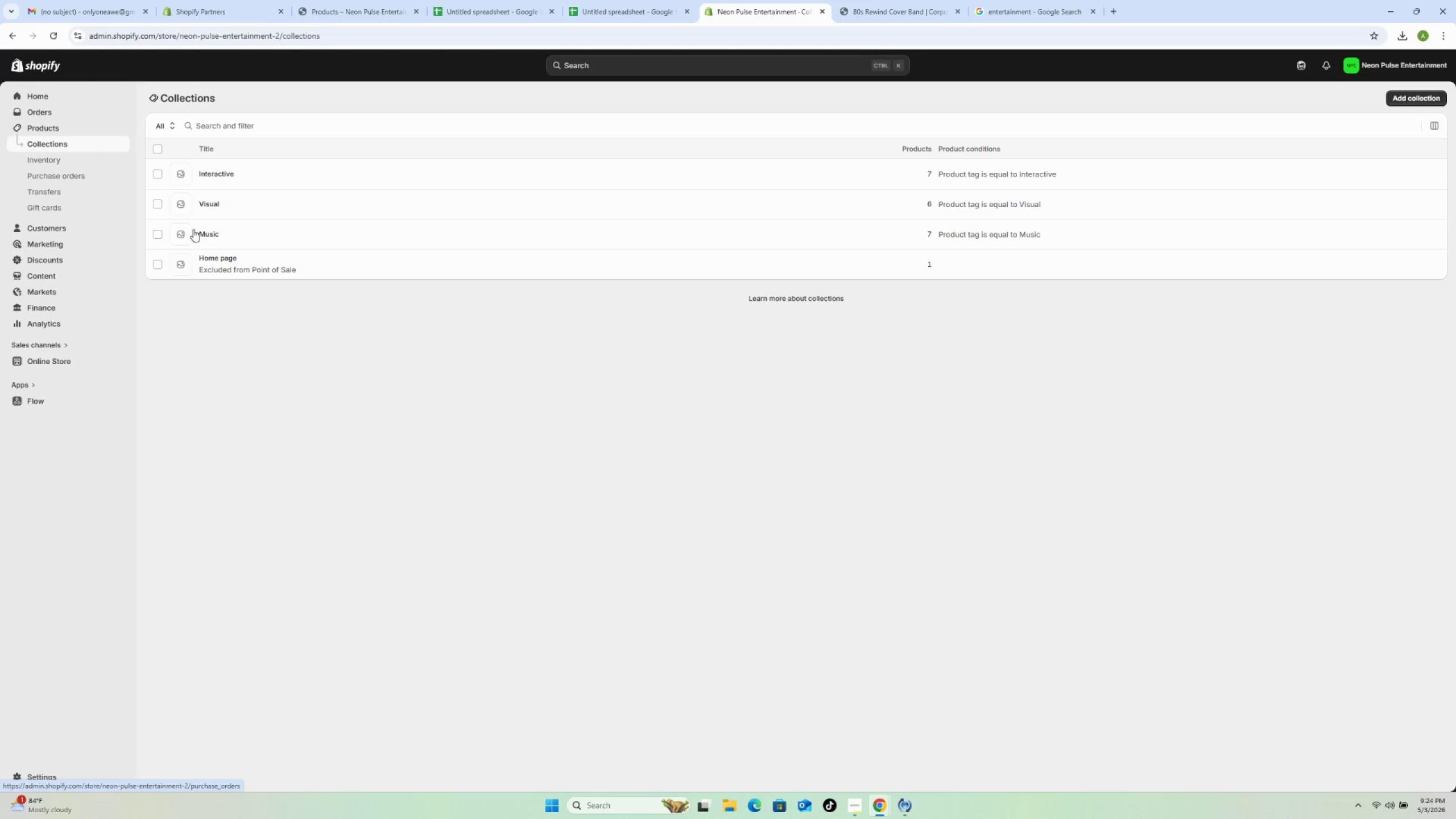 
left_click([548, 145])
 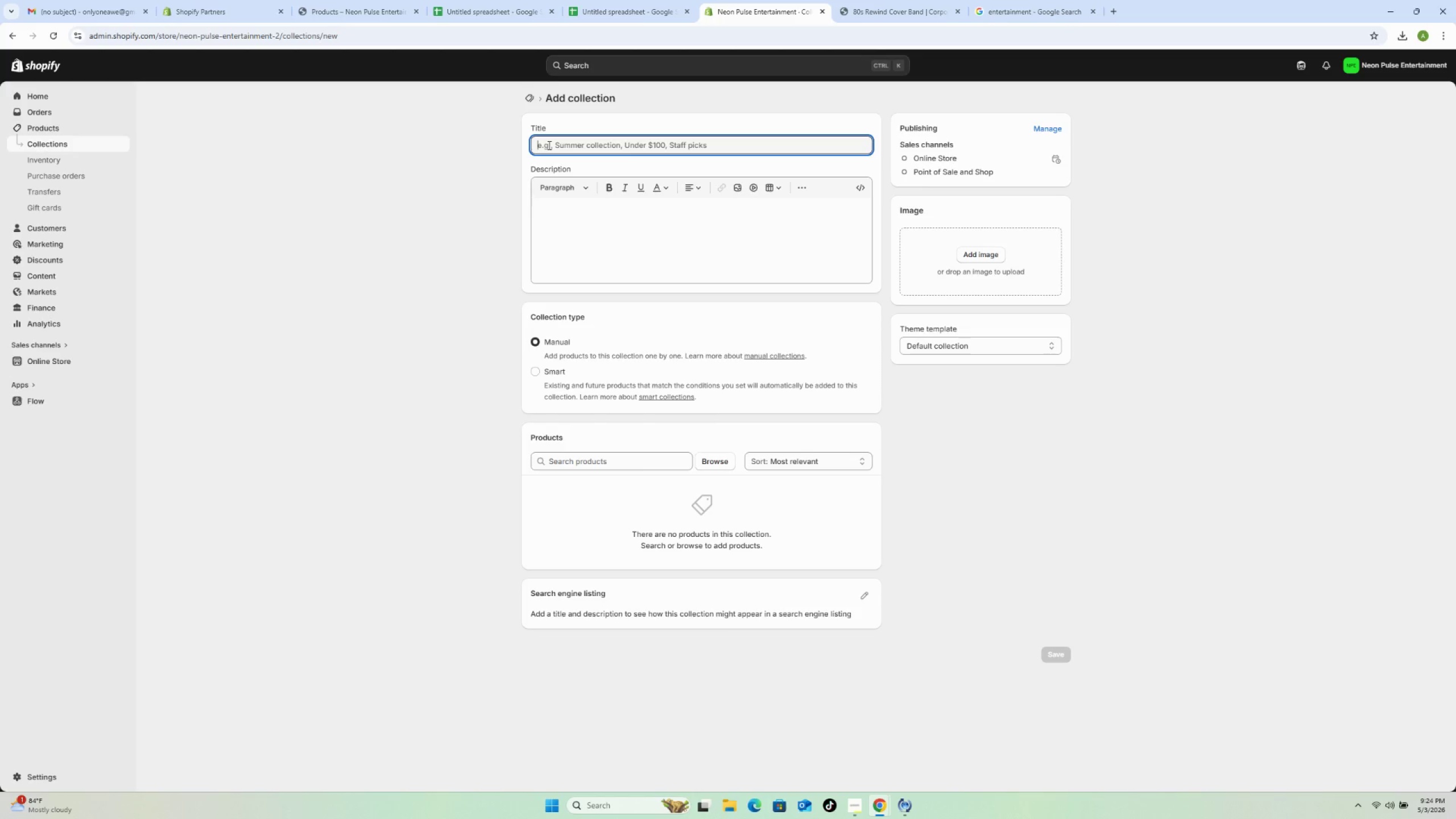 
type(All Services)
 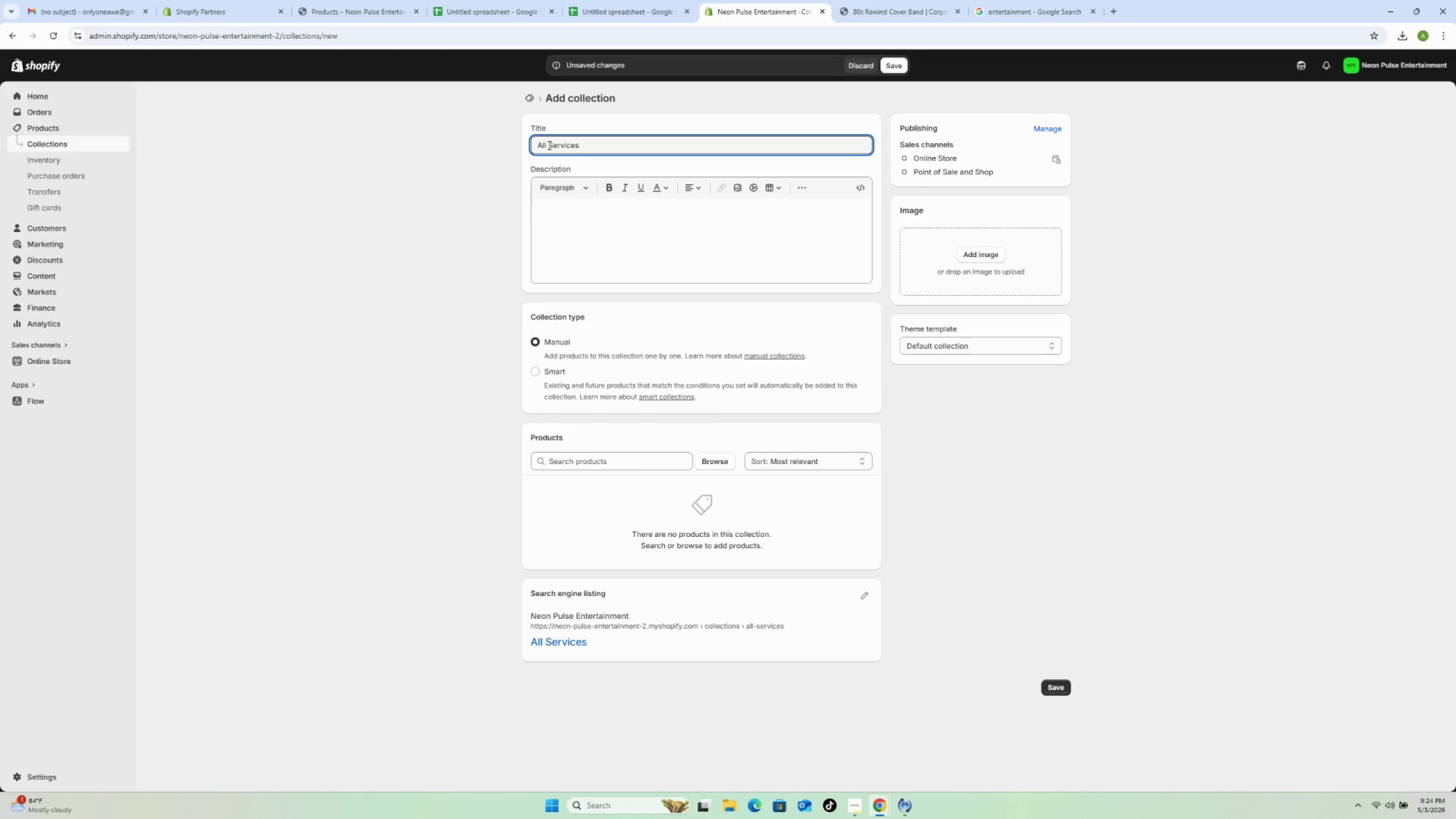 
left_click([555, 370])
 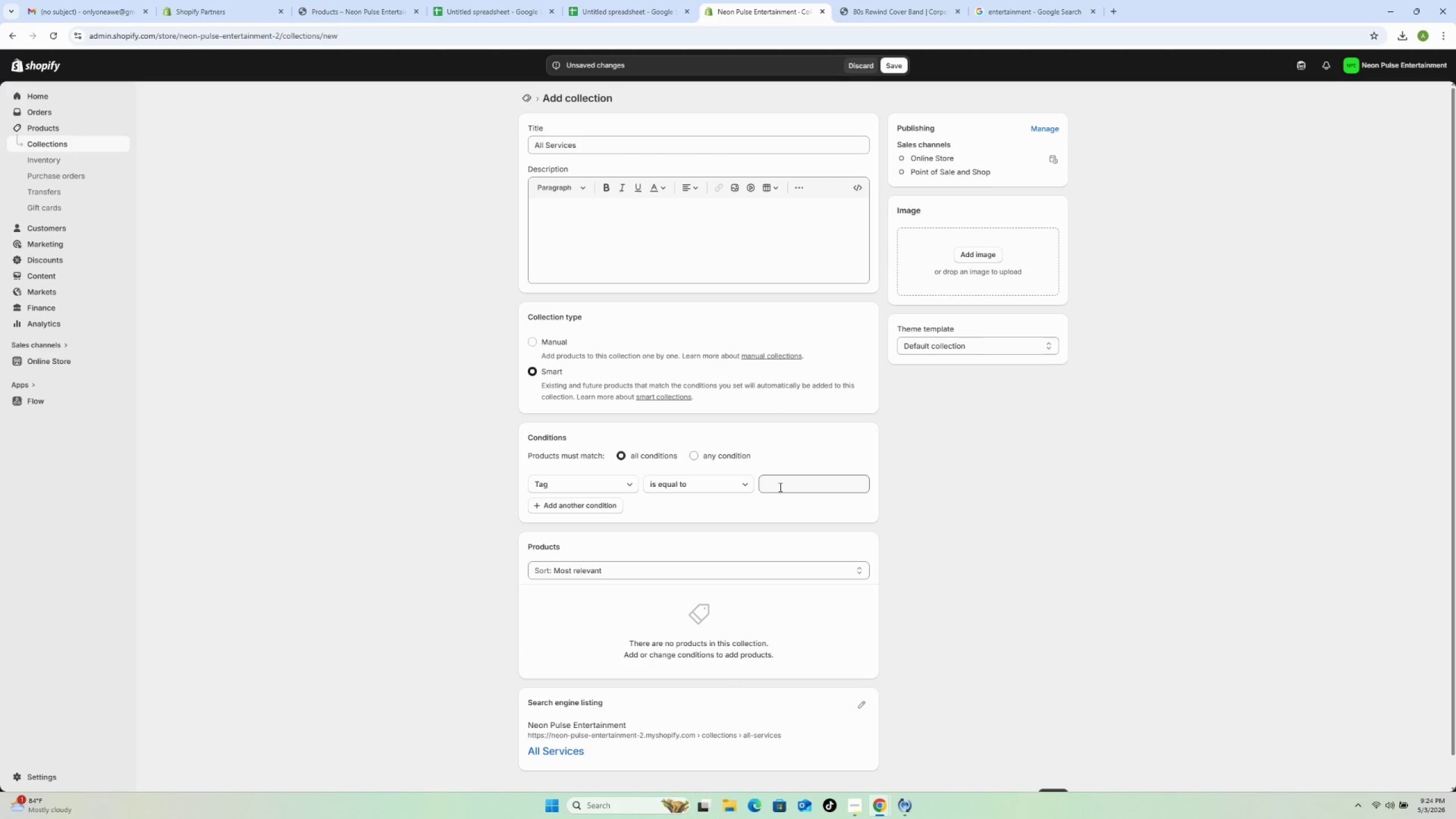 
left_click([779, 487])
 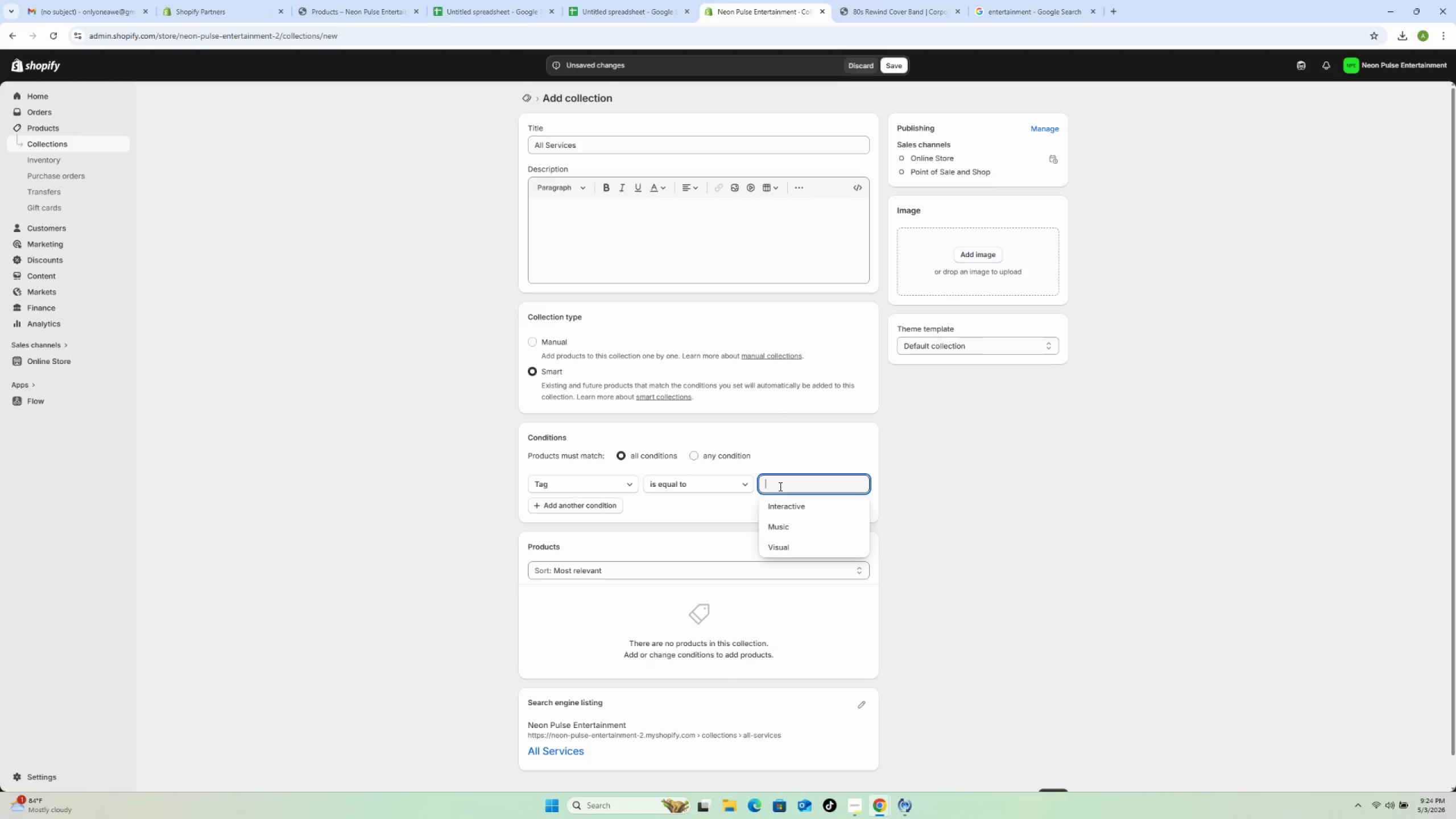 
type(Music)
 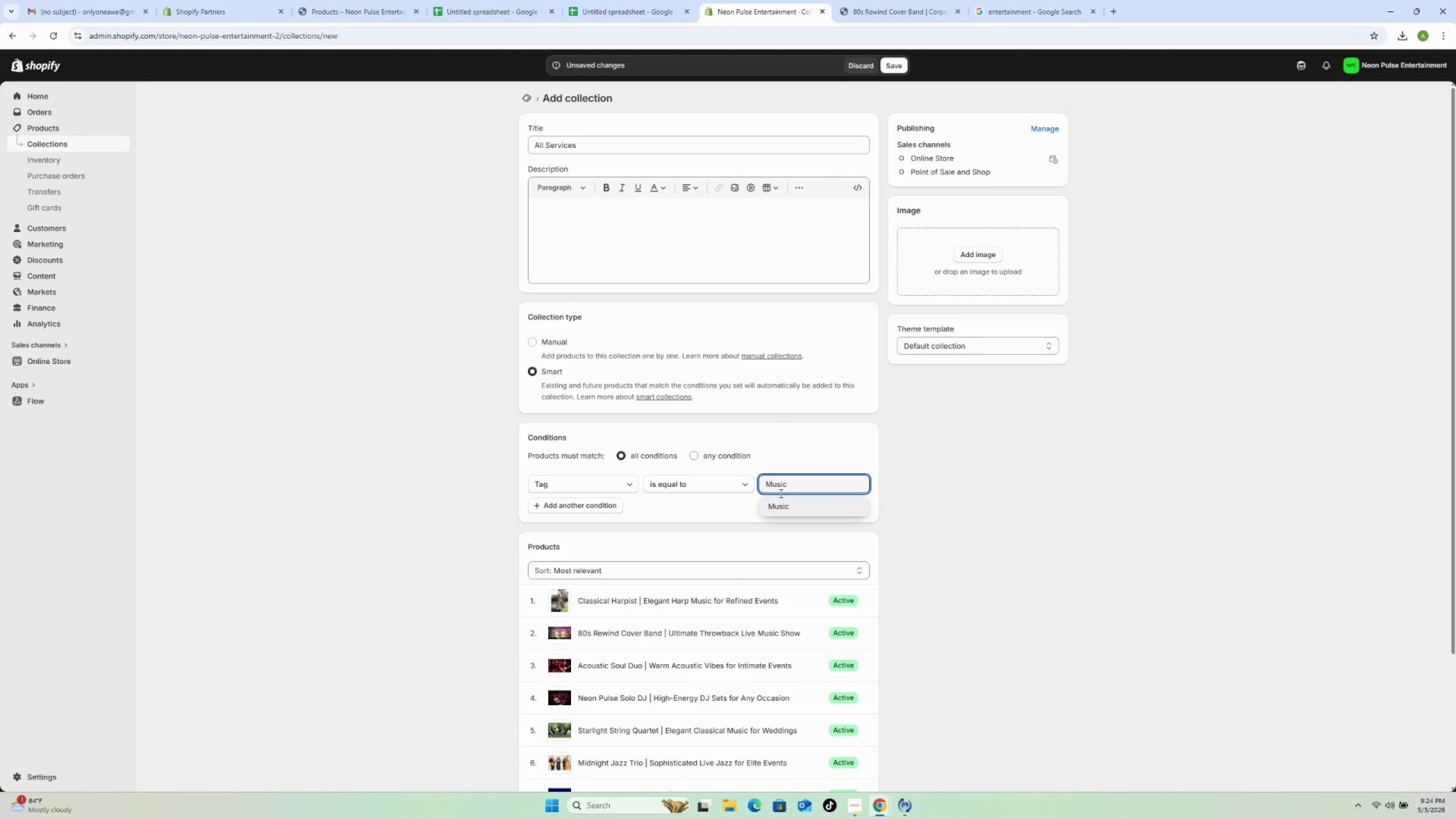 
left_click([784, 506])
 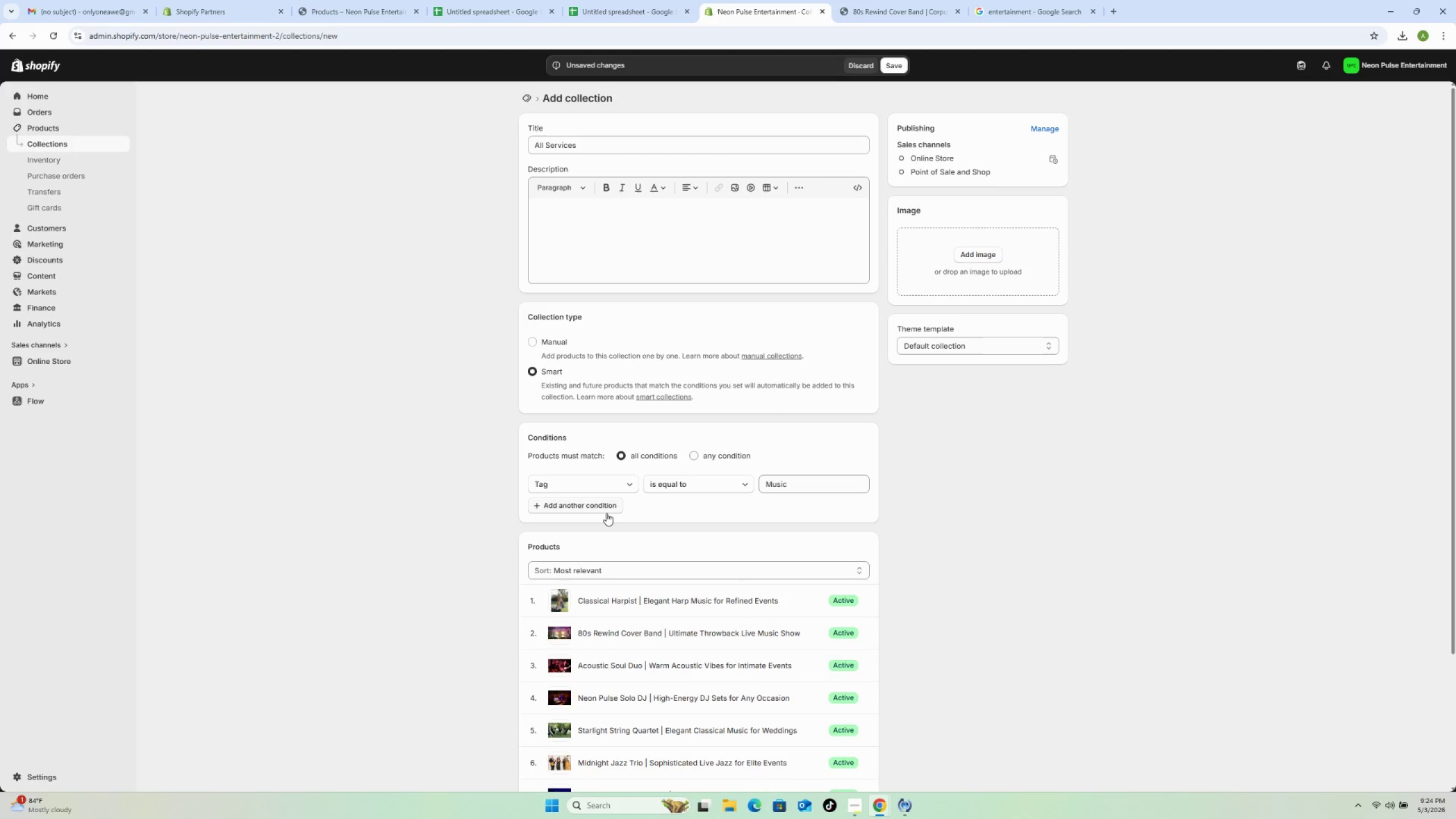 
left_click([606, 513])
 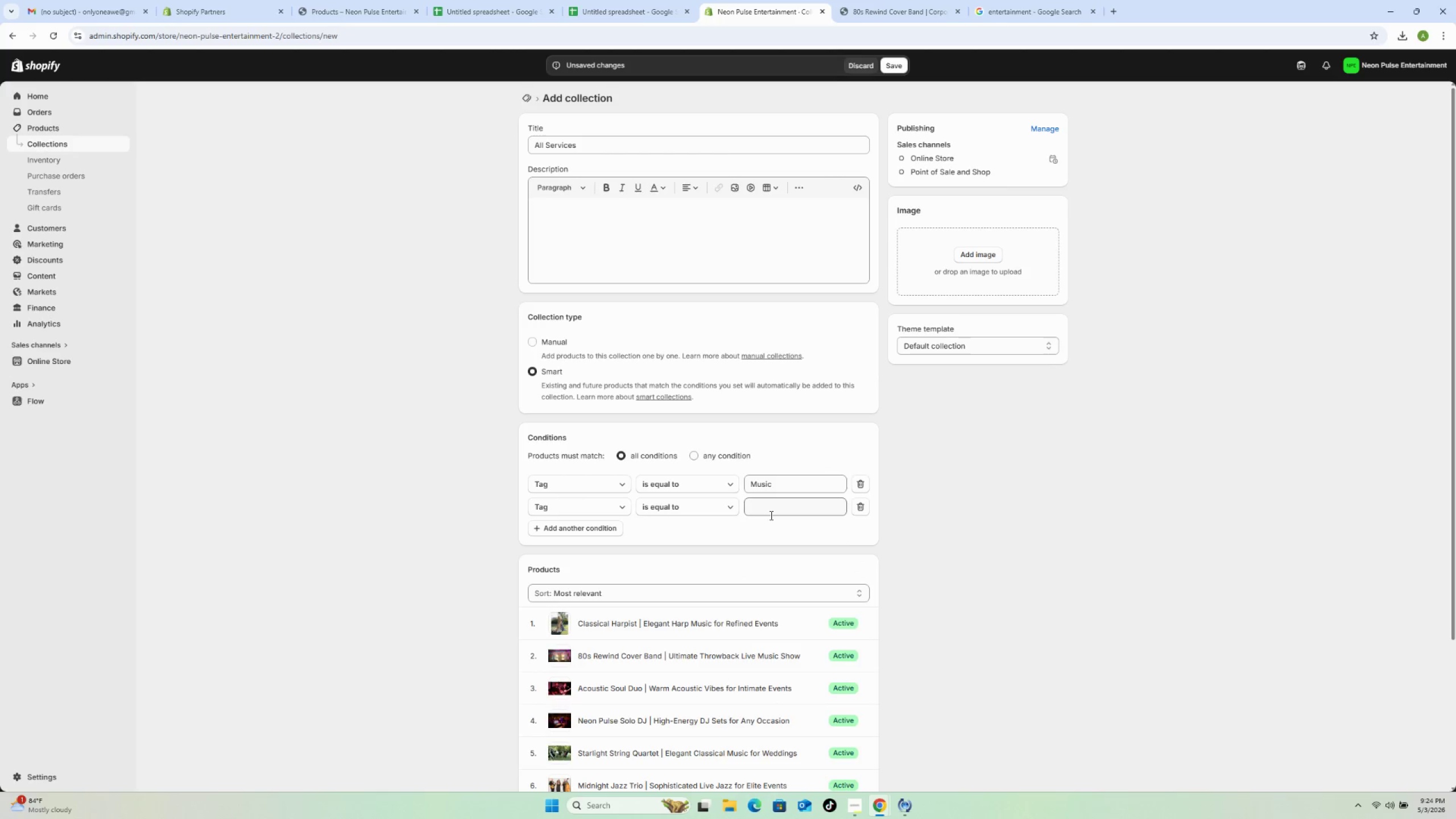 
left_click([770, 515])
 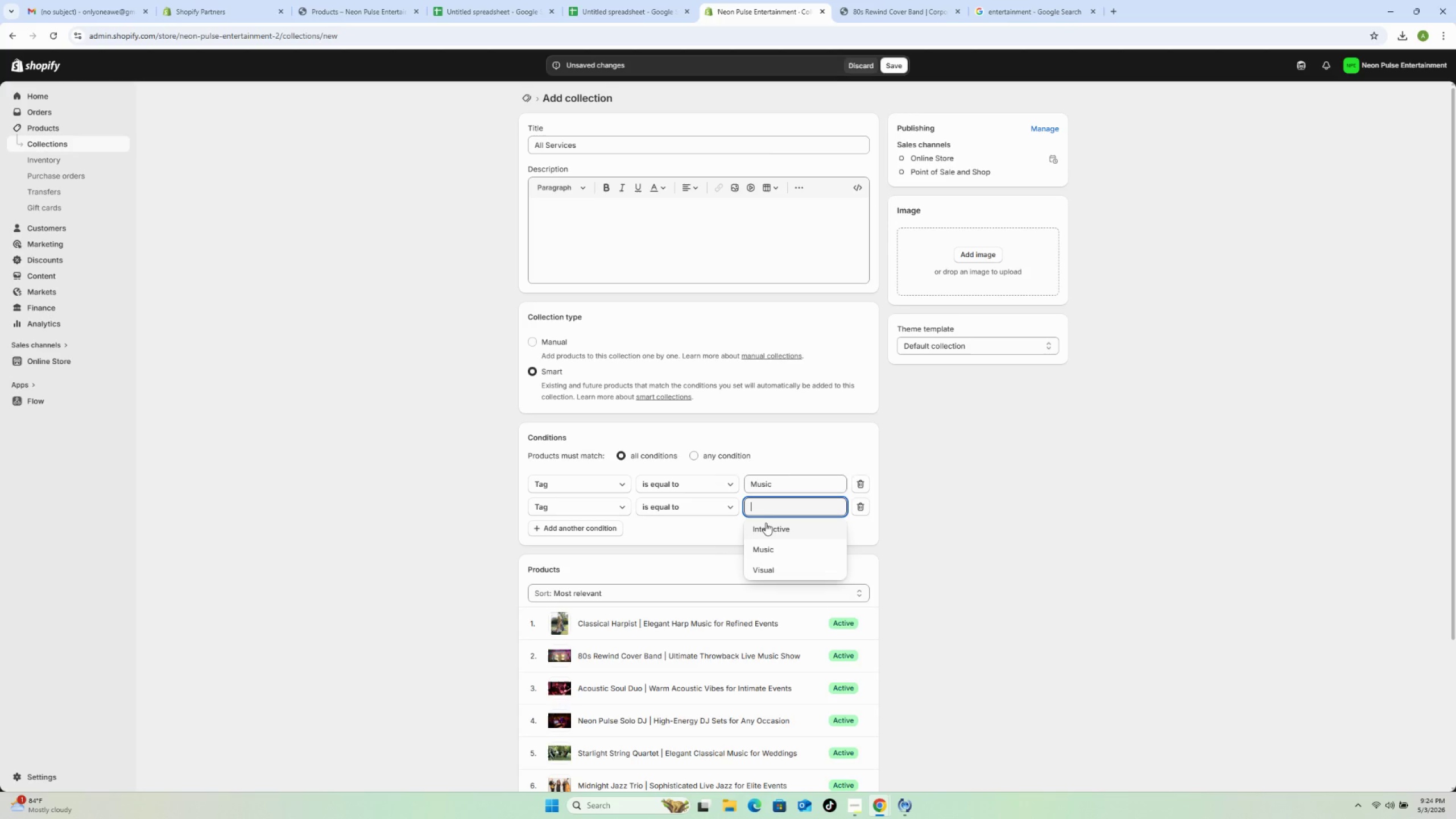 
left_click([763, 524])
 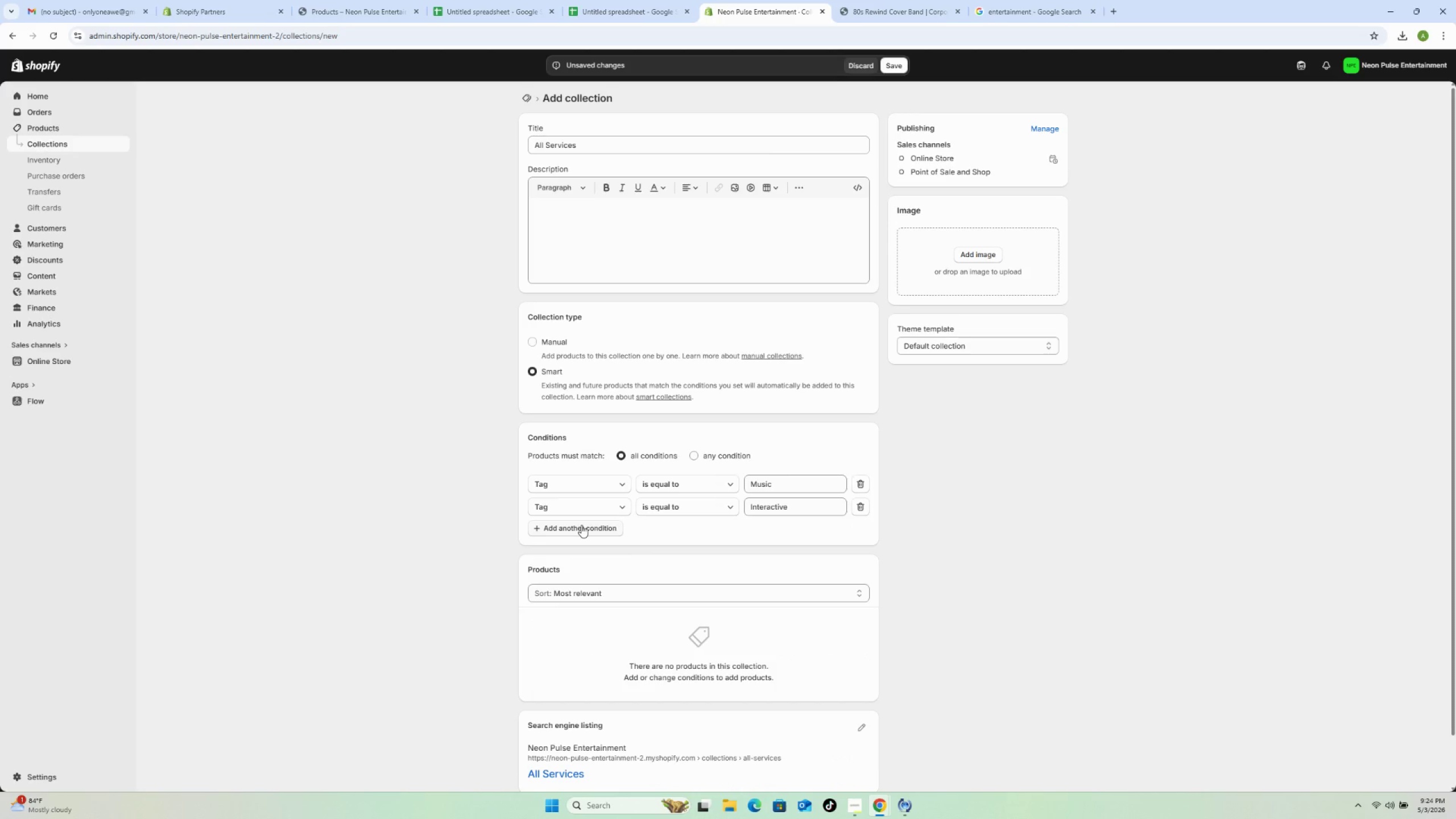 
left_click([581, 525])
 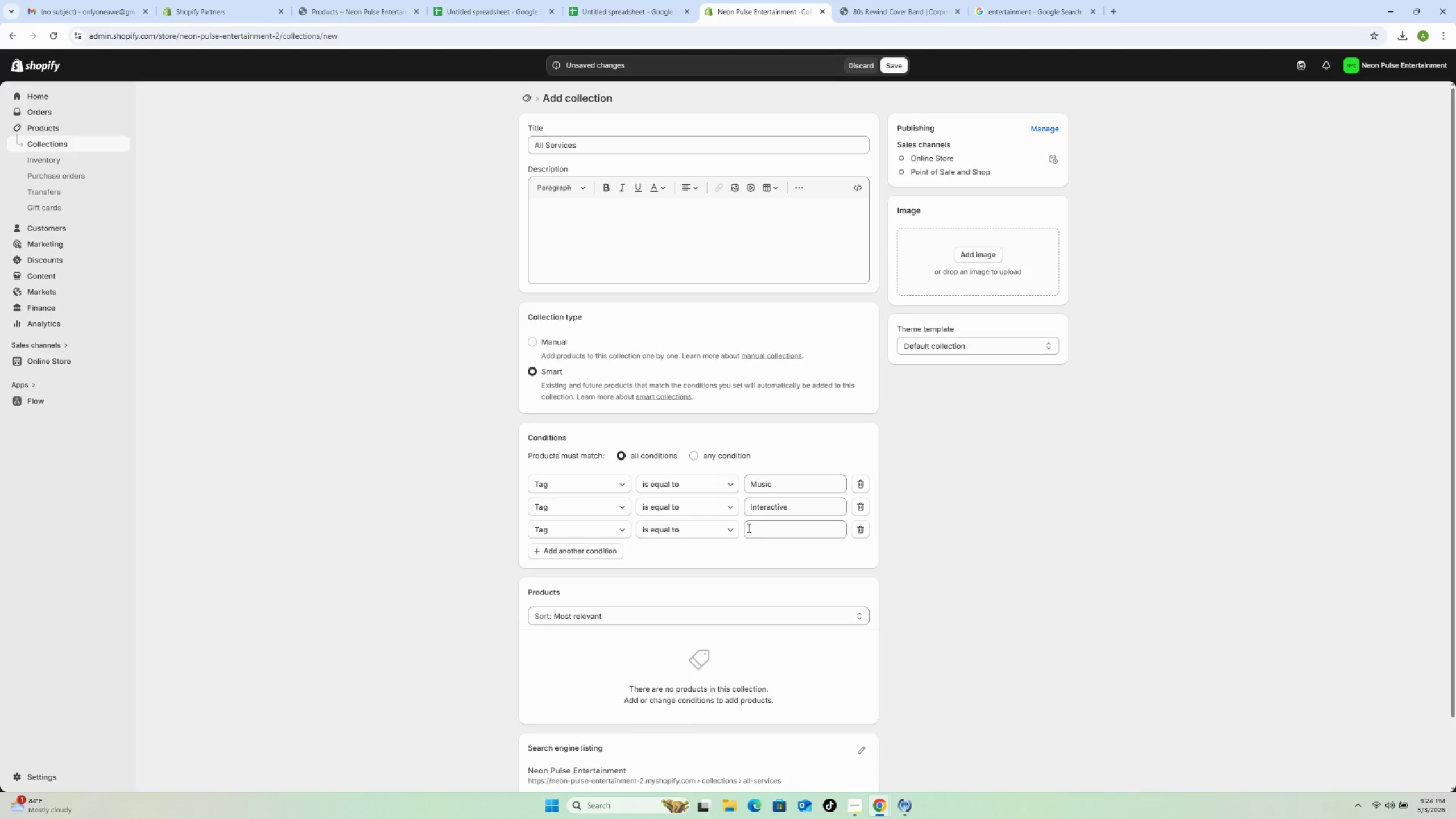 
left_click([765, 533])
 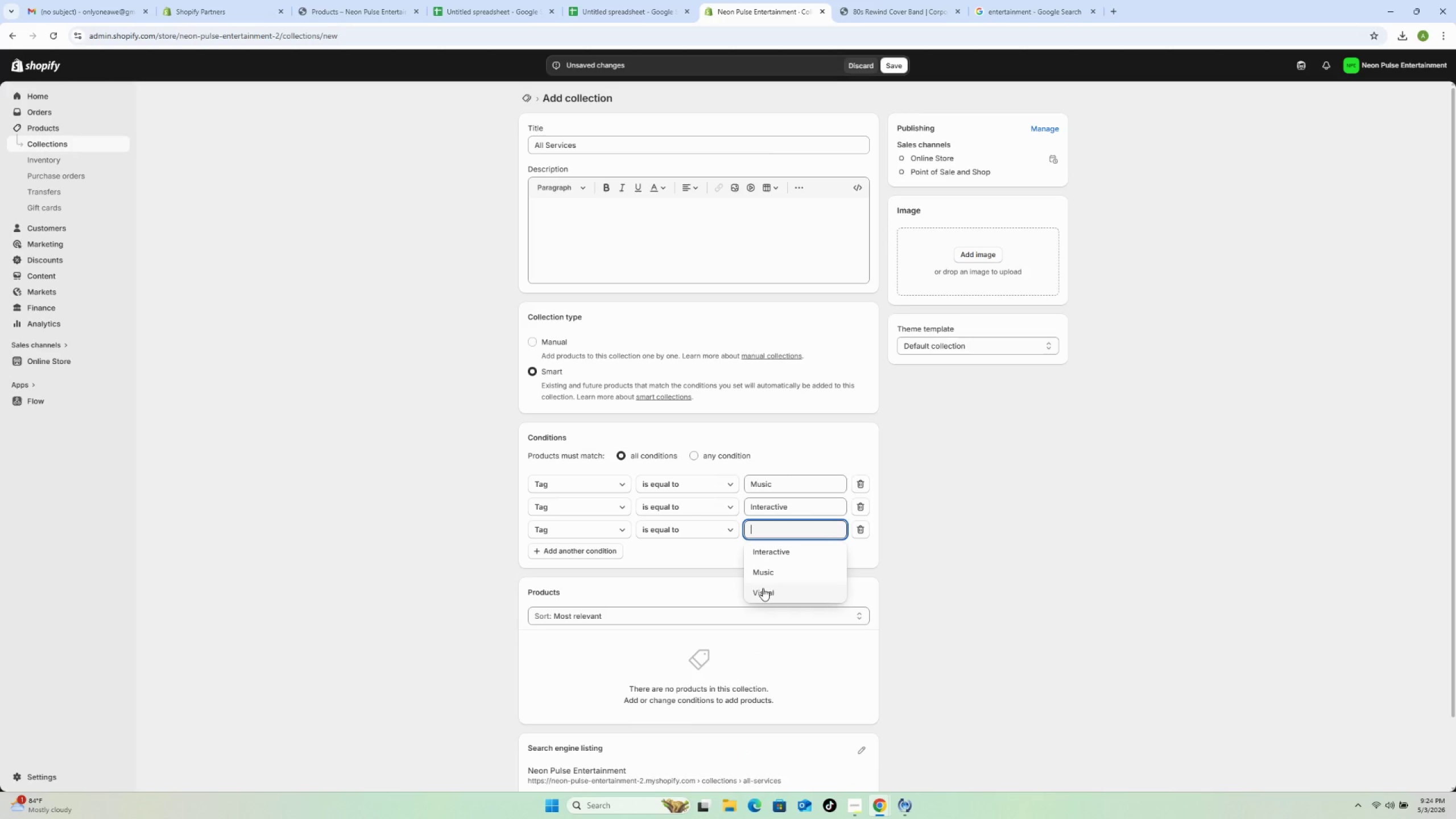 
left_click([763, 588])
 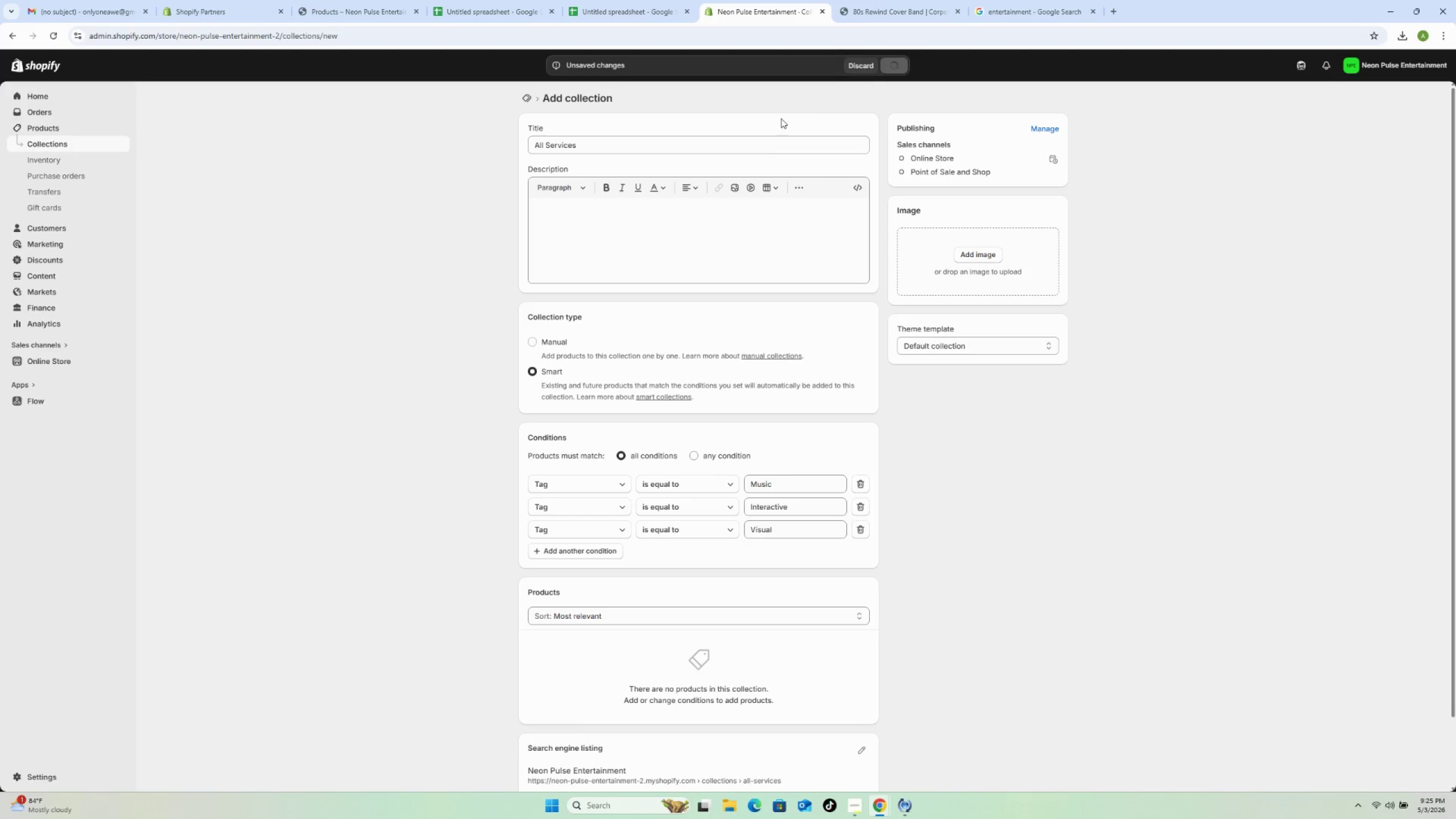 
wait(11.73)
 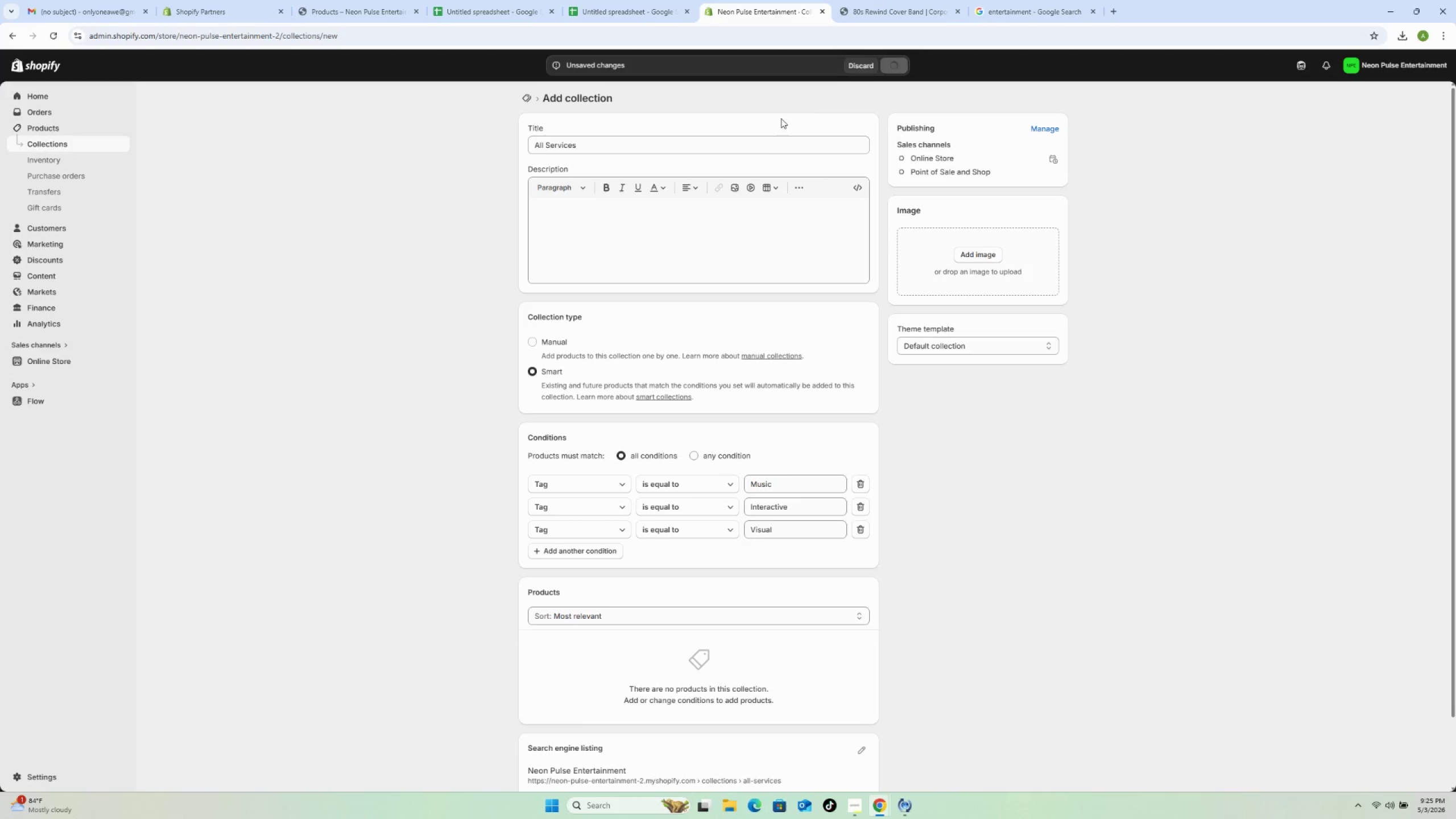 
left_click([72, 145])
 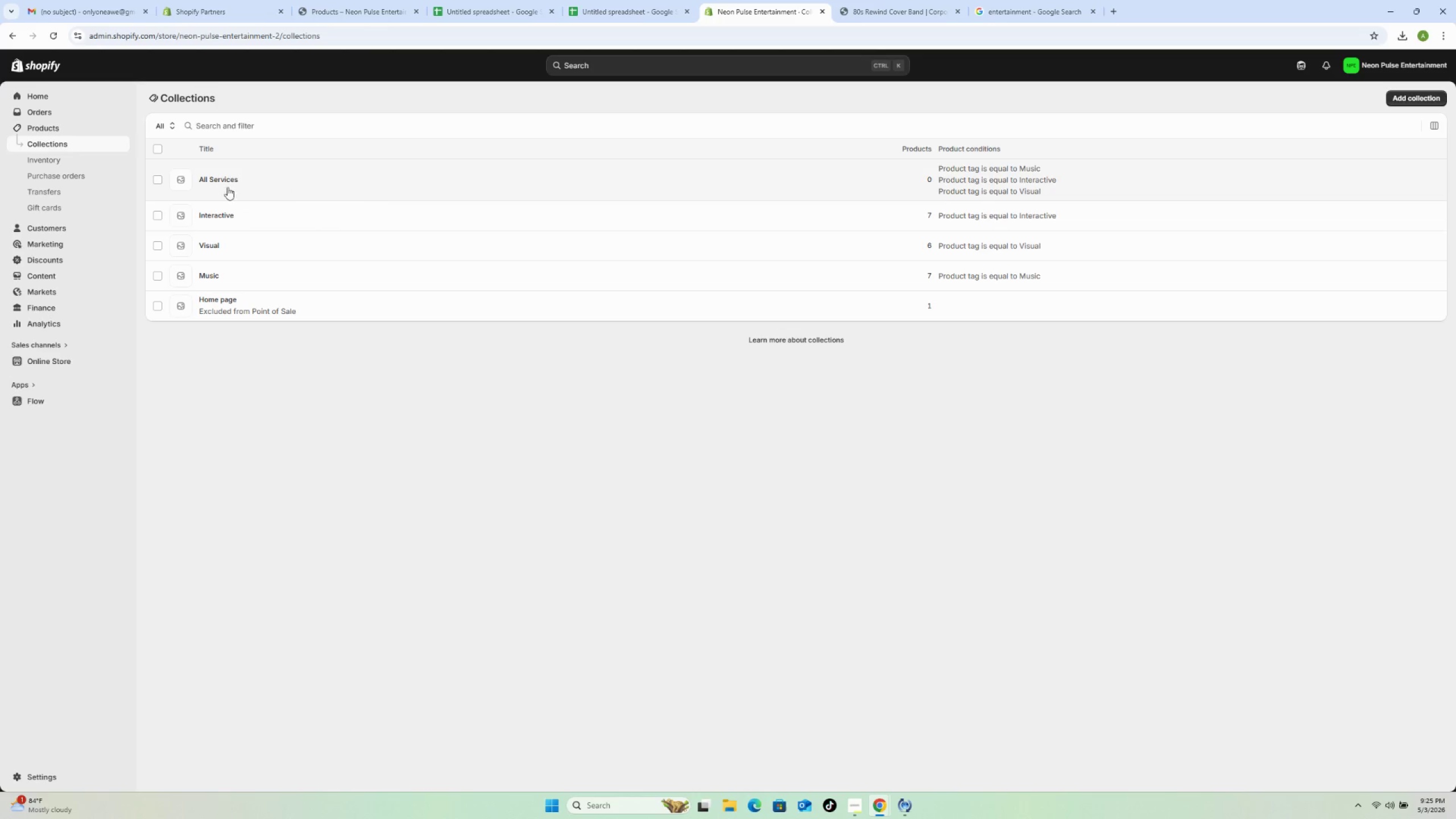 
wait(6.42)
 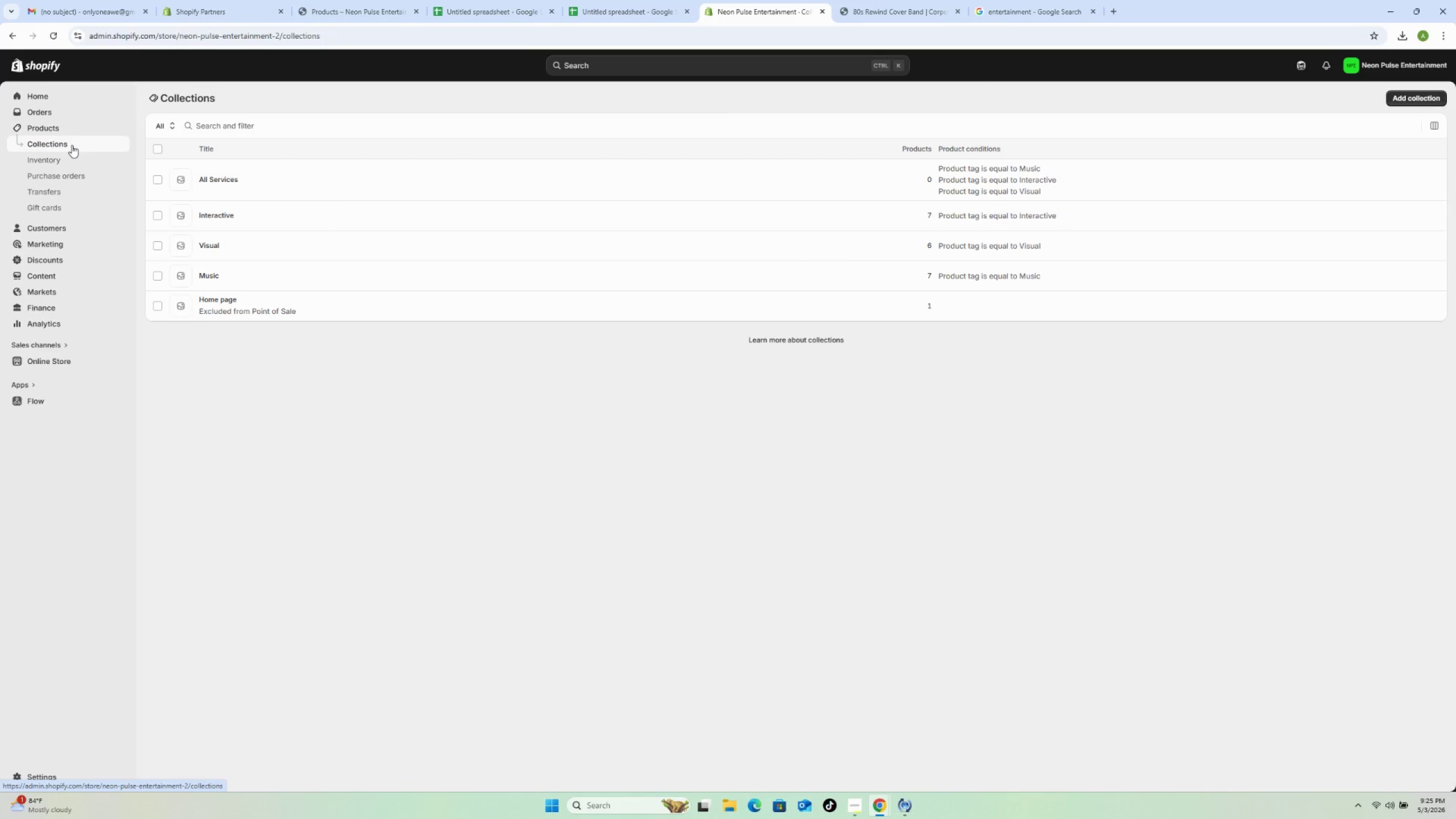 
left_click([59, 36])
 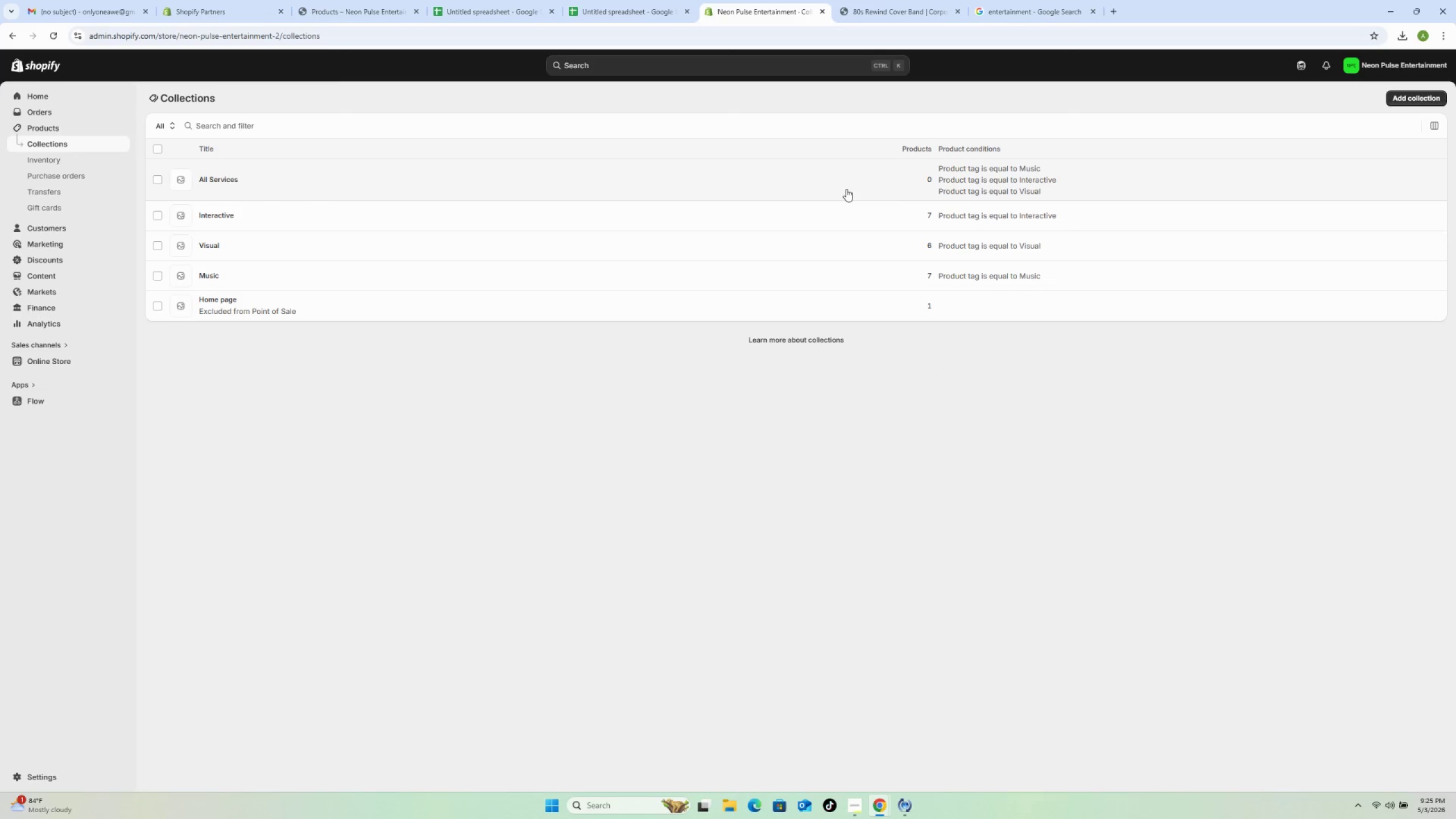 
wait(7.05)
 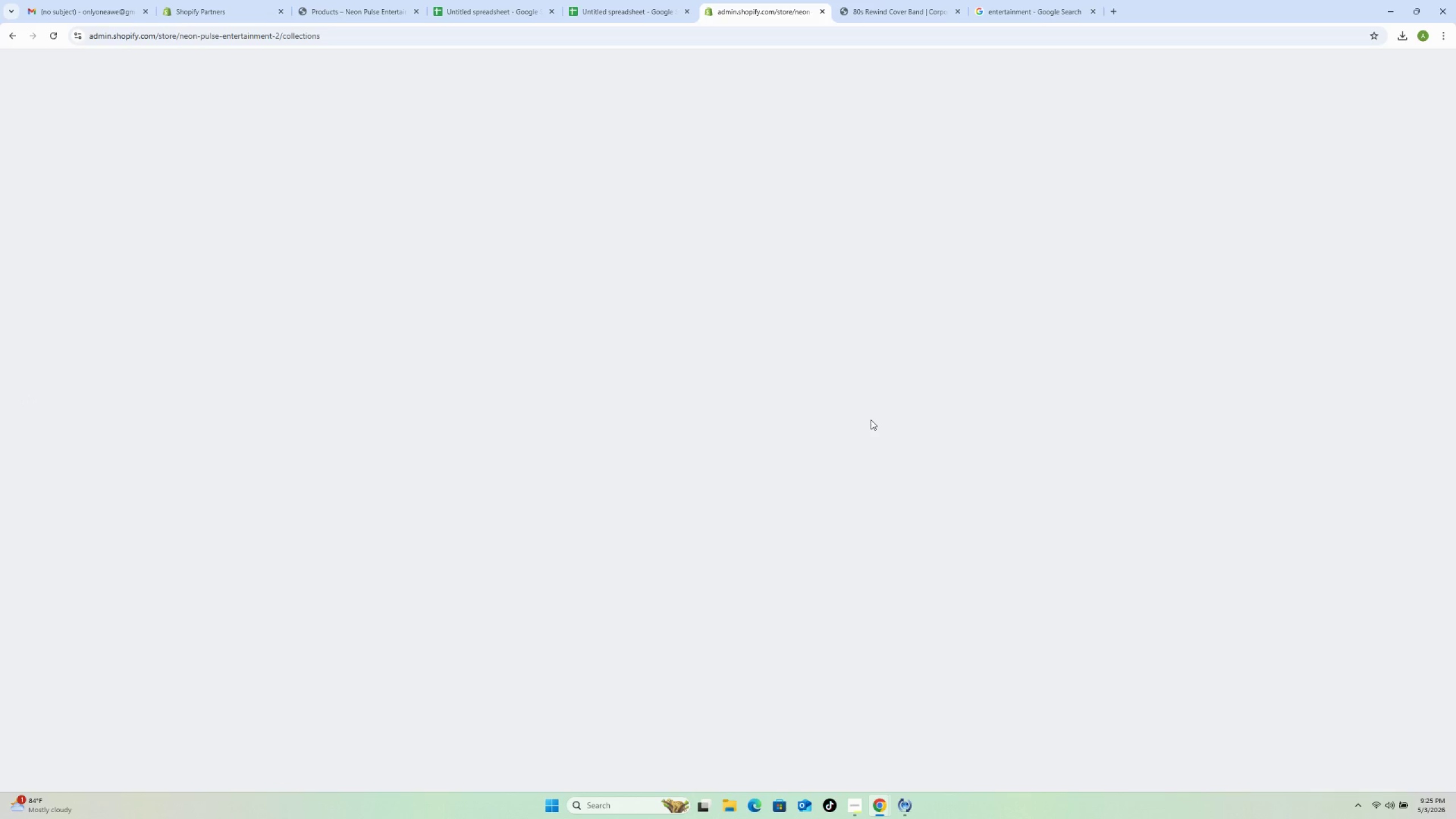 
left_click([841, 186])
 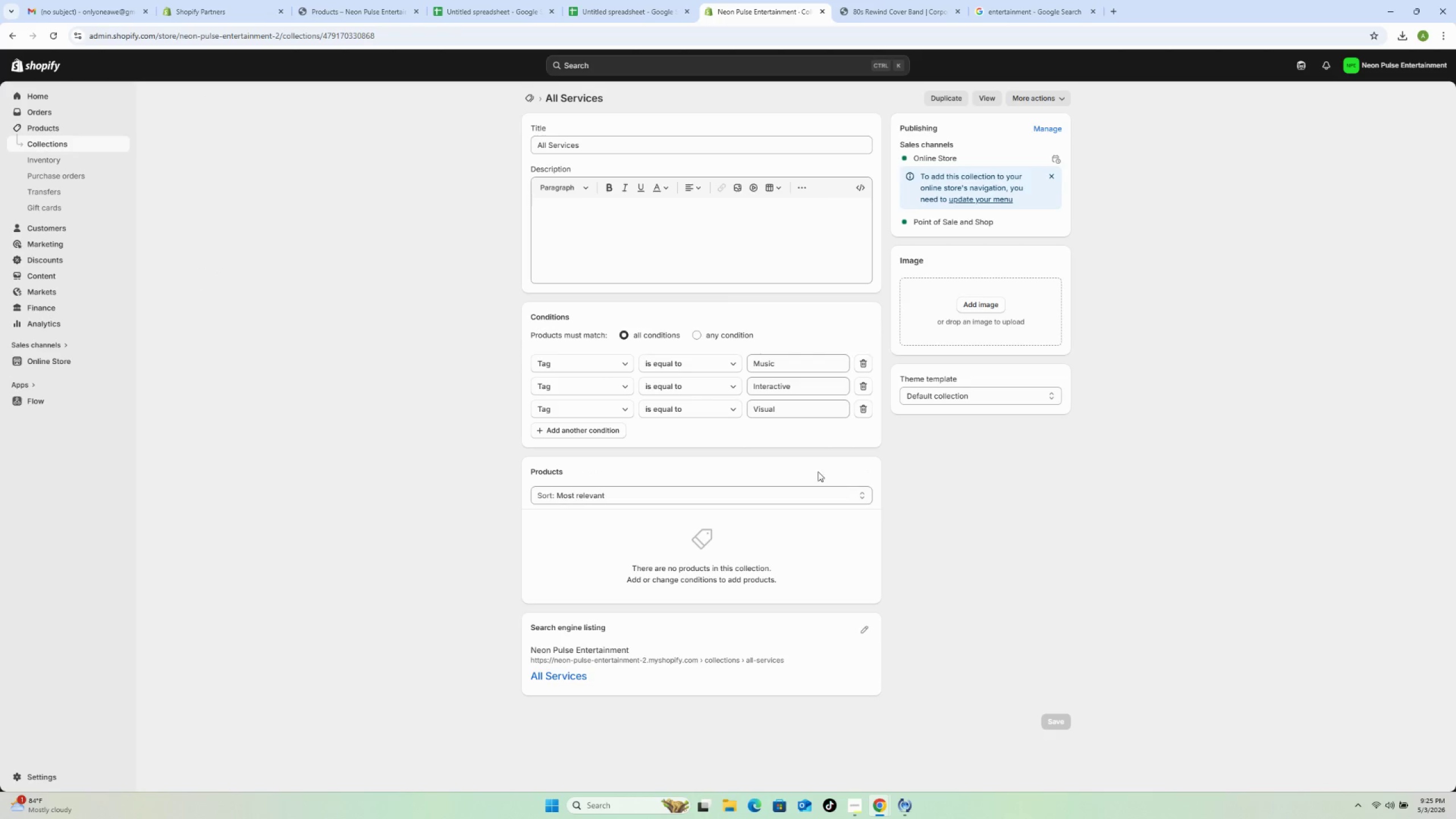 
wait(5.69)
 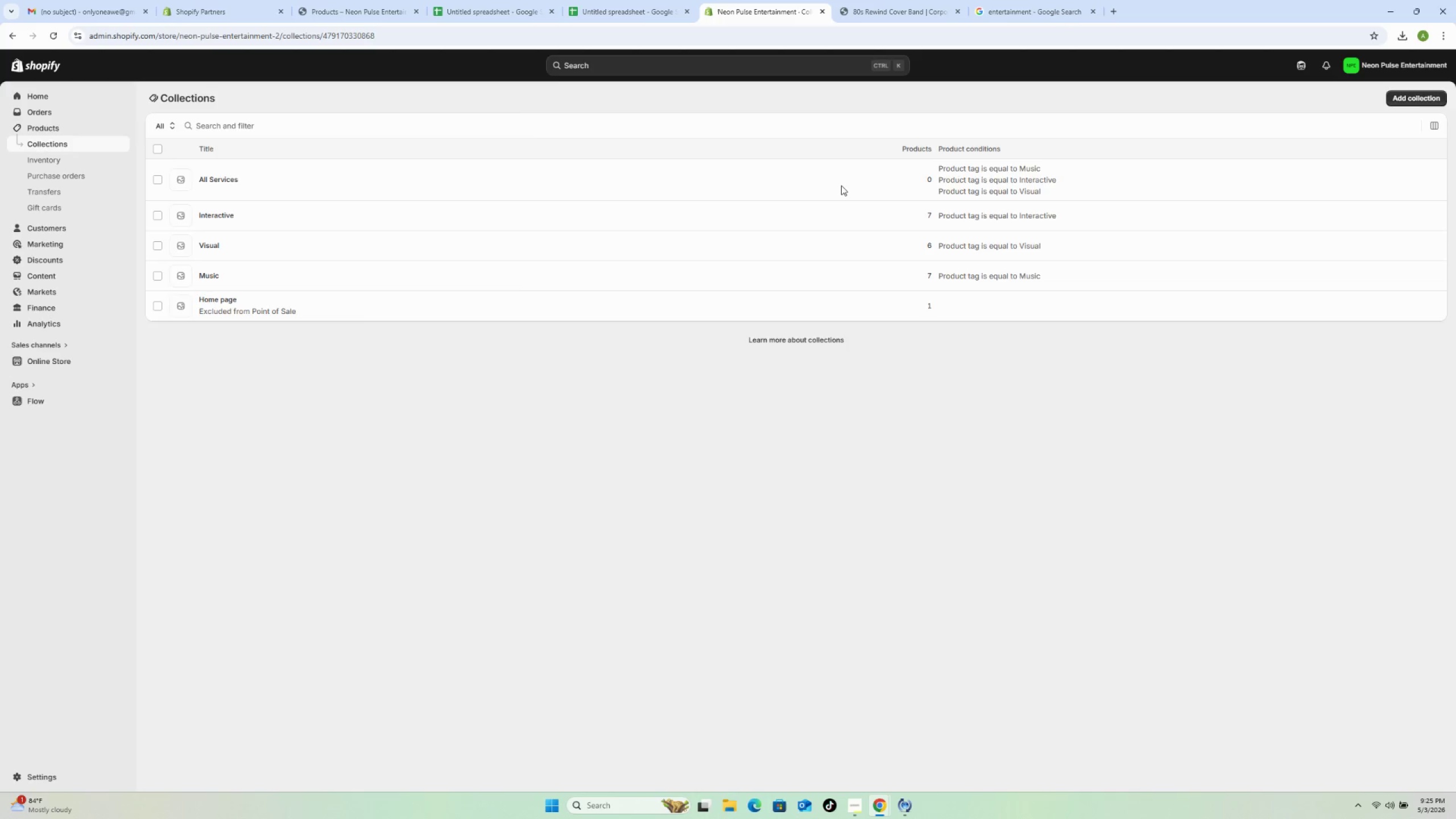 
left_click([930, 479])
 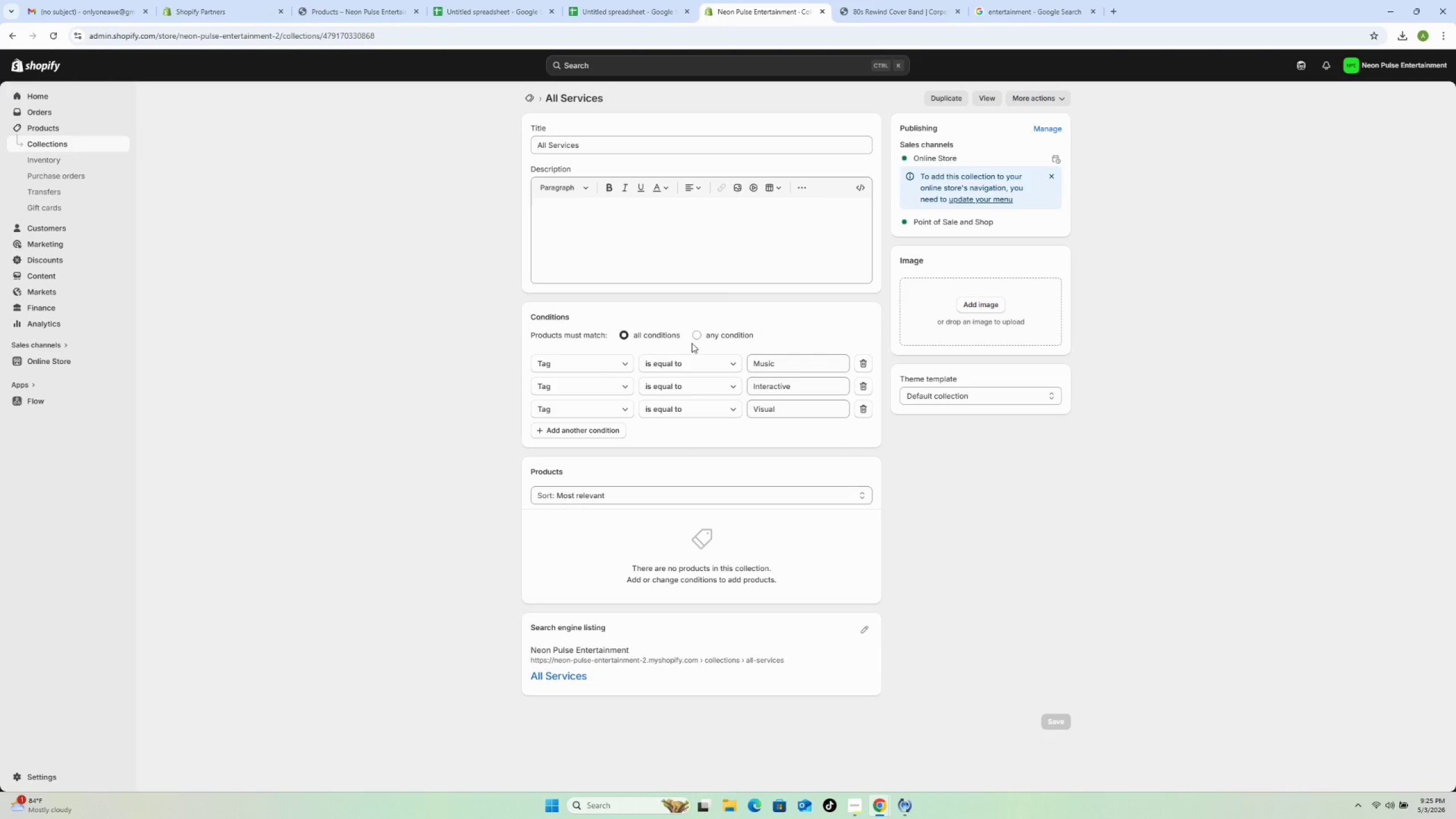 
left_click([696, 334])
 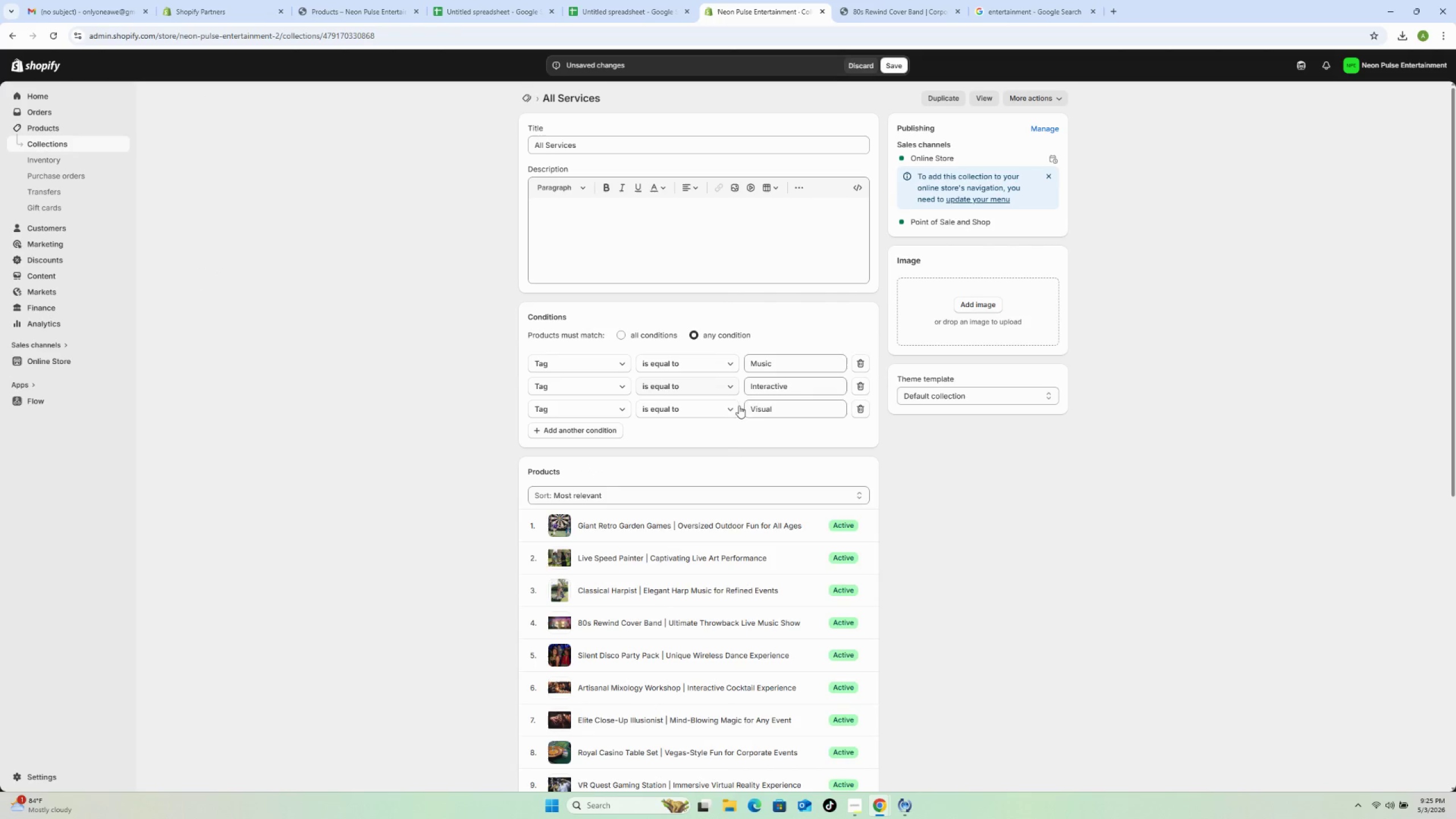 
scroll: coordinate [934, 559], scroll_direction: down, amount: 10.0
 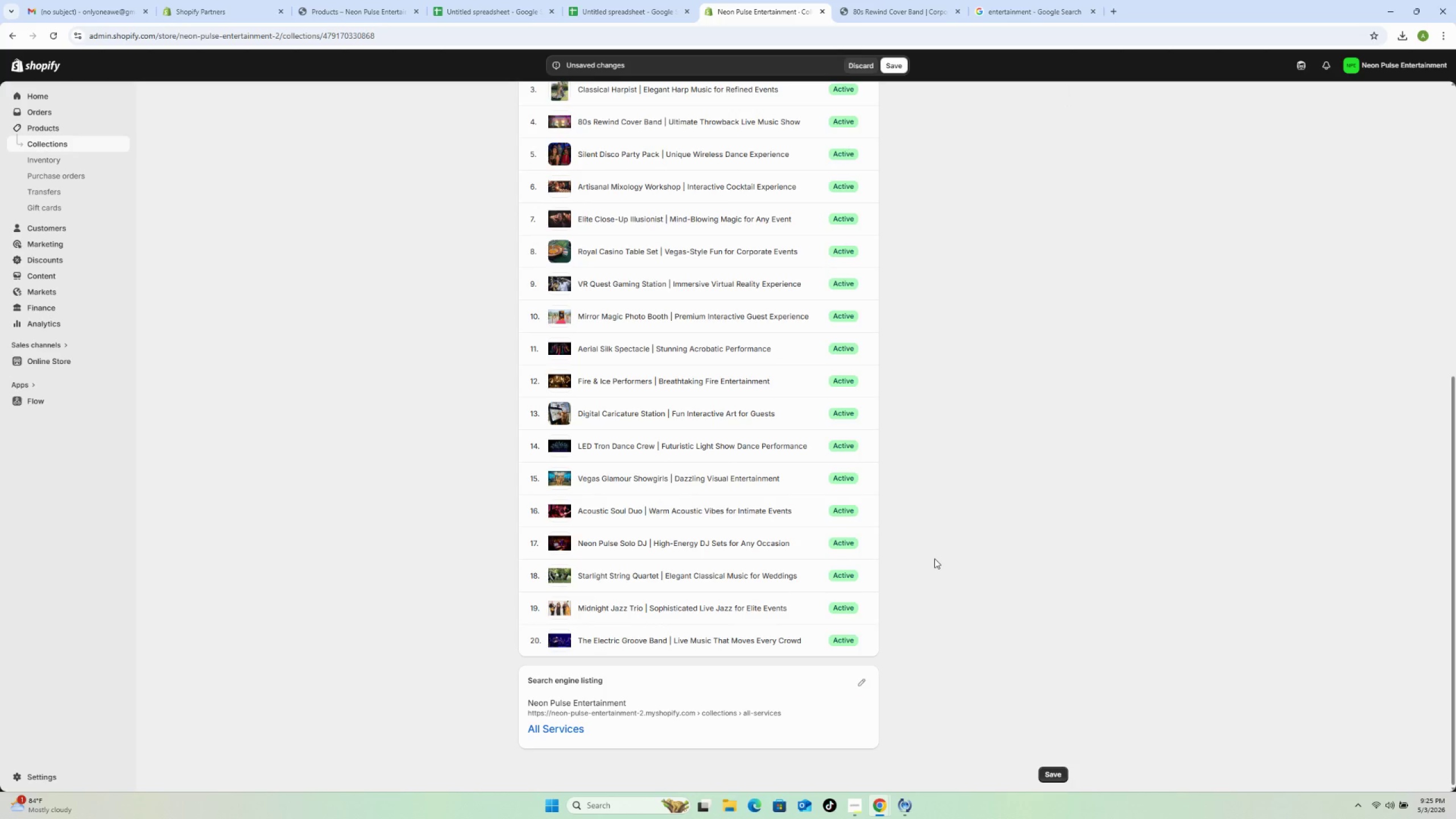 
scroll: coordinate [934, 559], scroll_direction: up, amount: 9.0
 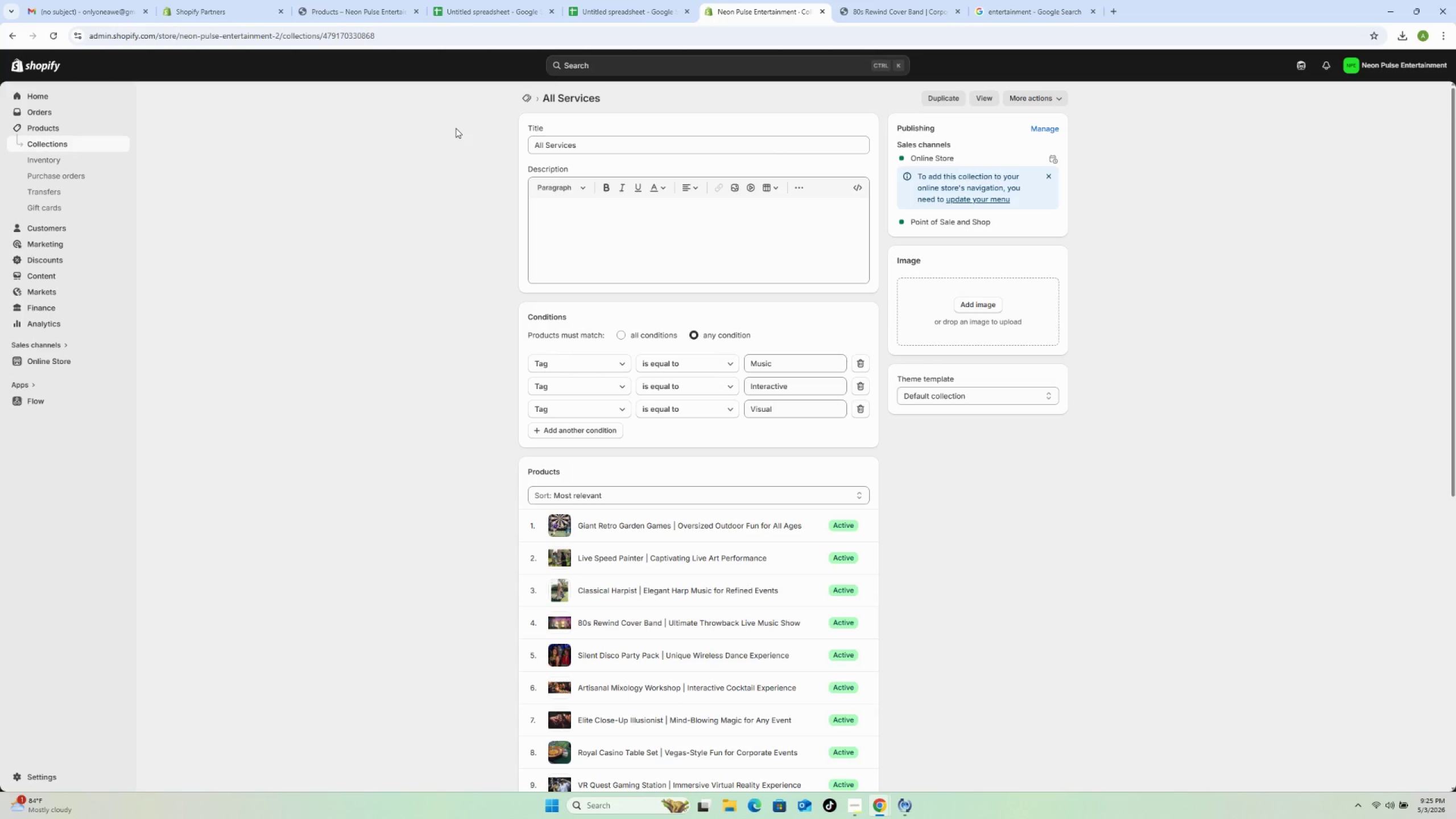 
wait(23.98)
 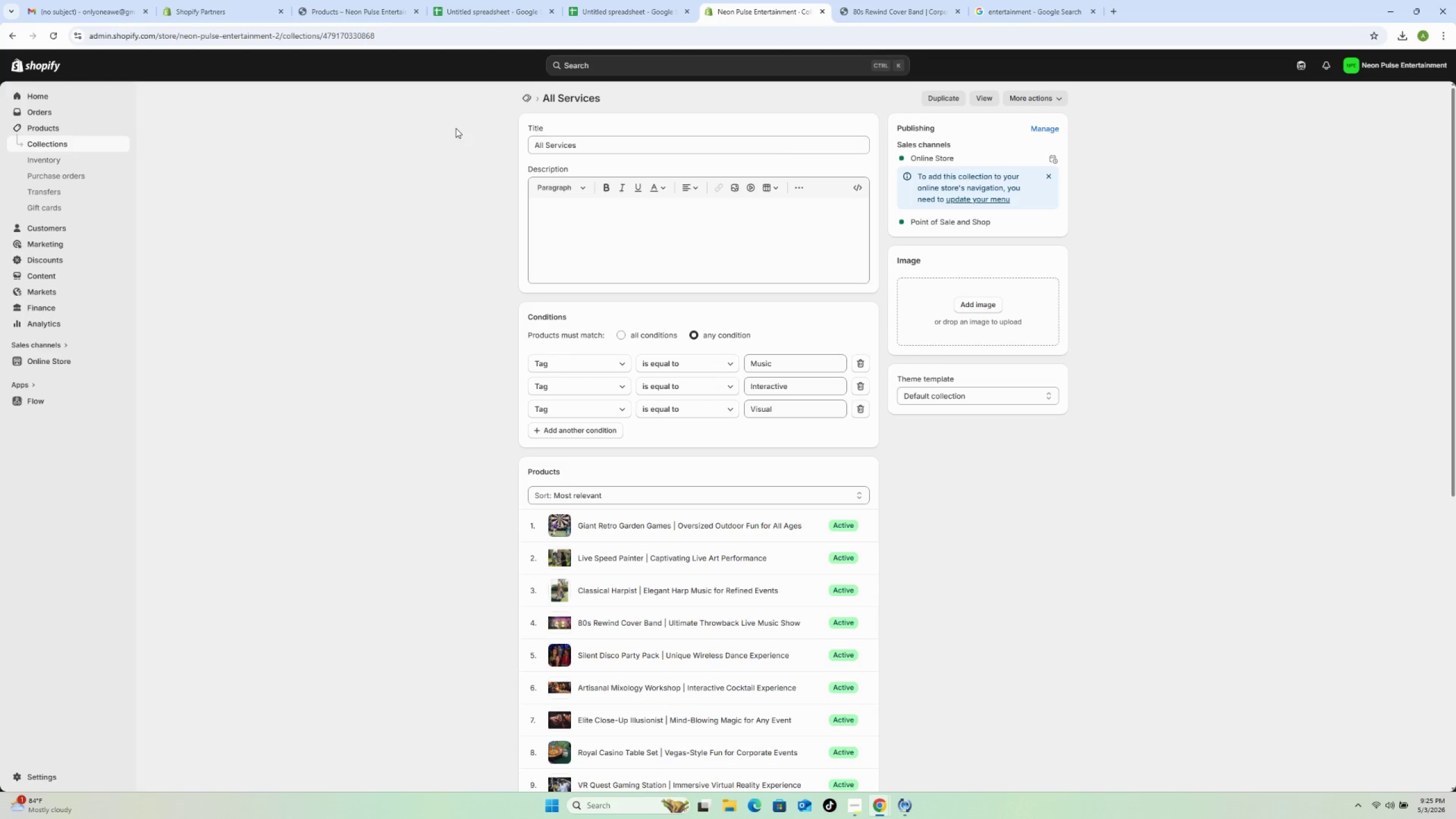 
left_click([23, 273])
 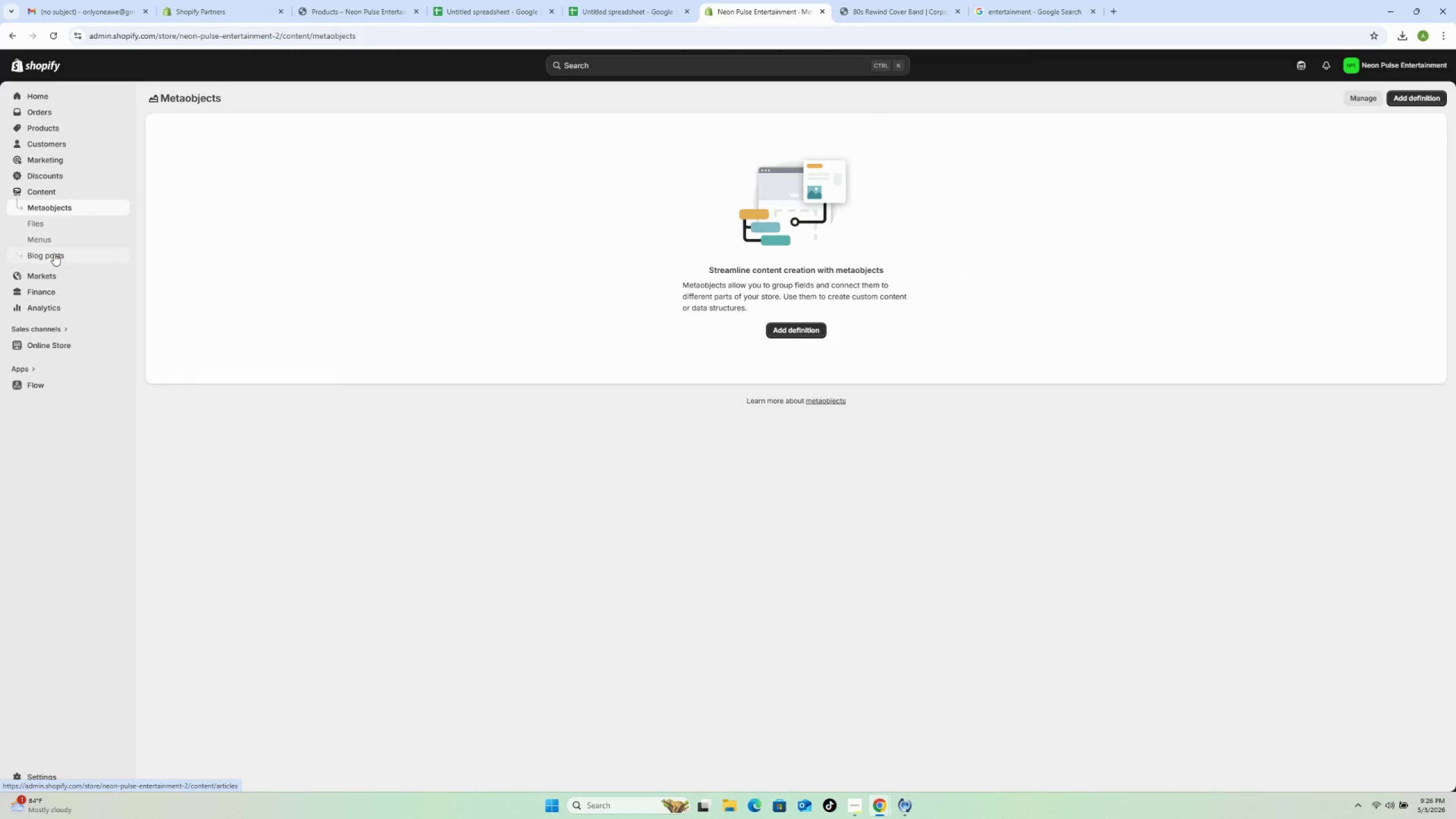 
left_click([54, 241])
 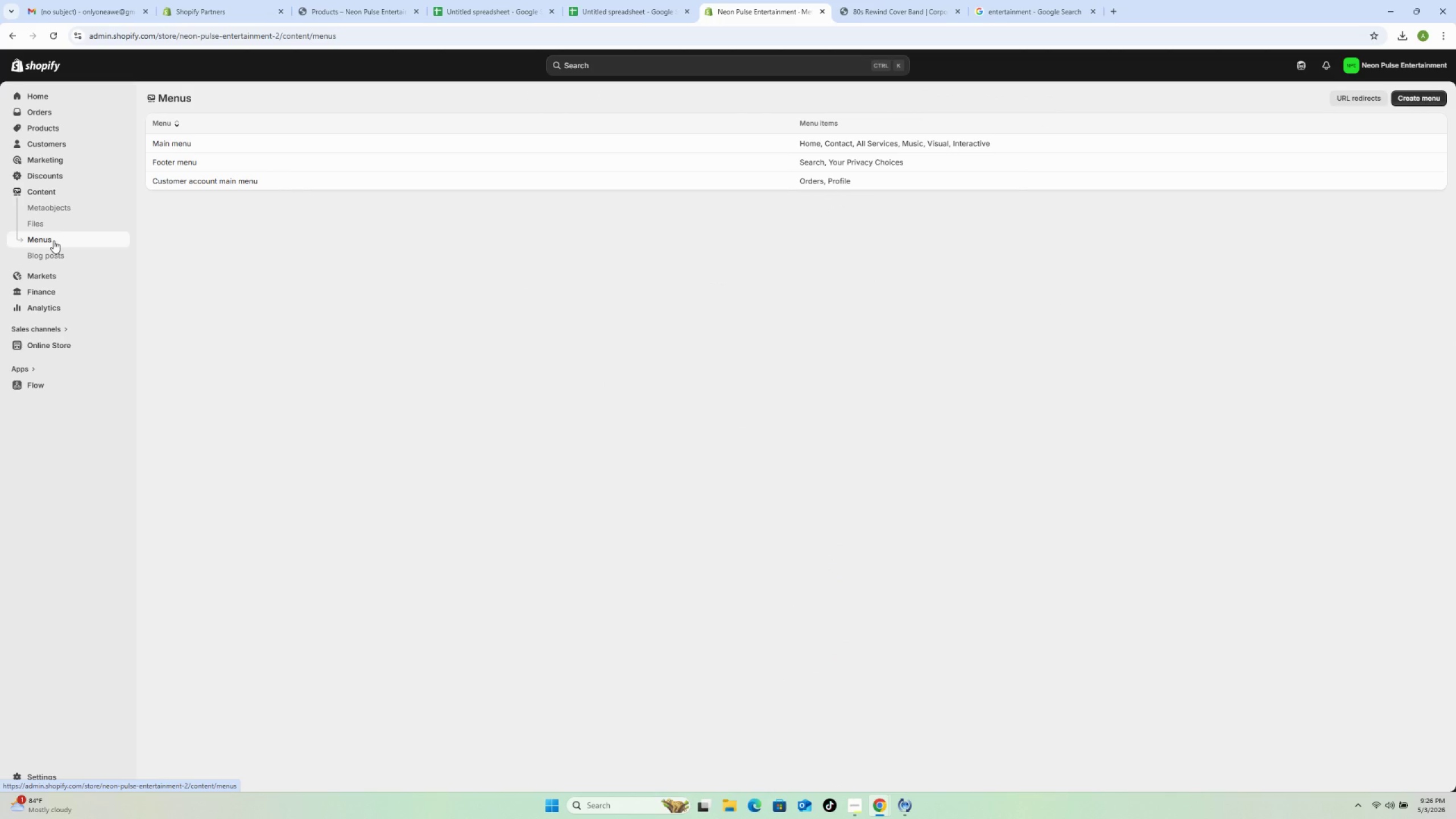 
wait(6.94)
 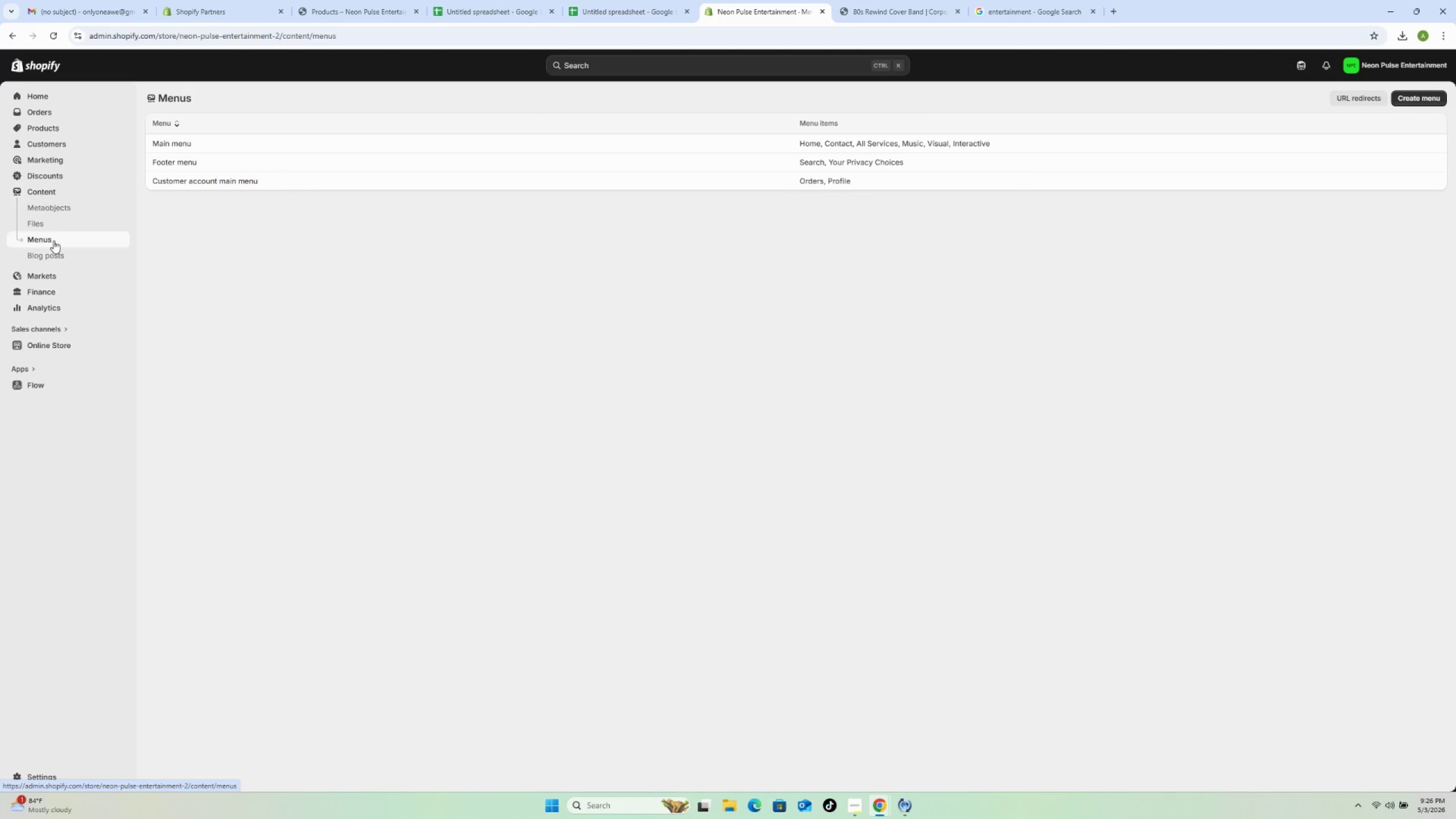 
left_click([242, 139])
 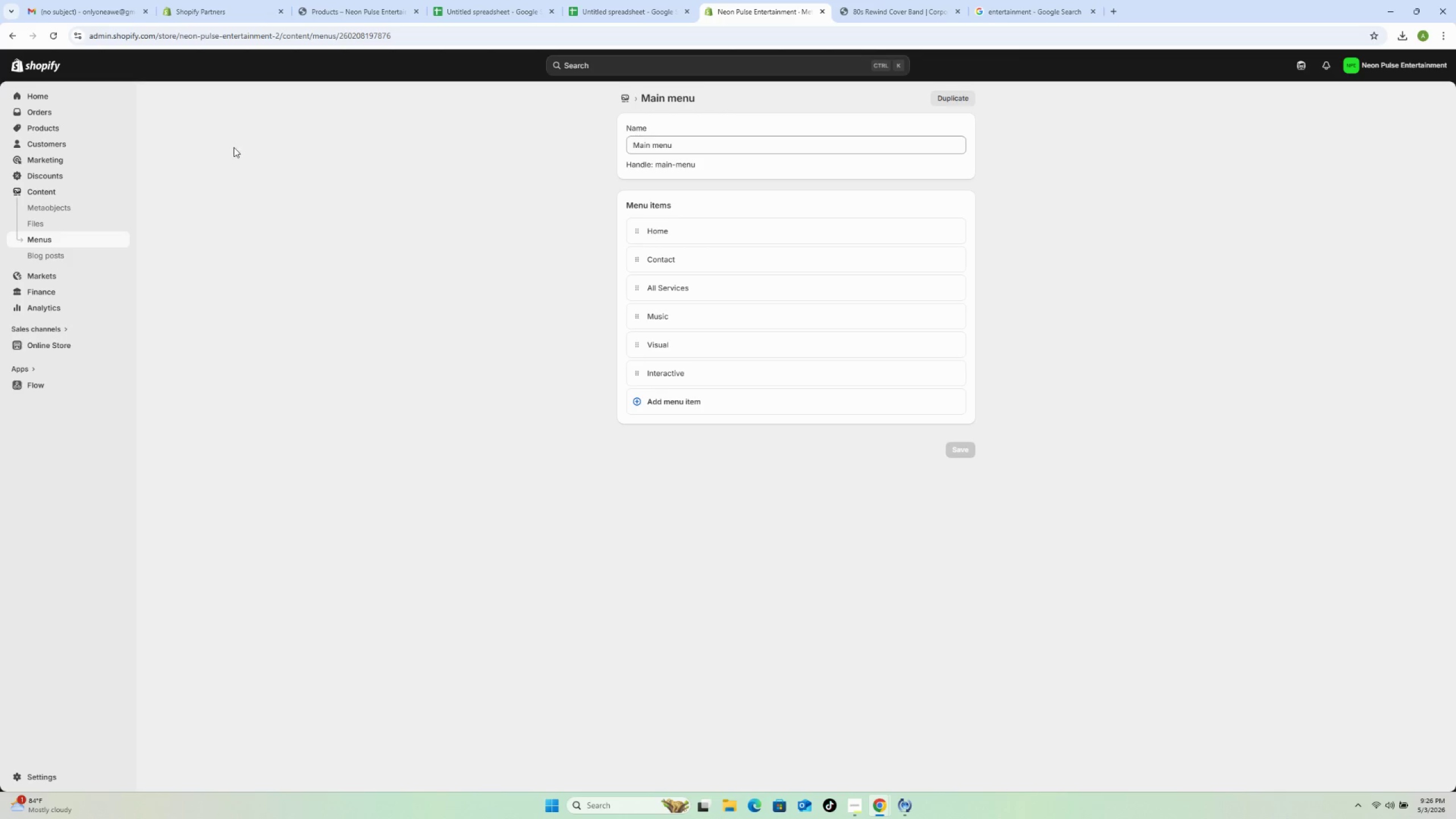 
wait(8.64)
 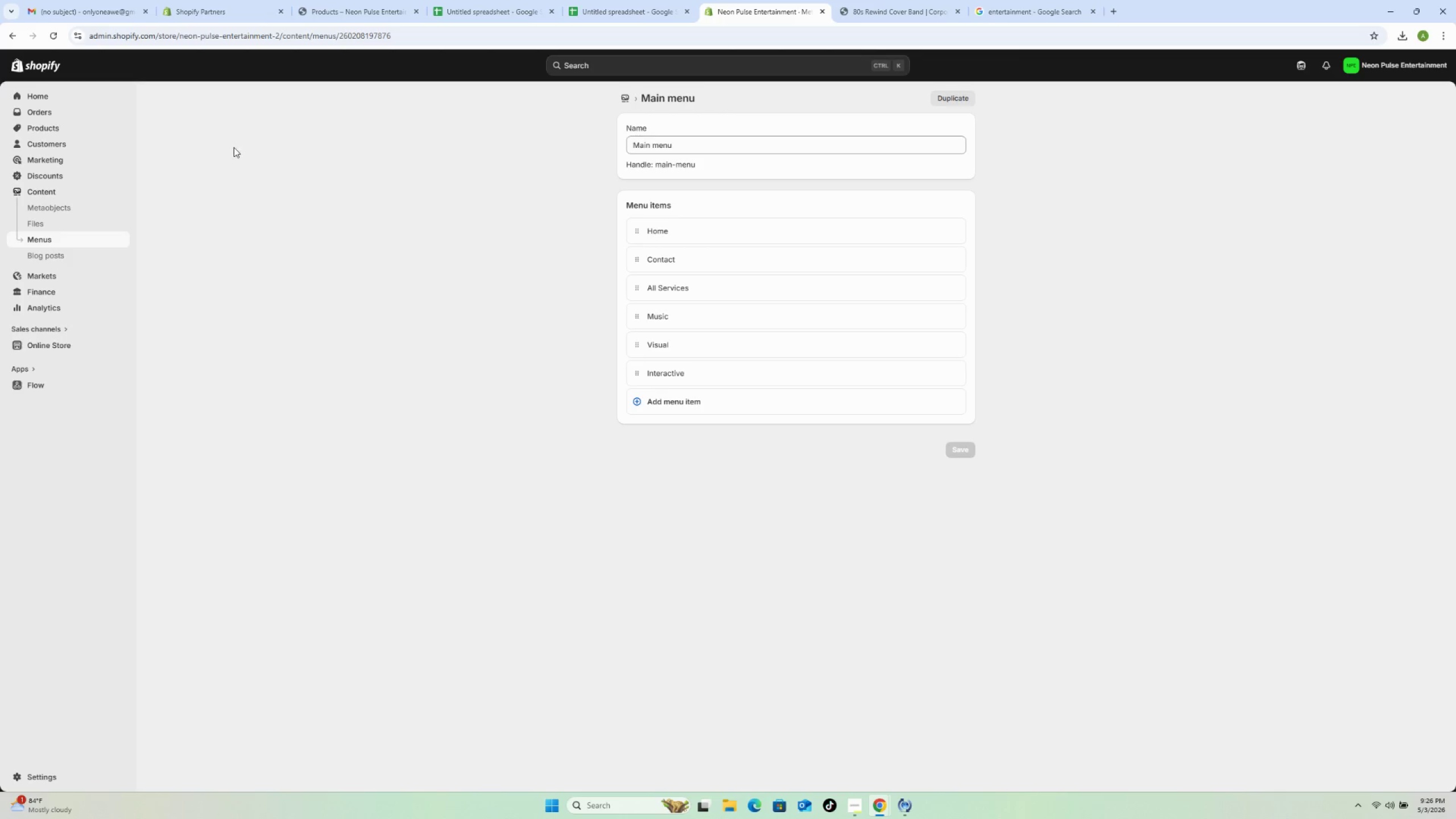 
left_click([953, 291])
 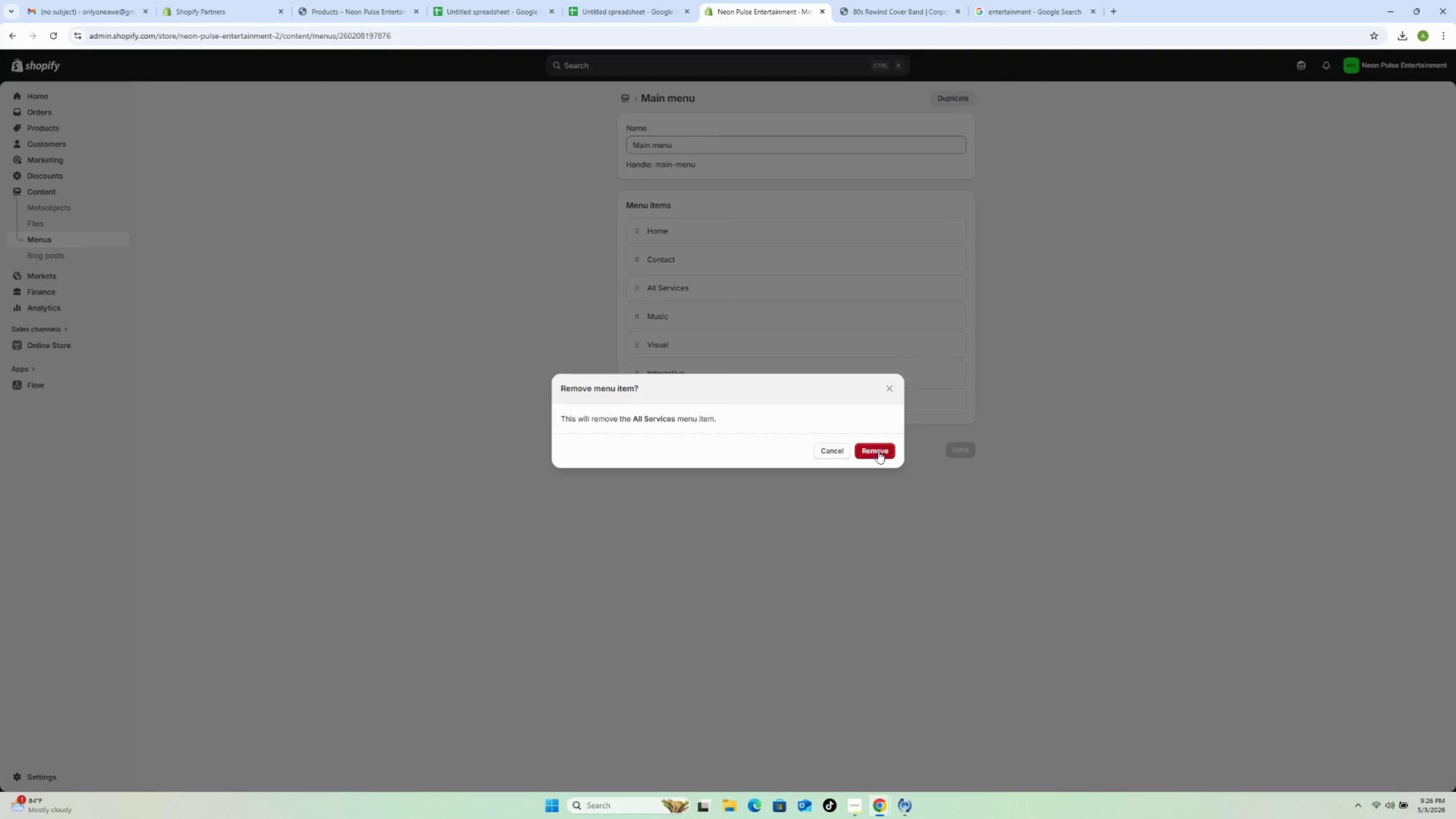 
left_click([878, 452])
 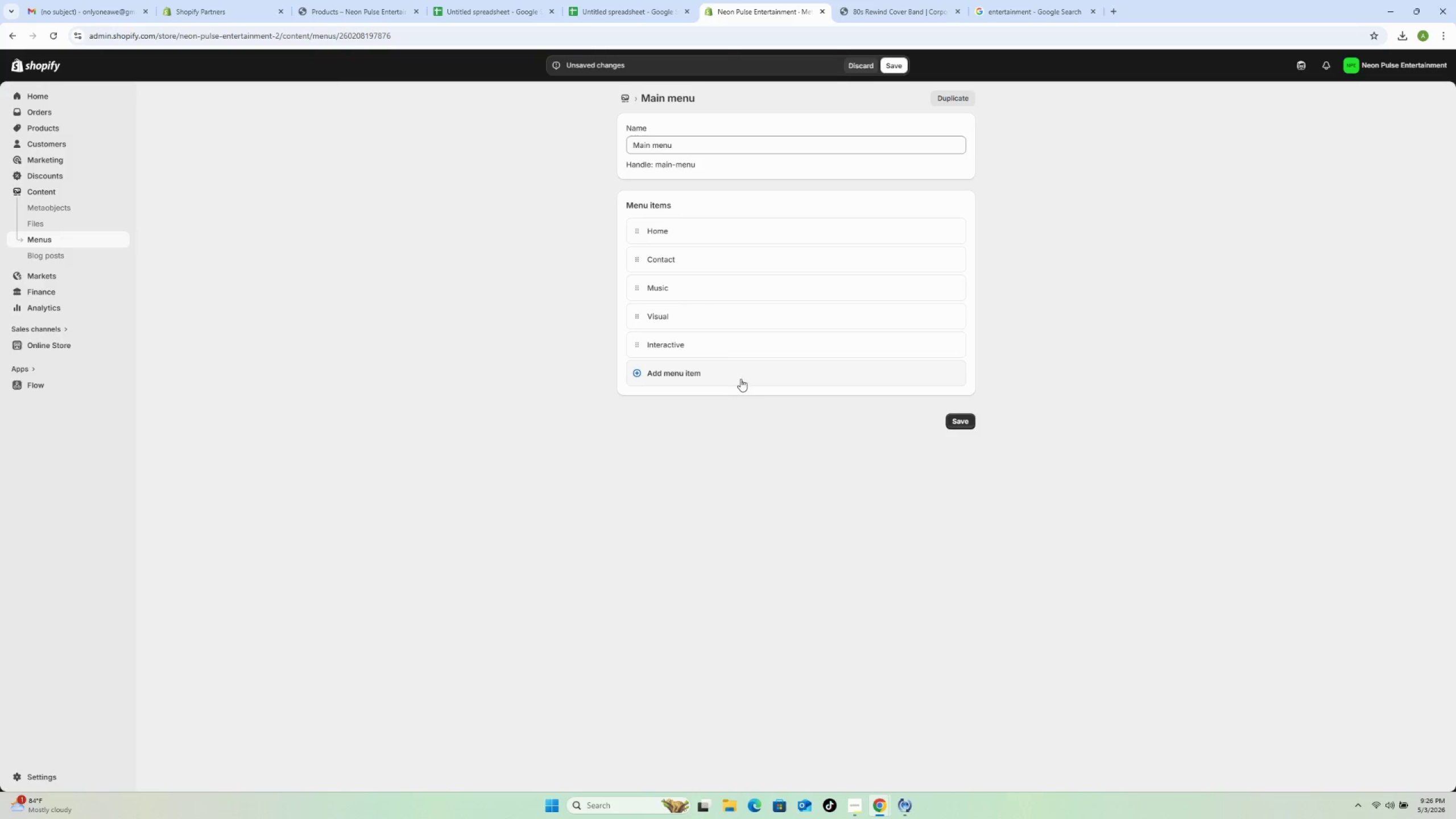 
left_click([738, 379])
 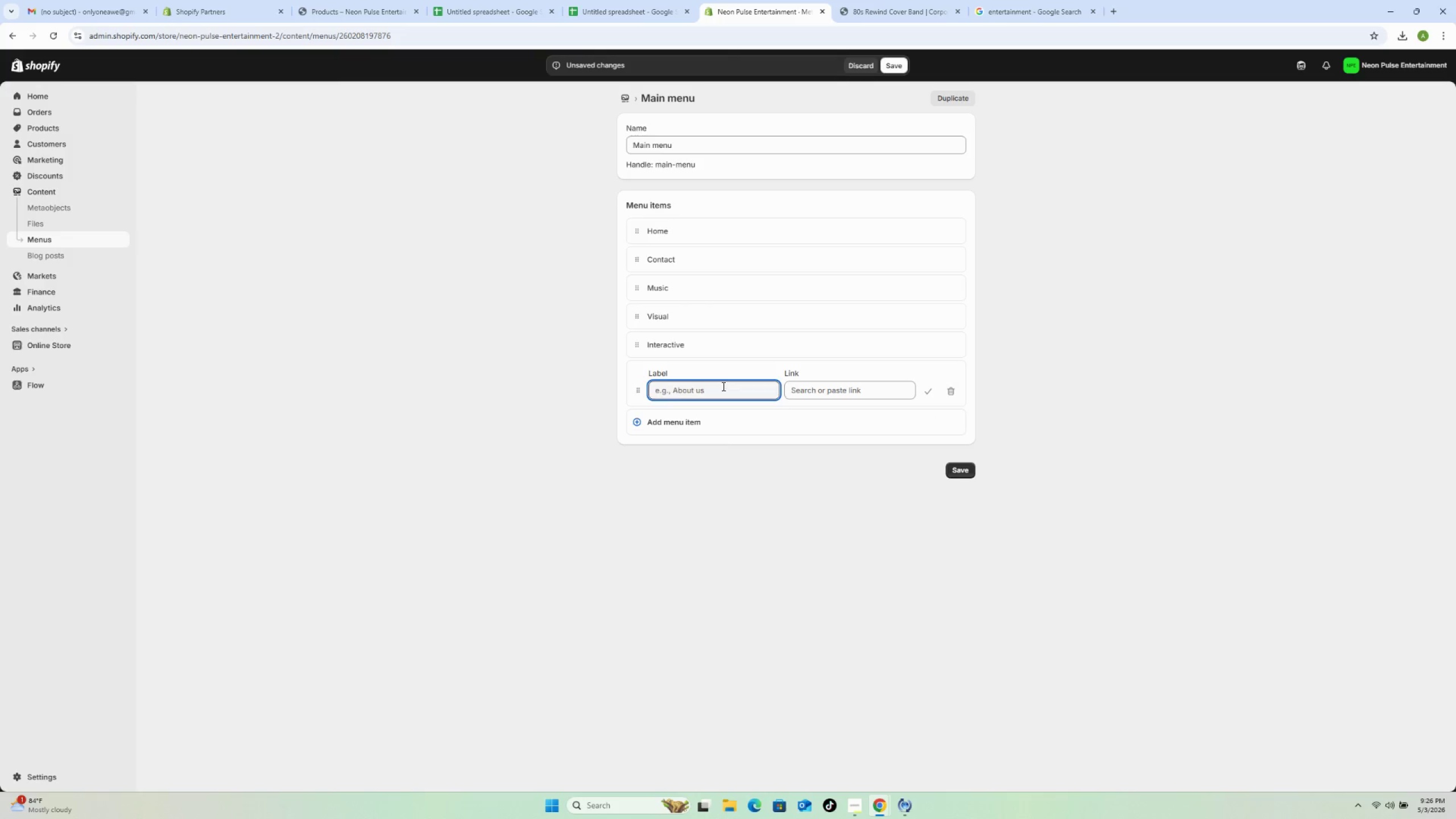 
left_click([722, 386])
 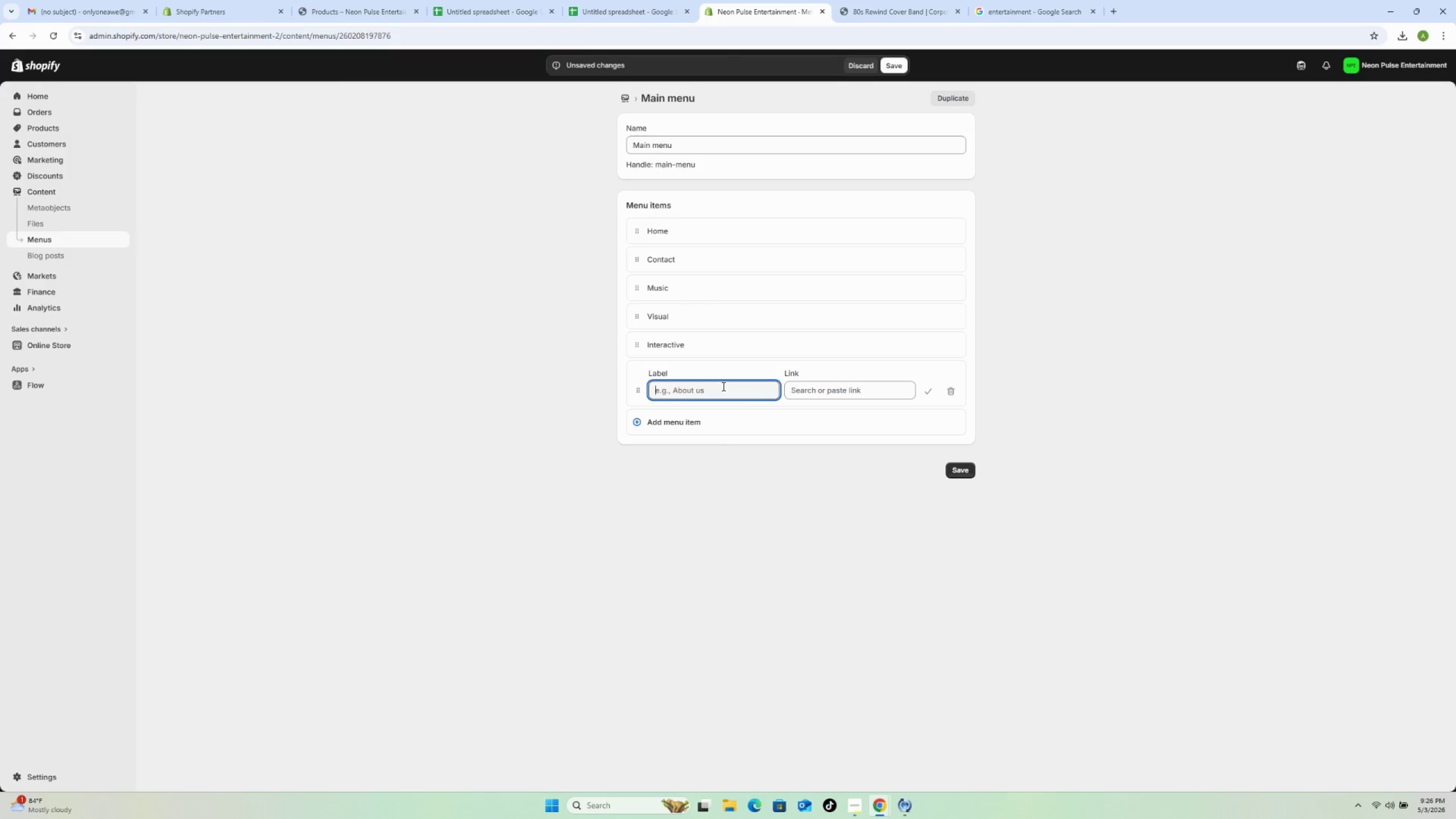 
type(ALl Services)
 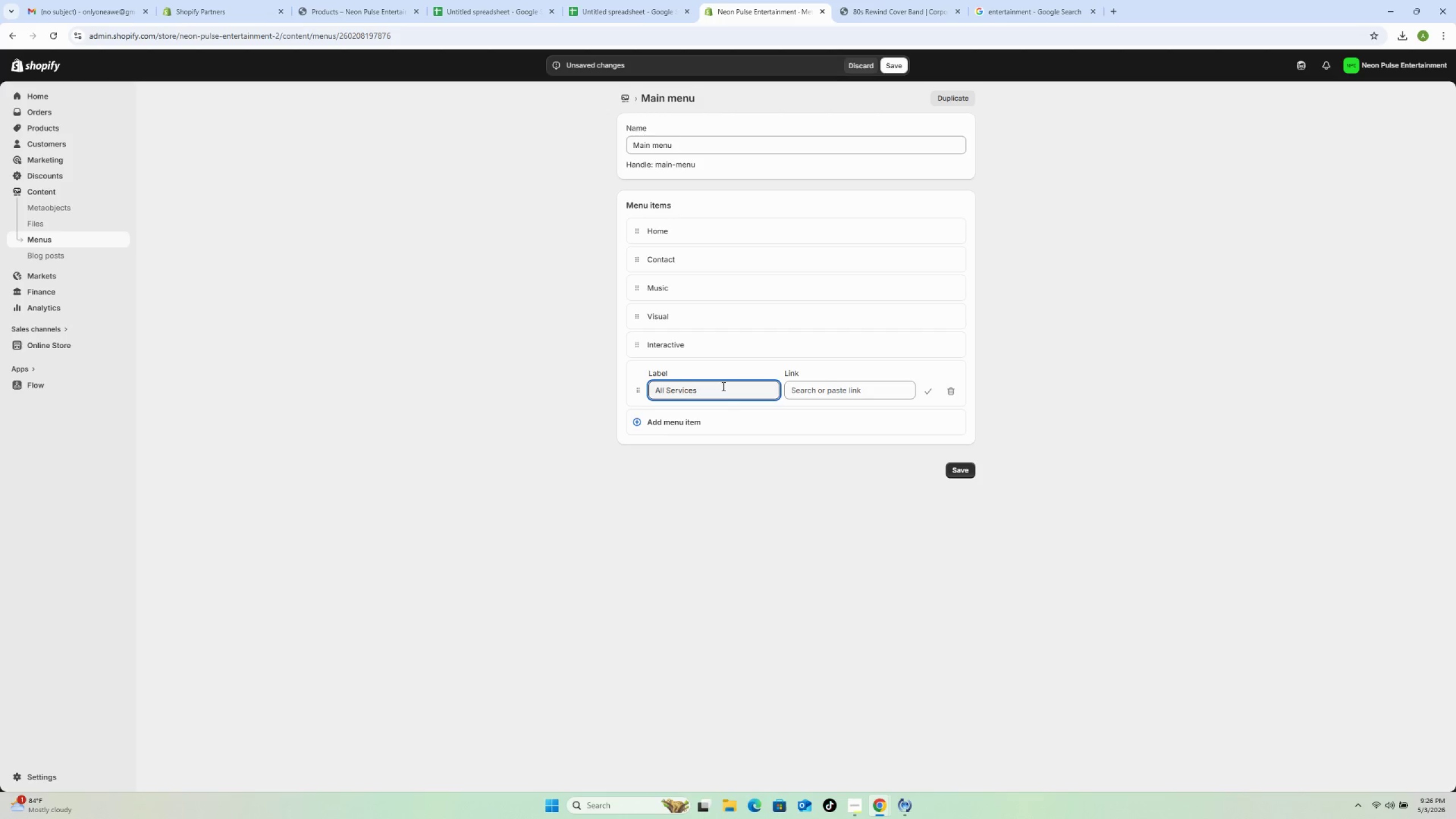 
left_click([818, 386])
 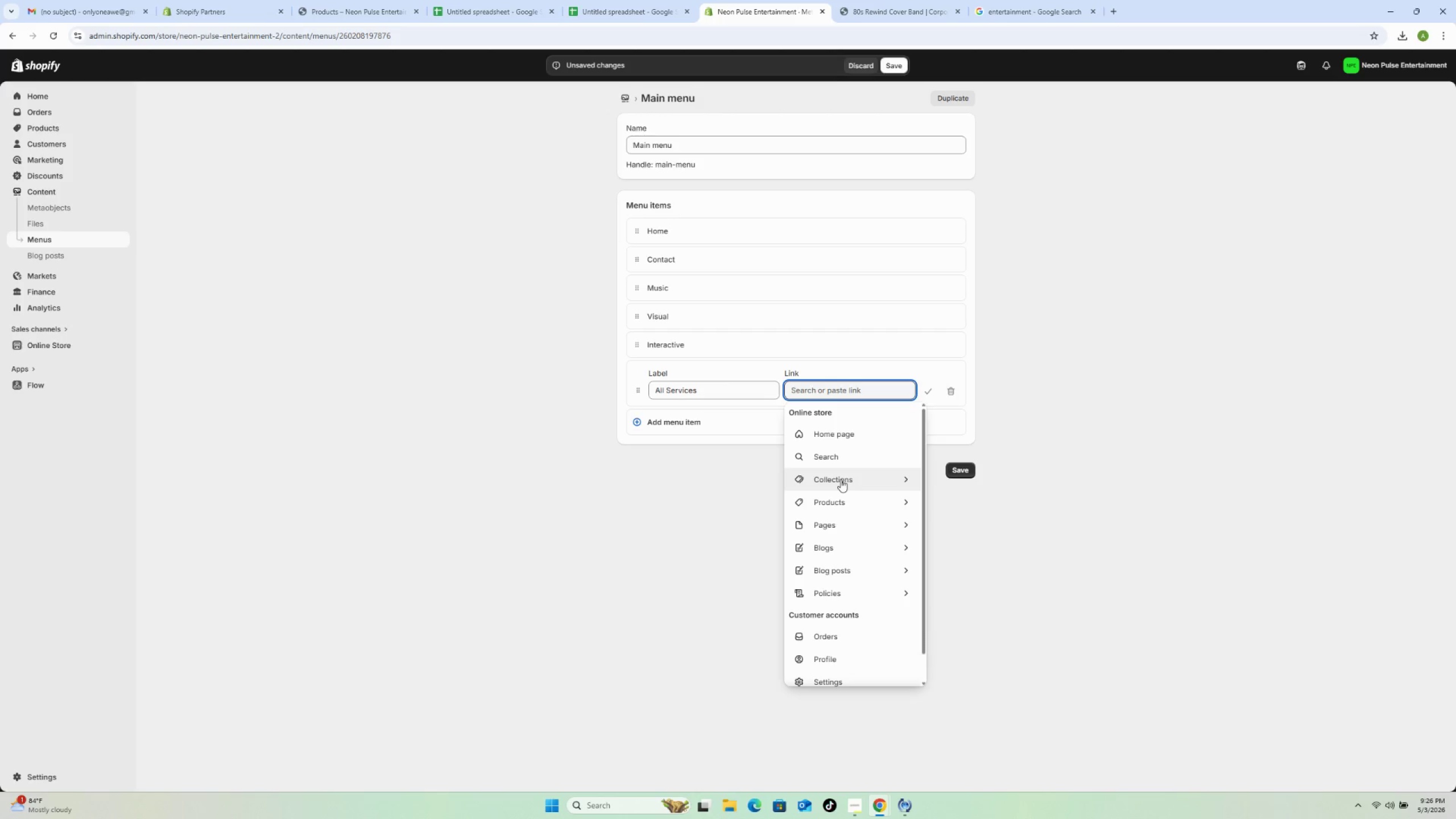 
left_click([841, 479])
 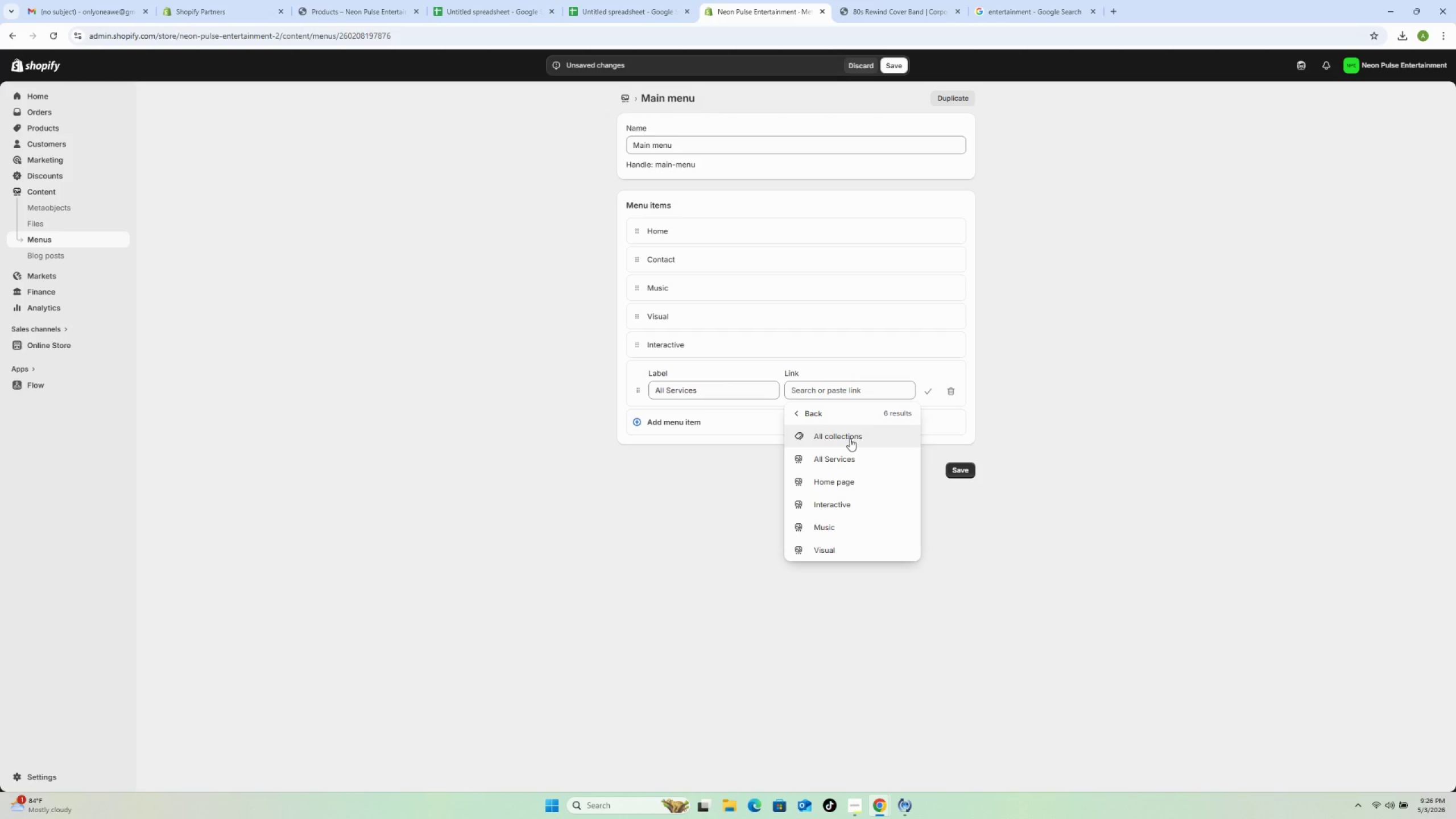 
left_click([850, 439])
 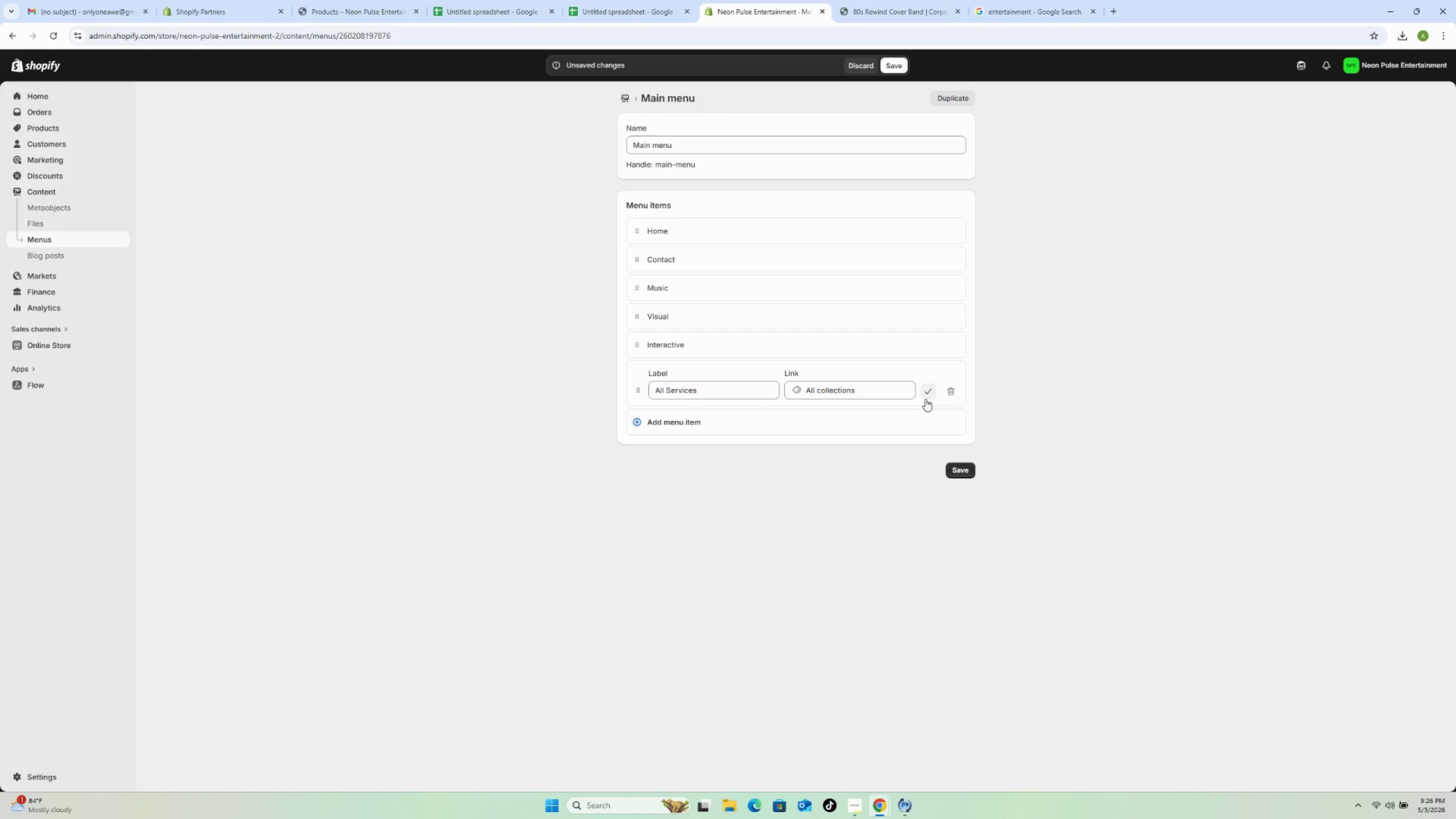 
left_click([926, 392])
 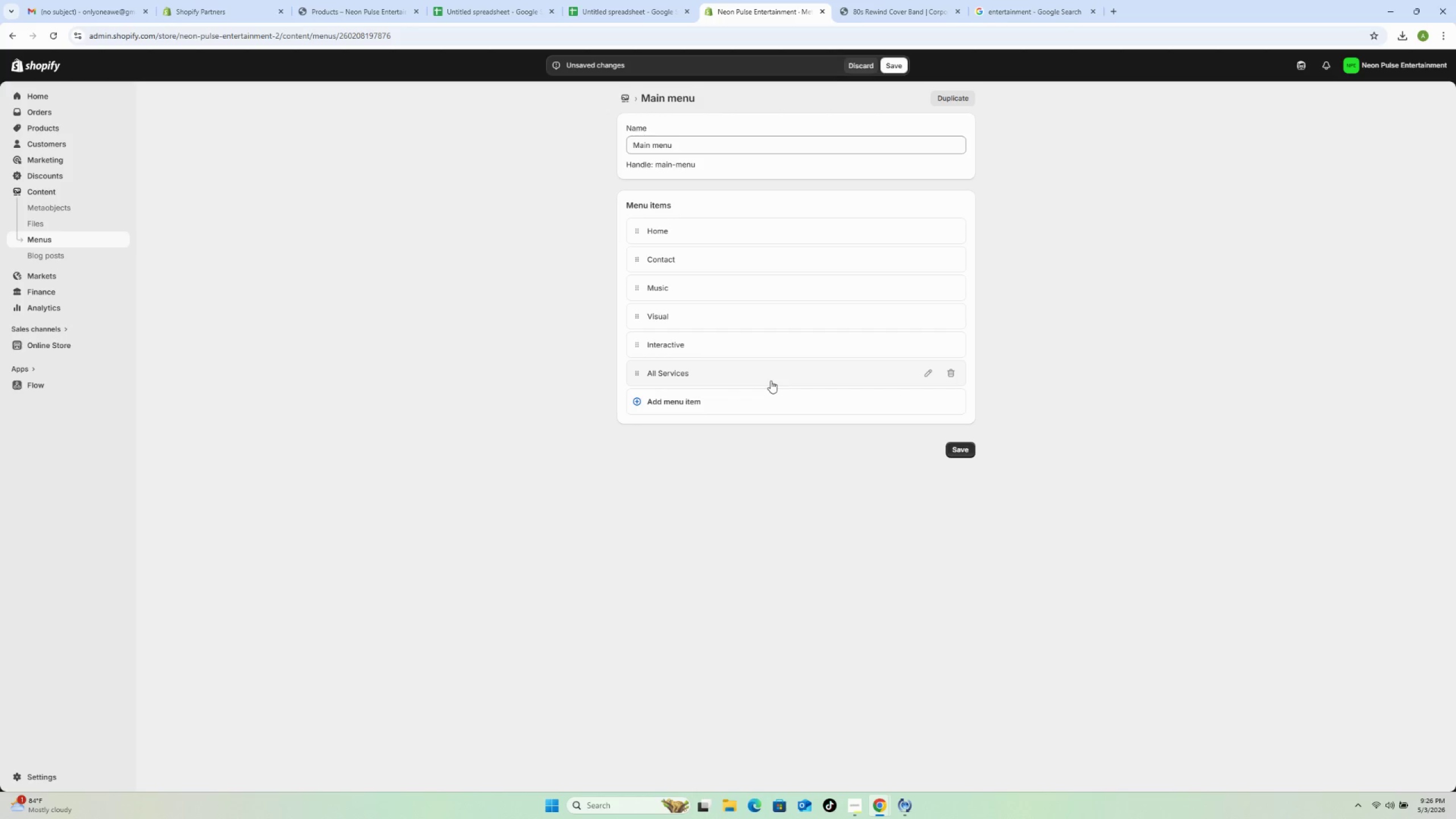 
left_click_drag(start_coordinate=[738, 375], to_coordinate=[686, 244])
 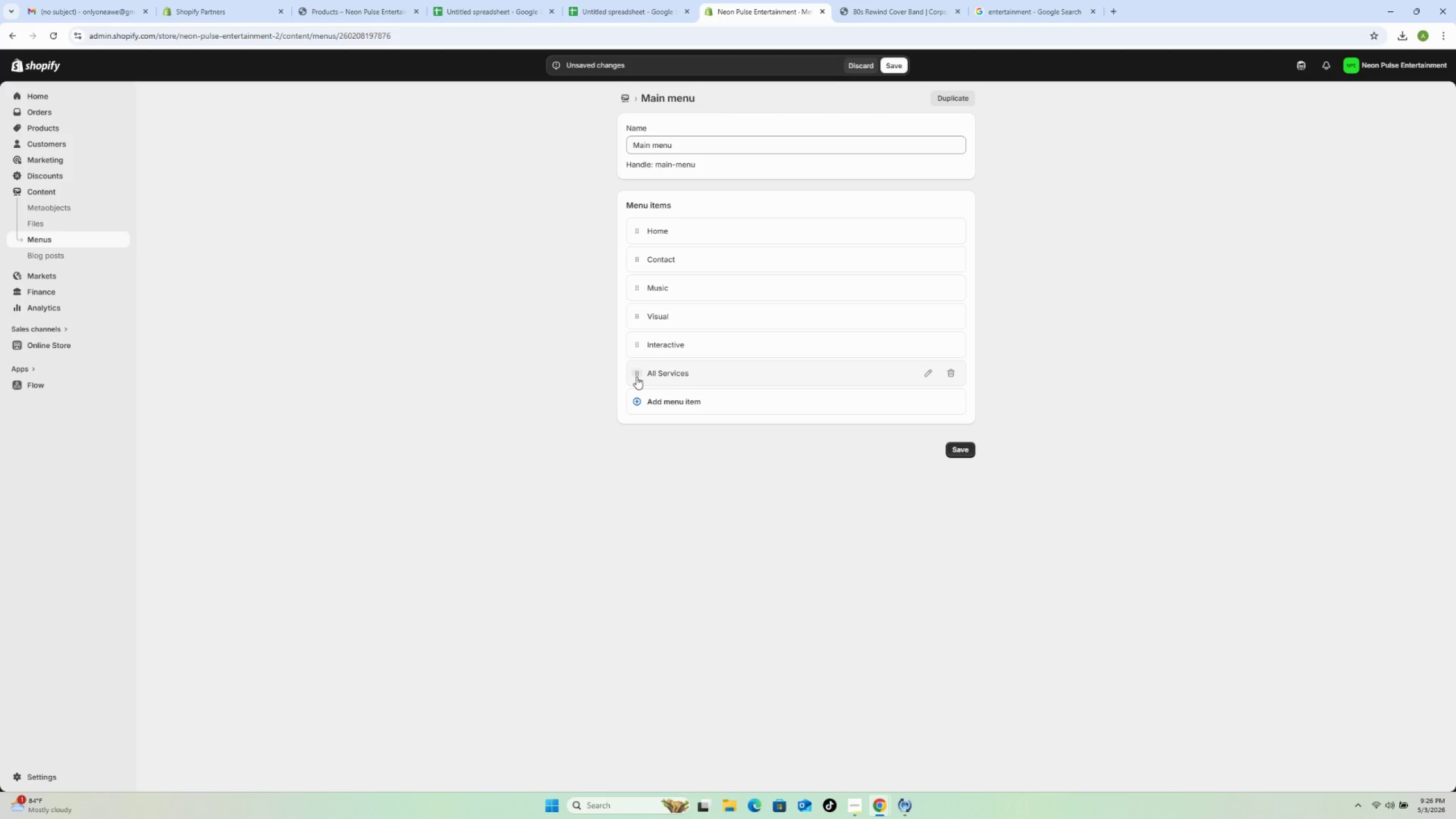 
left_click_drag(start_coordinate=[638, 375], to_coordinate=[635, 292])
 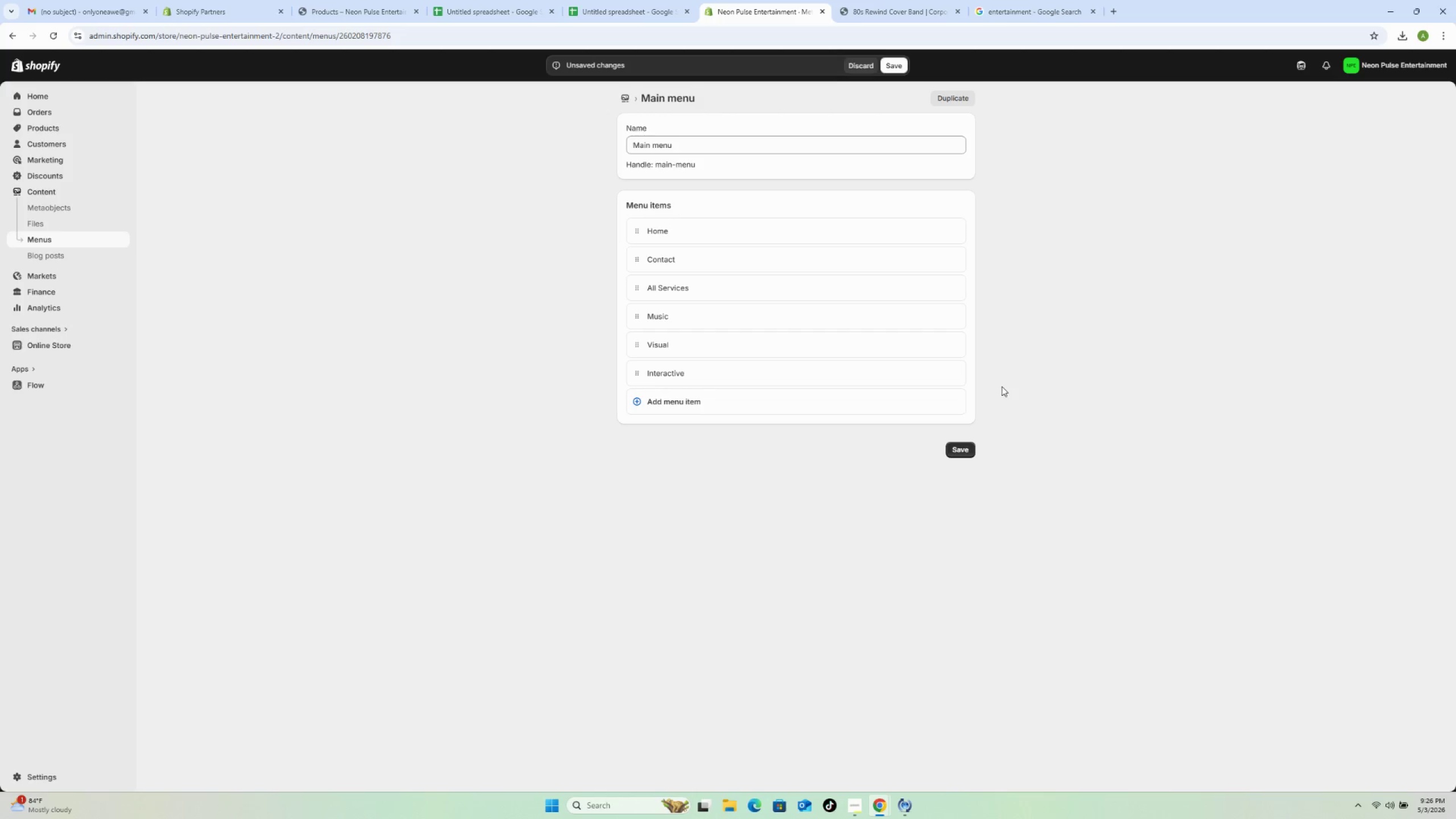 
left_click([956, 449])
 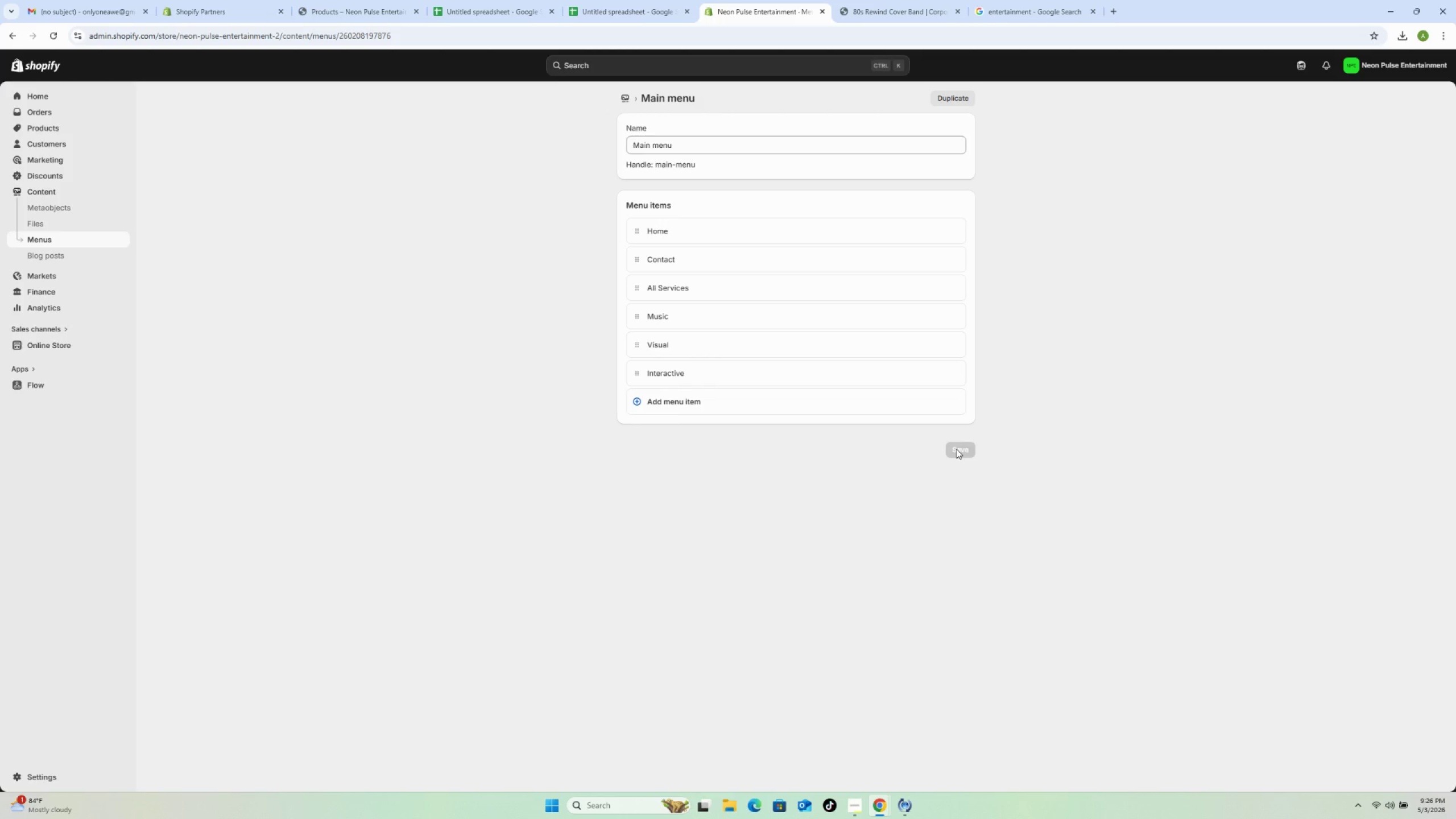 
wait(13.75)
 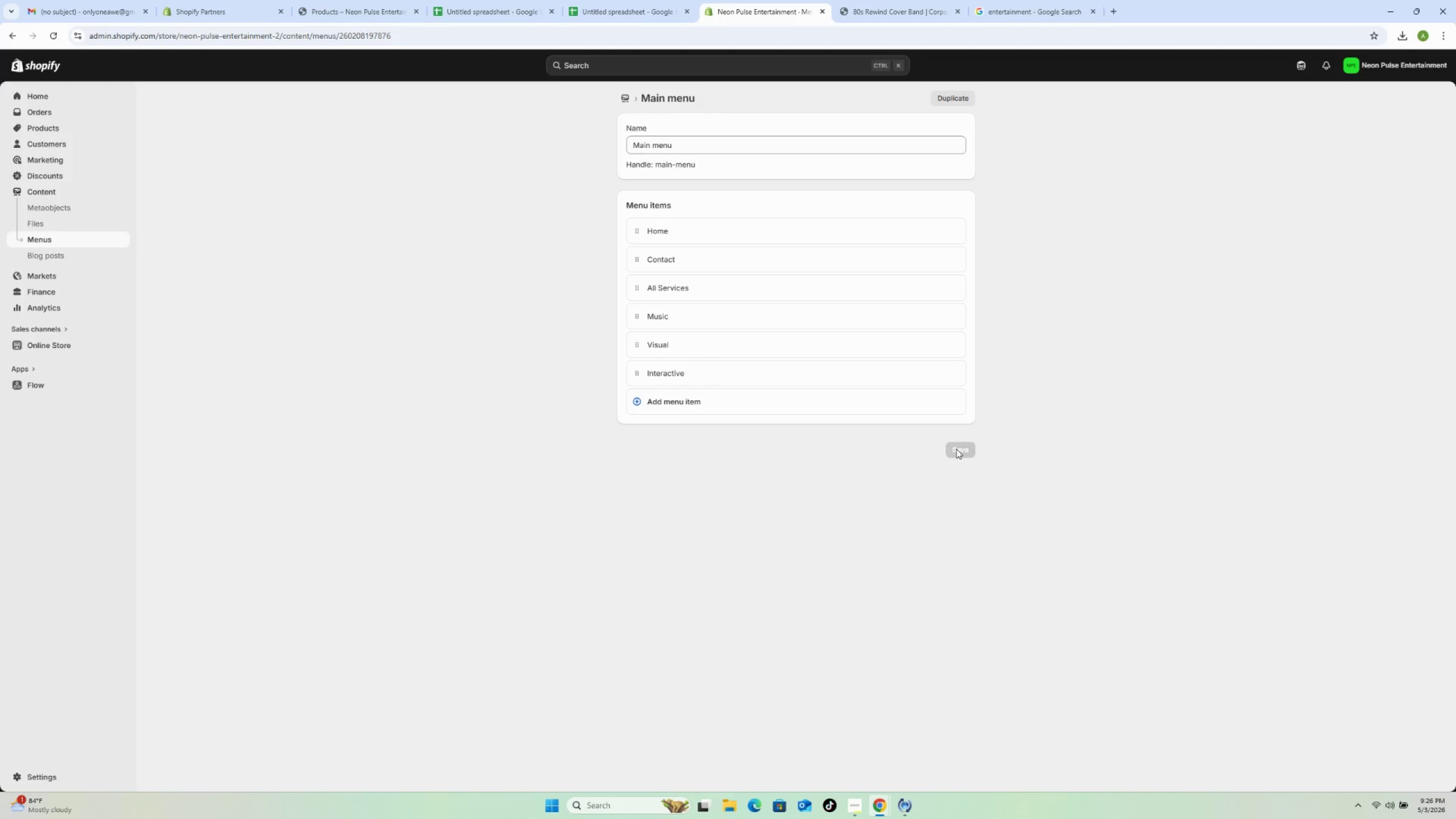 
left_click([58, 126])
 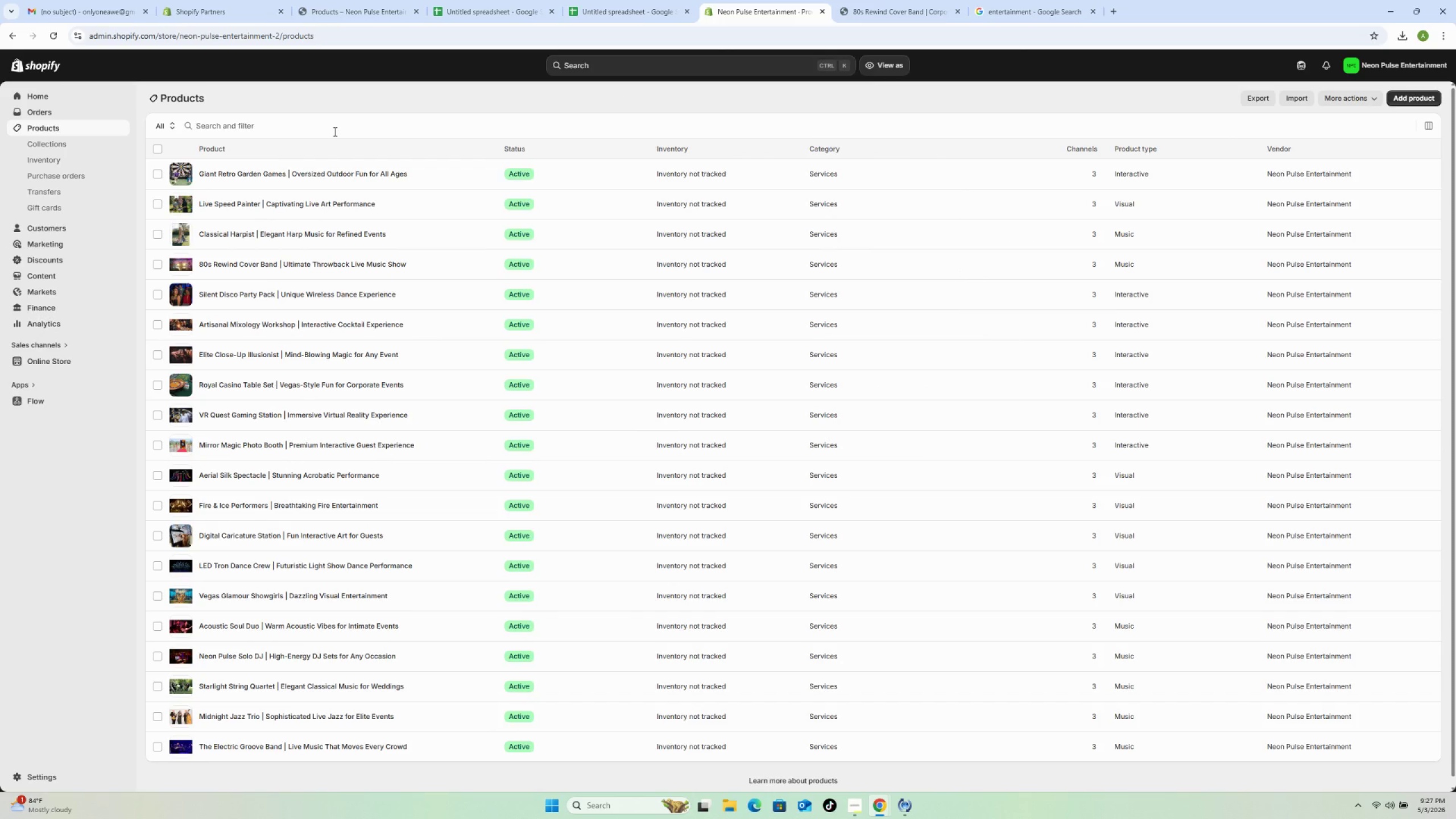 
wait(8.7)
 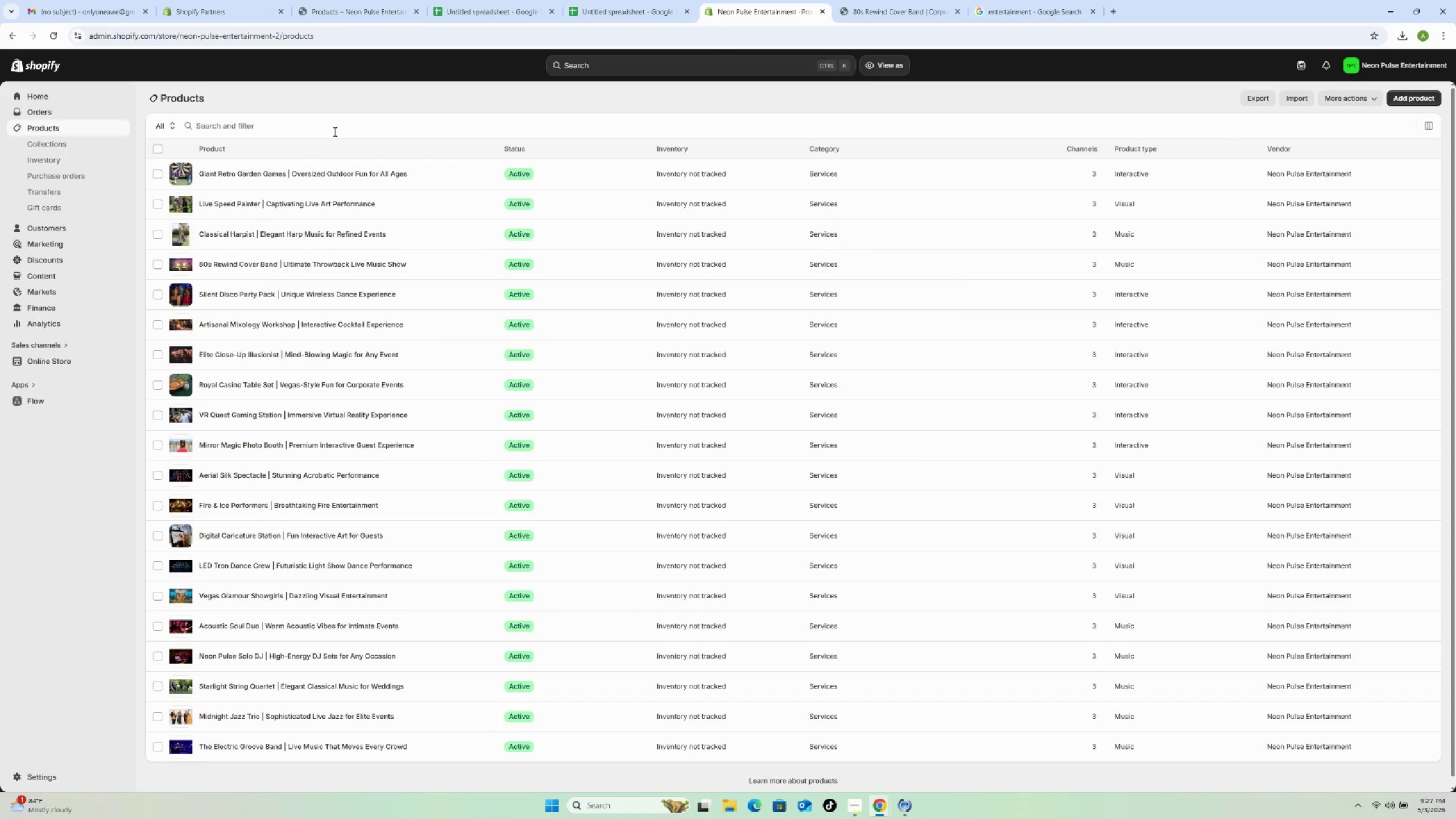 
scroll: coordinate [350, 246], scroll_direction: down, amount: 7.0
 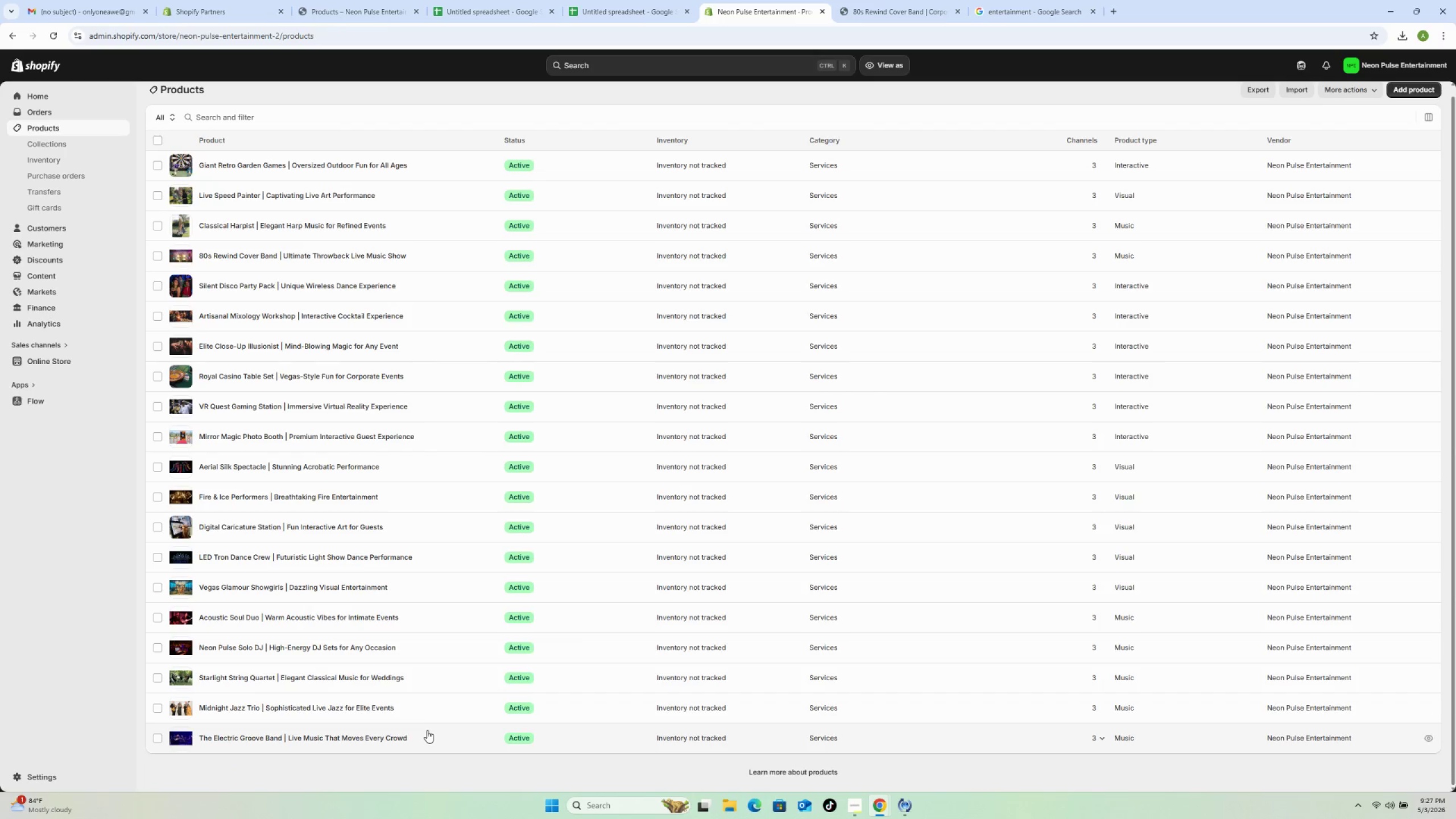 
left_click([427, 733])
 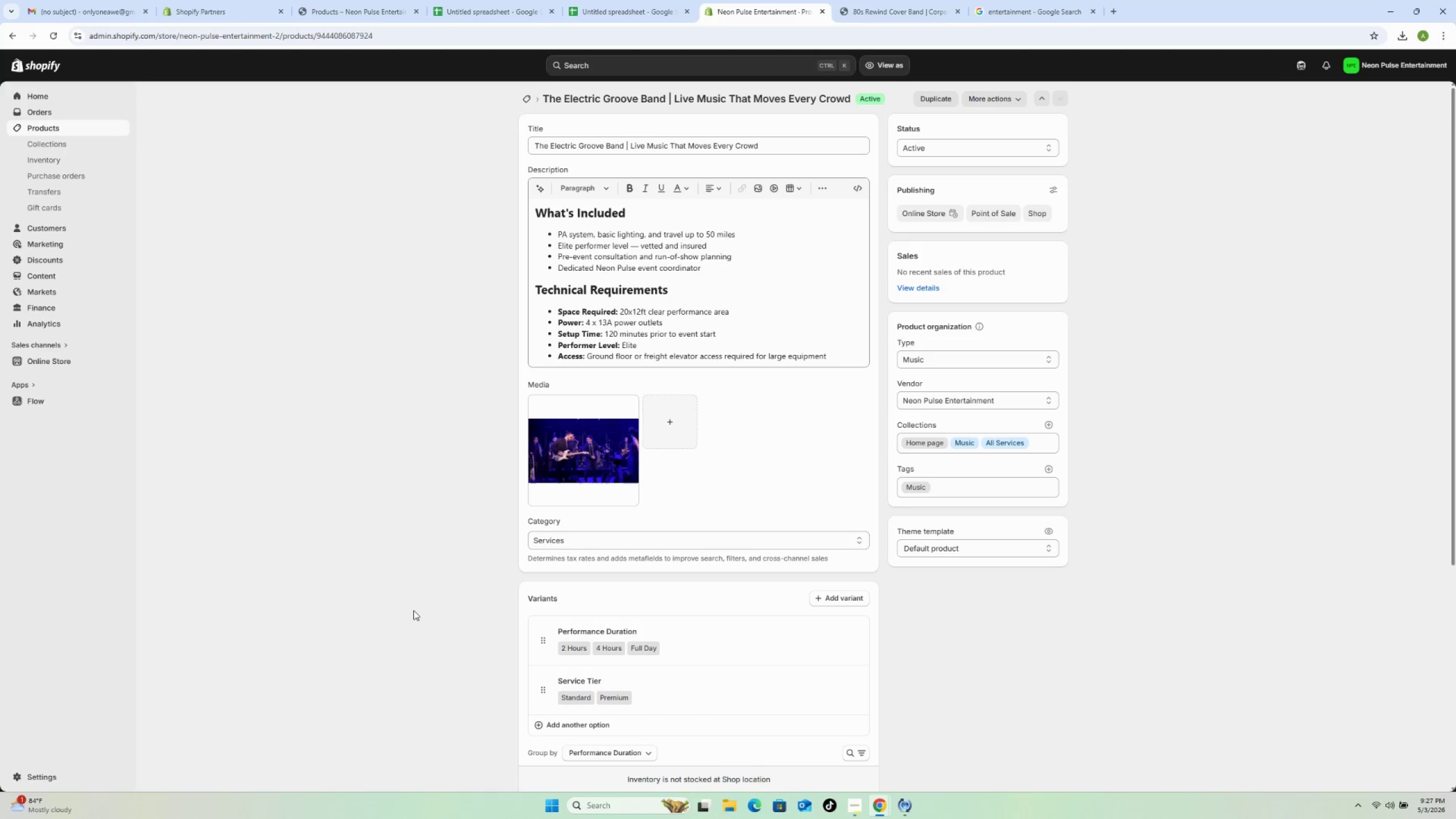 
wait(6.22)
 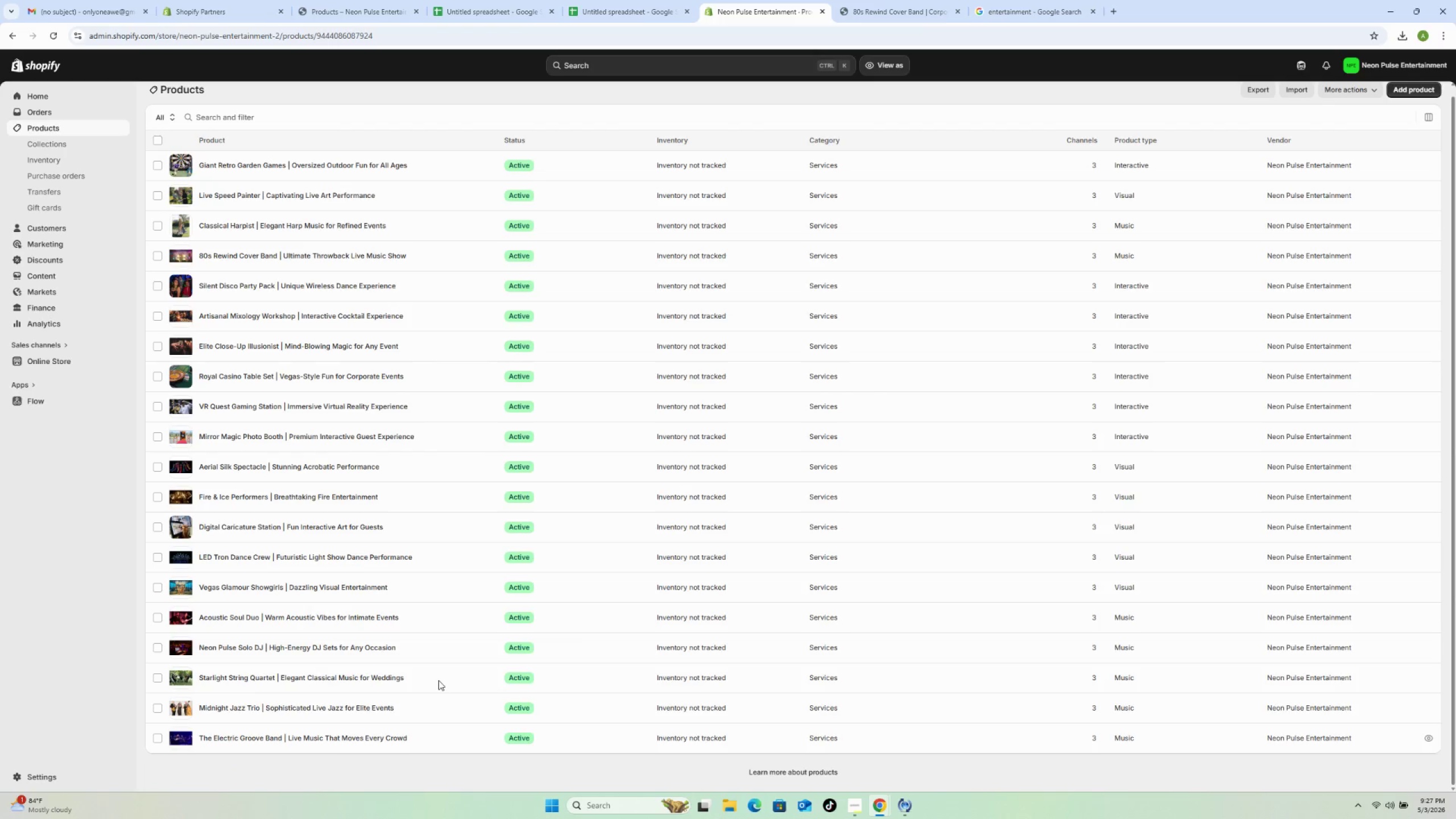 
scroll: coordinate [427, 600], scroll_direction: down, amount: 9.0
 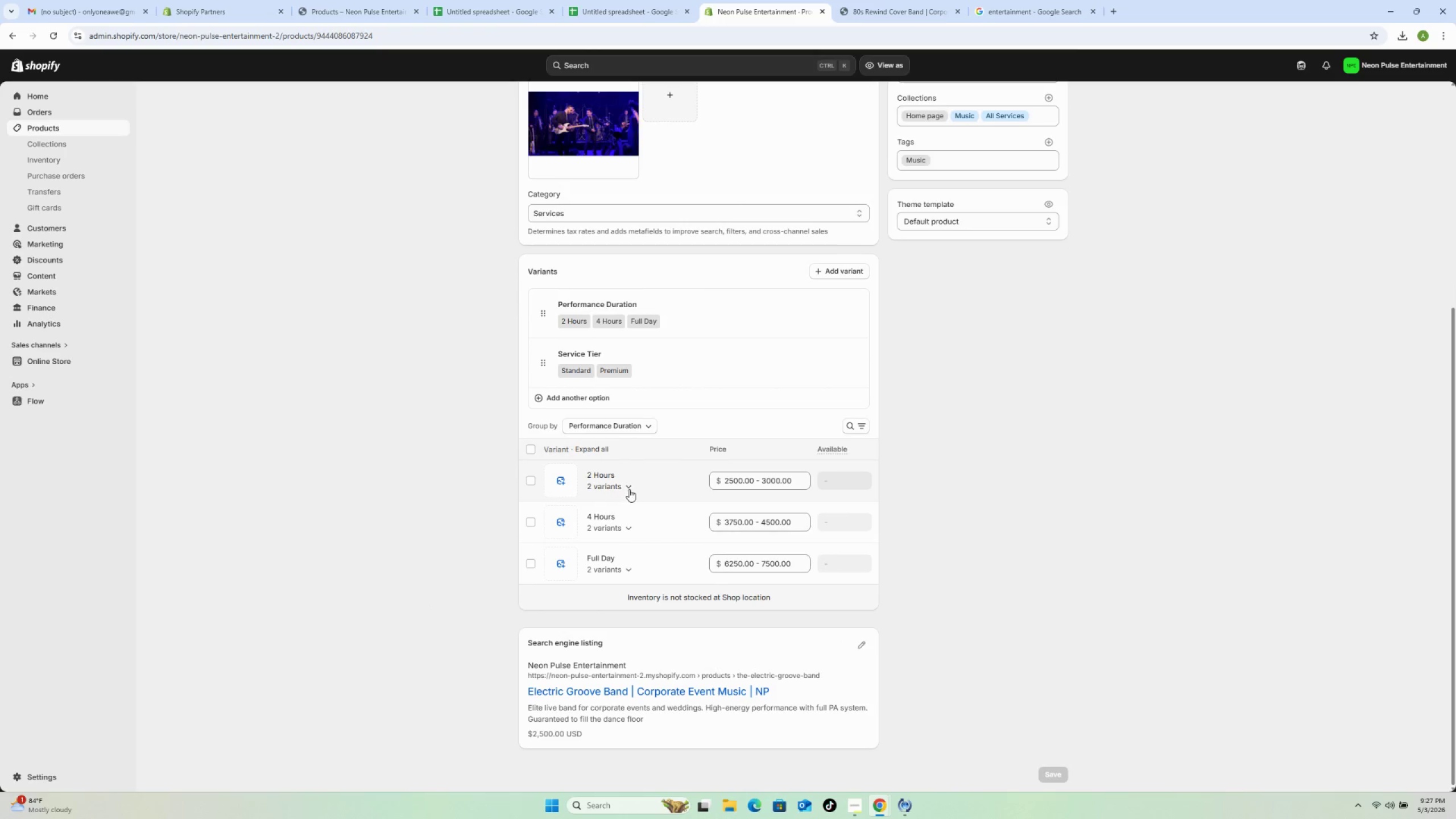 
left_click([628, 487])
 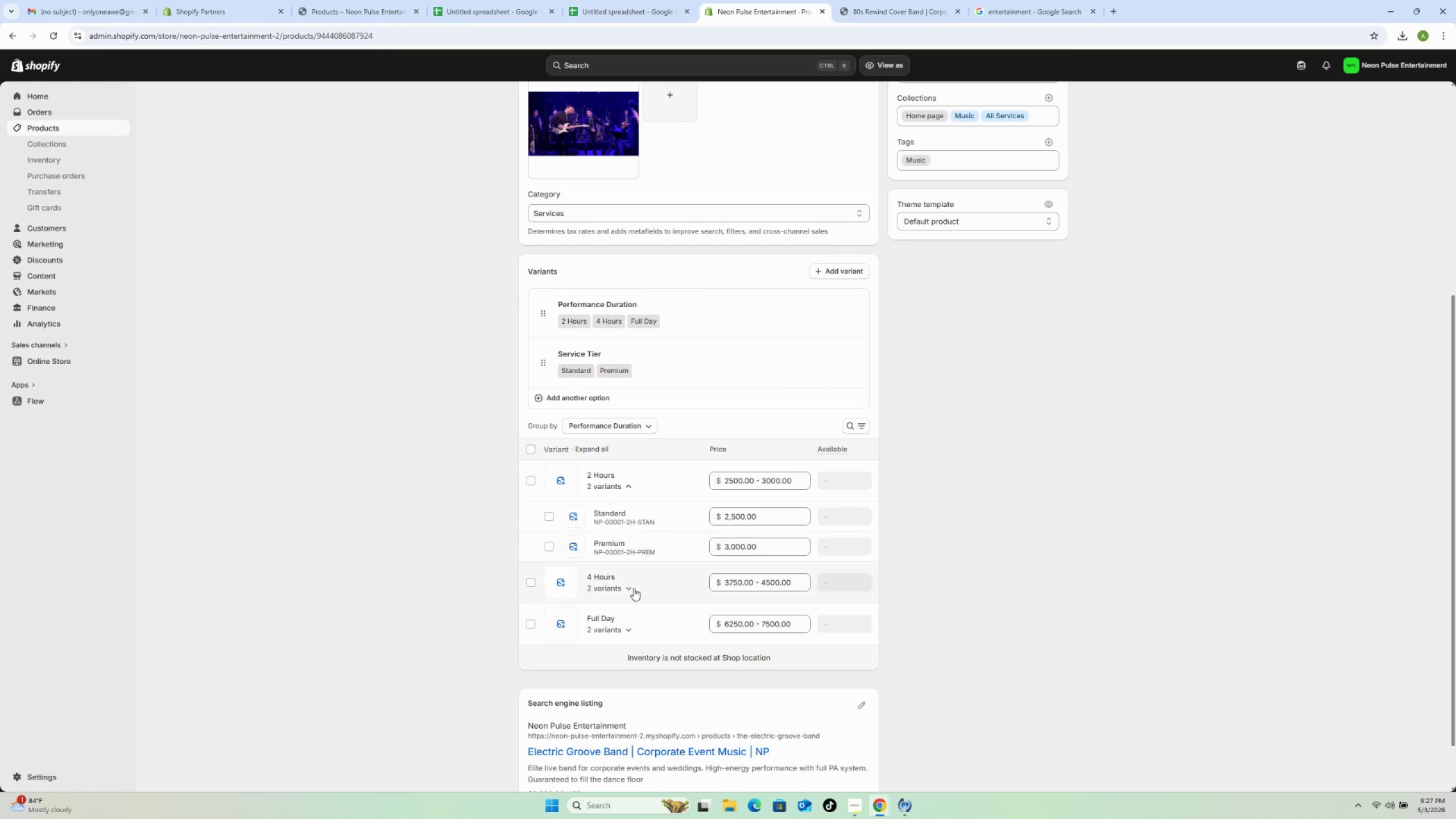 
left_click([630, 586])
 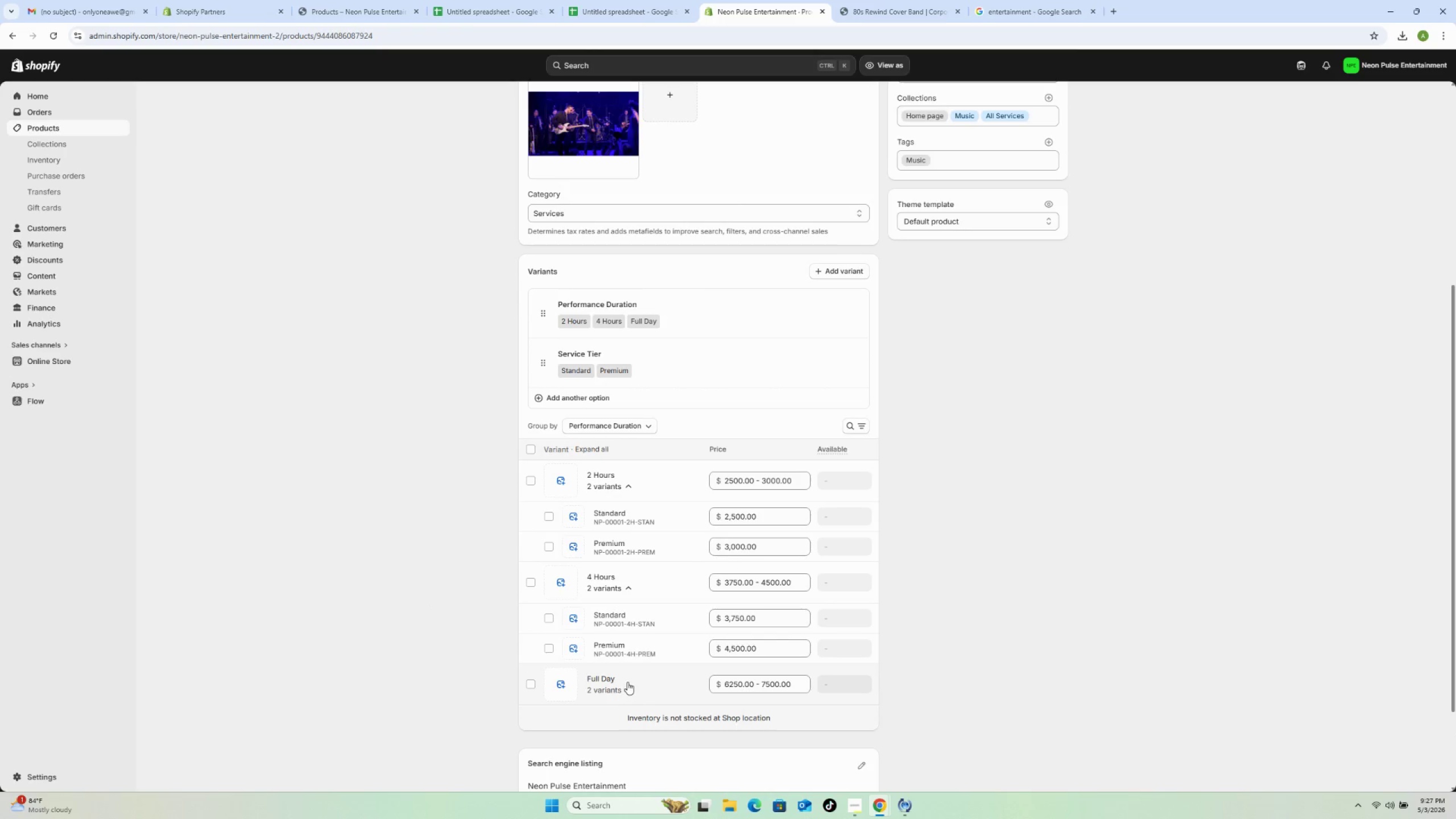 
left_click([627, 686])
 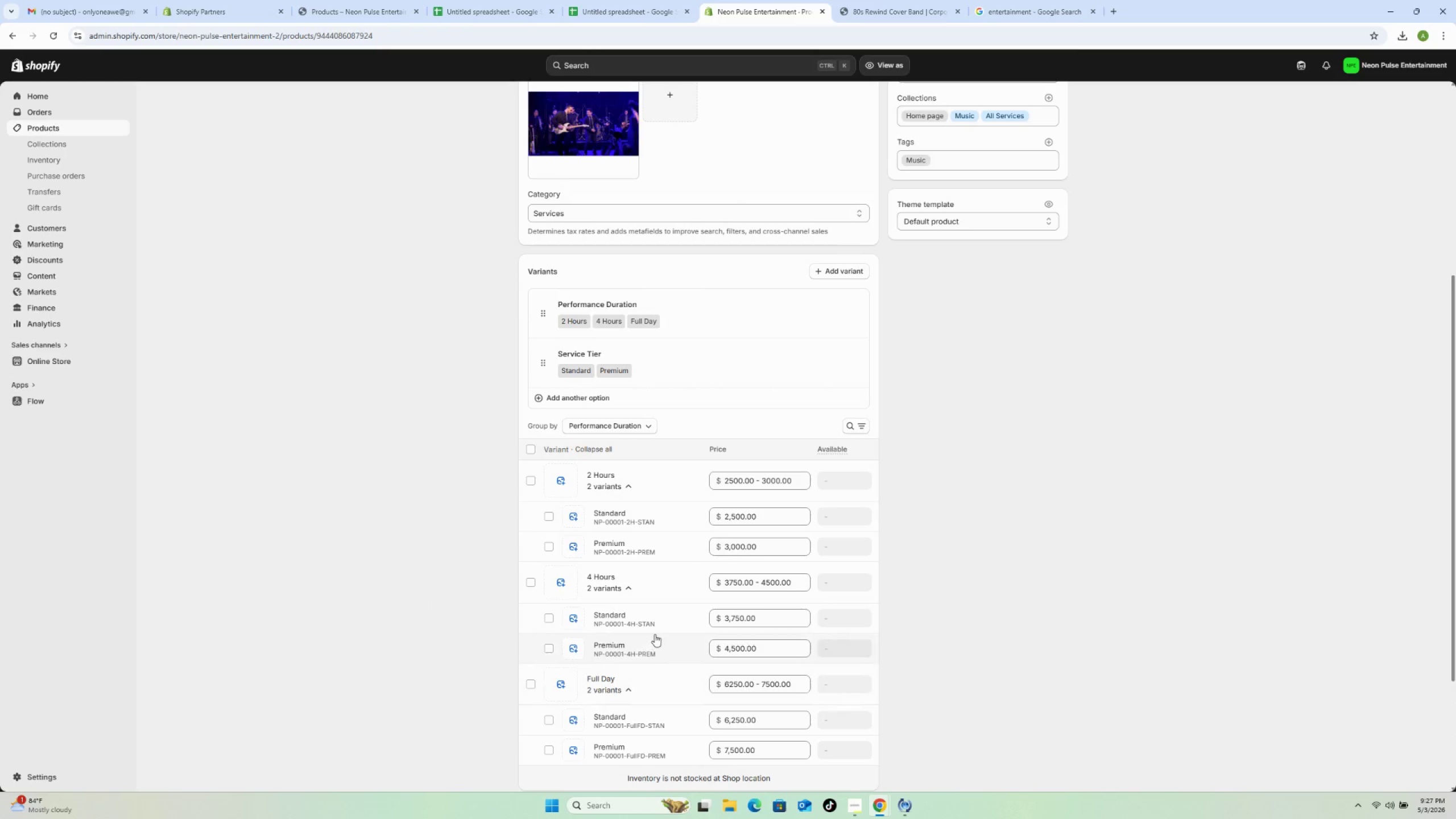 
scroll: coordinate [652, 619], scroll_direction: down, amount: 5.0
 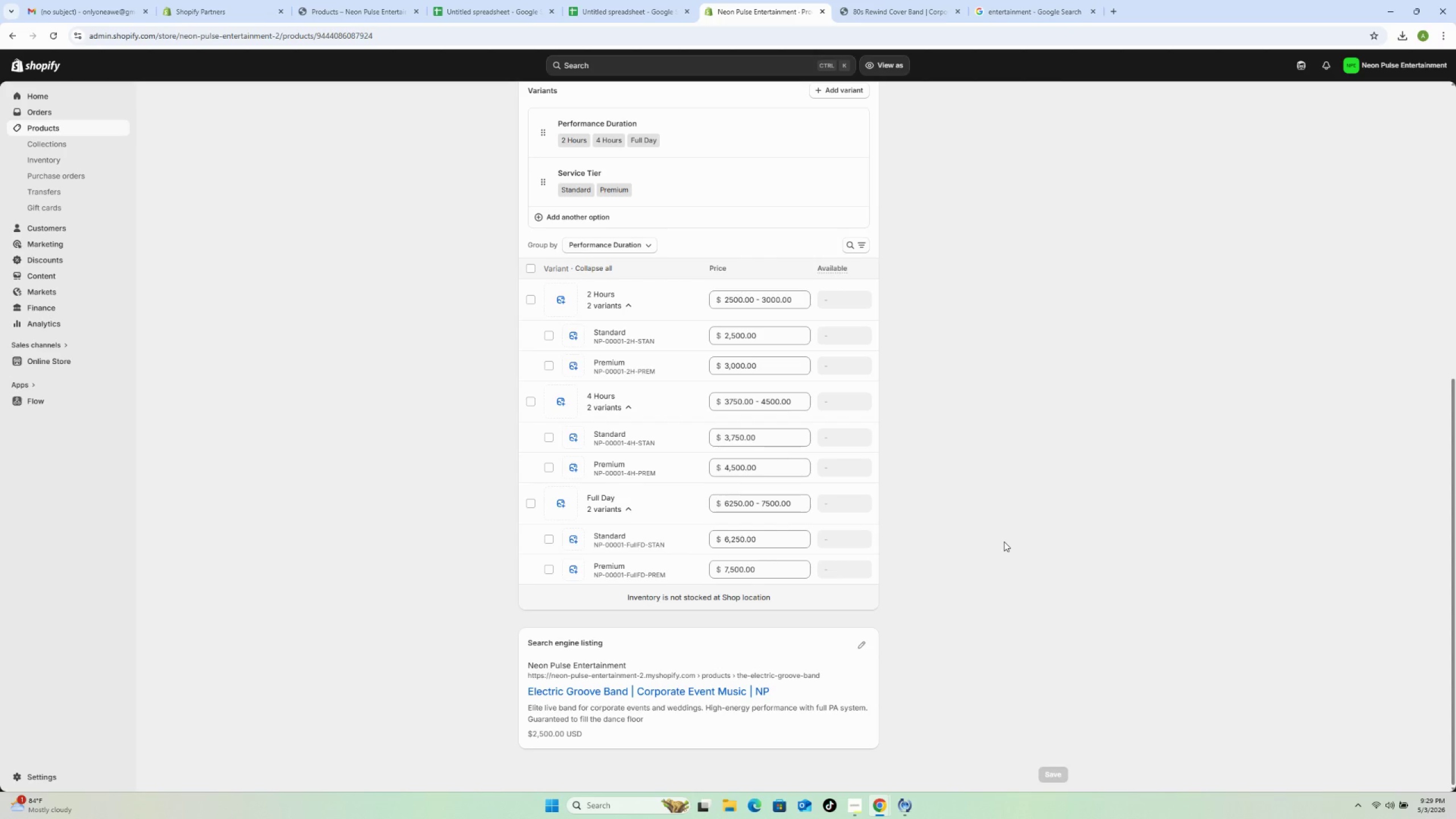 
wait(113.47)
 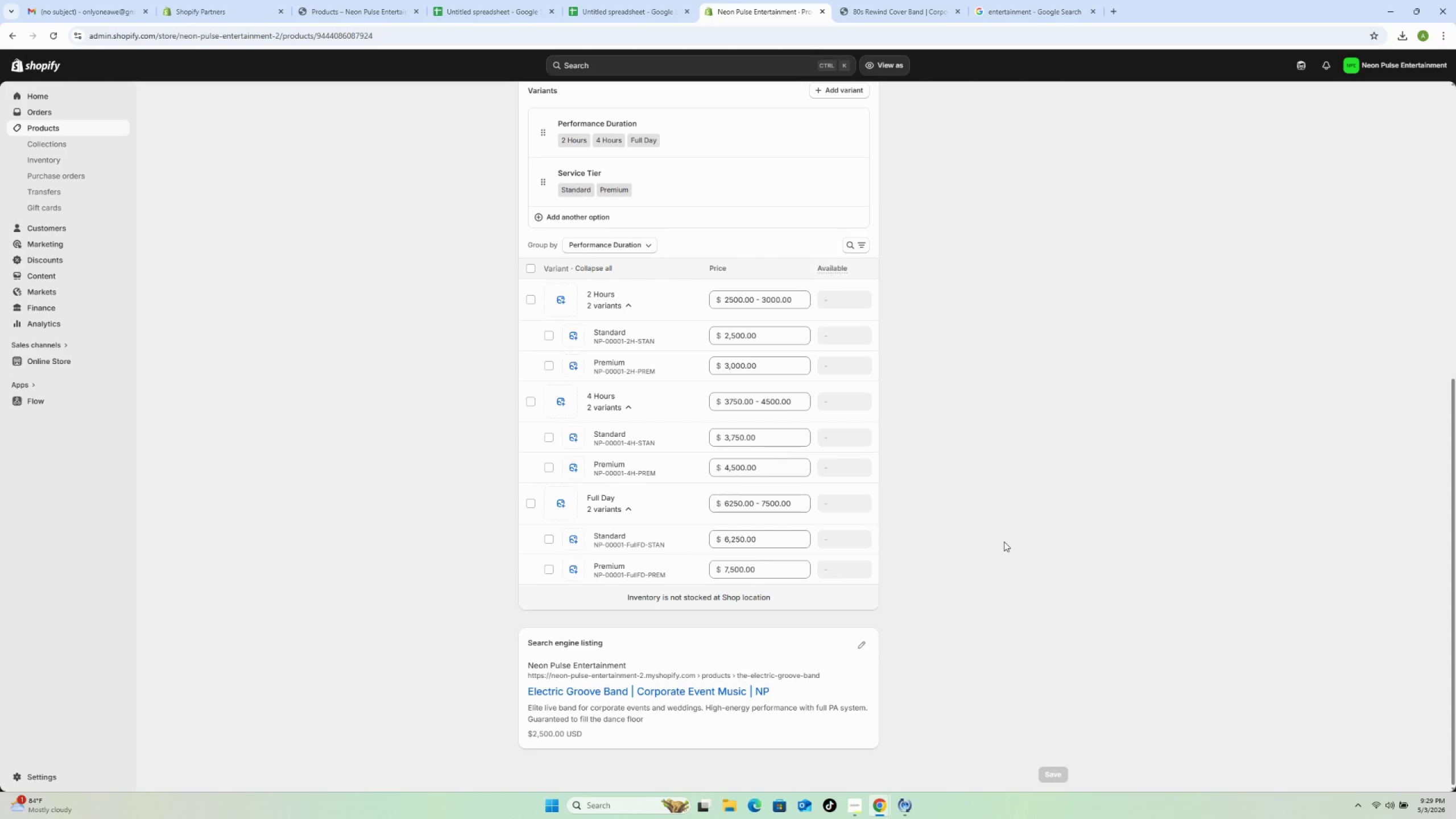 
scroll: coordinate [1019, 498], scroll_direction: down, amount: 1.0
 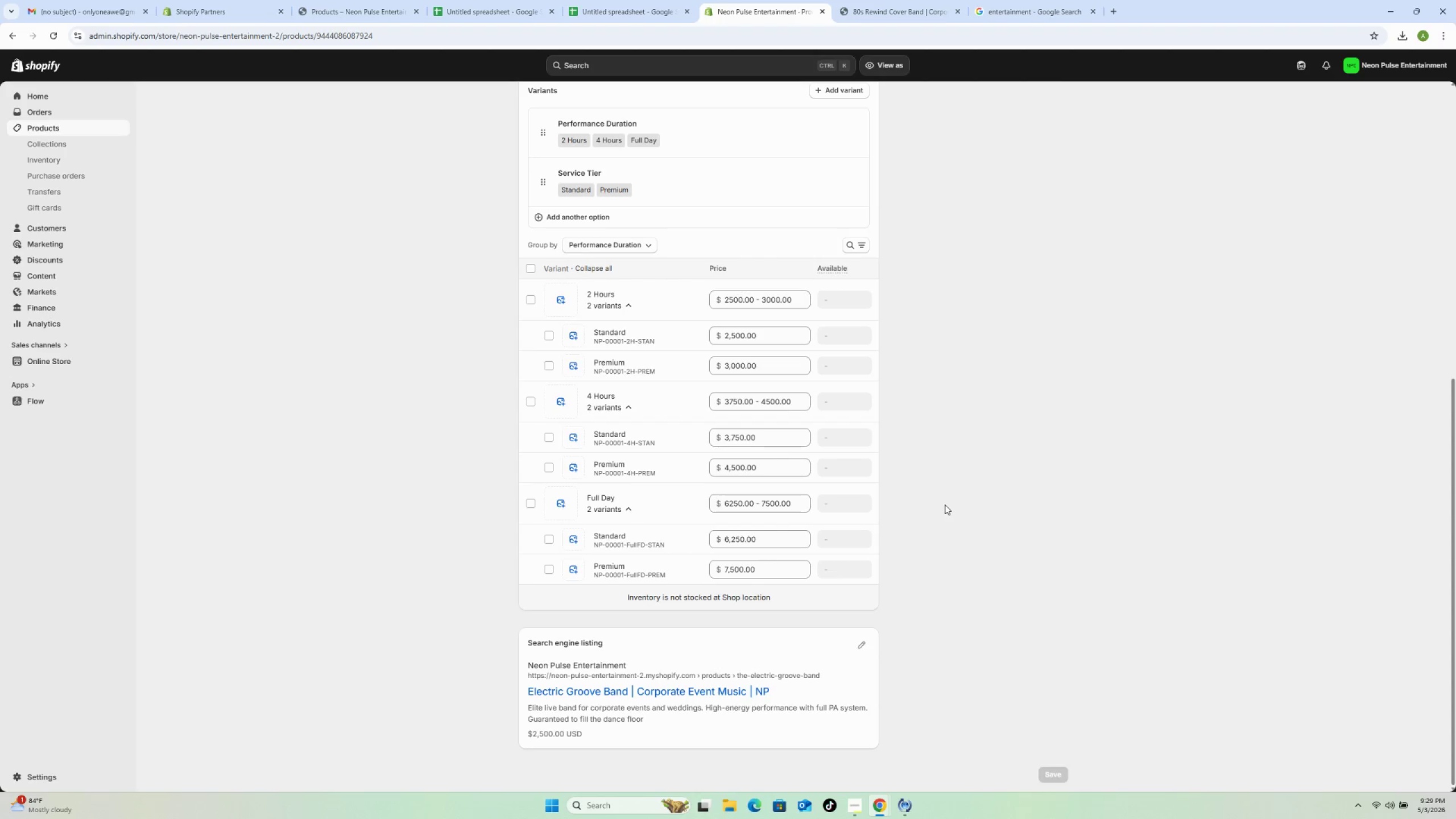 
scroll: coordinate [945, 504], scroll_direction: up, amount: 2.0
 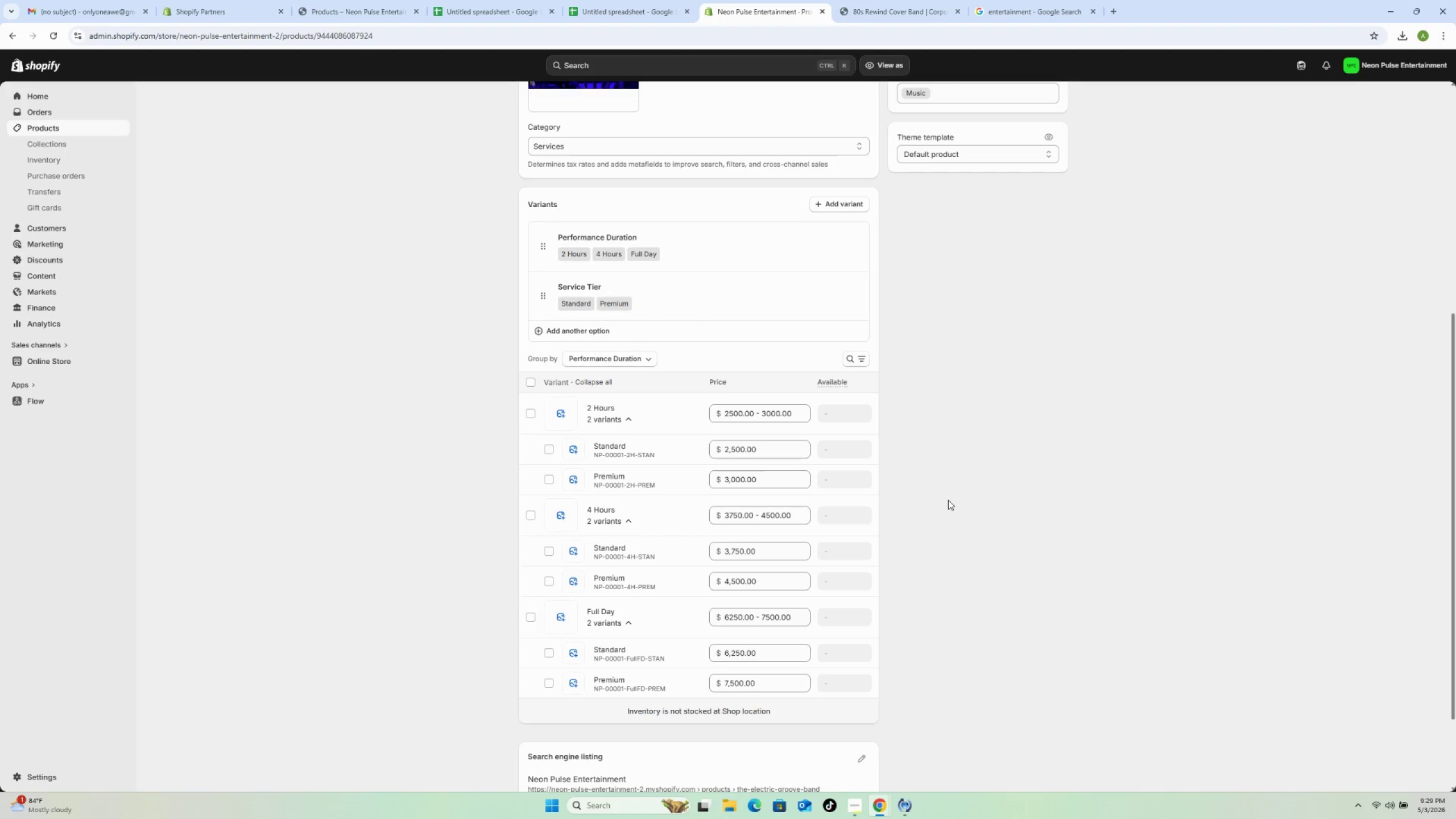 
wait(13.33)
 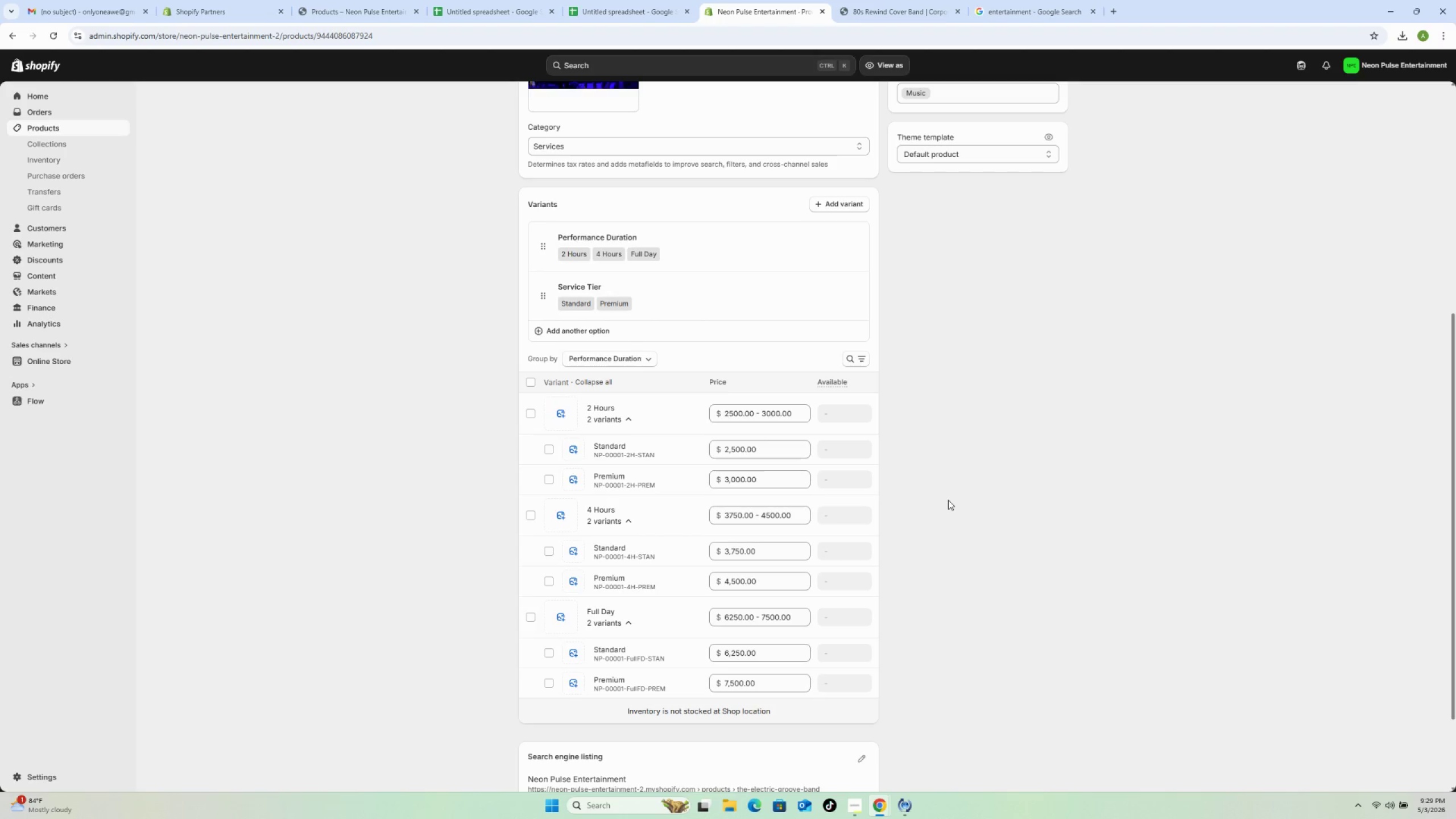 
left_click([1073, 636])
 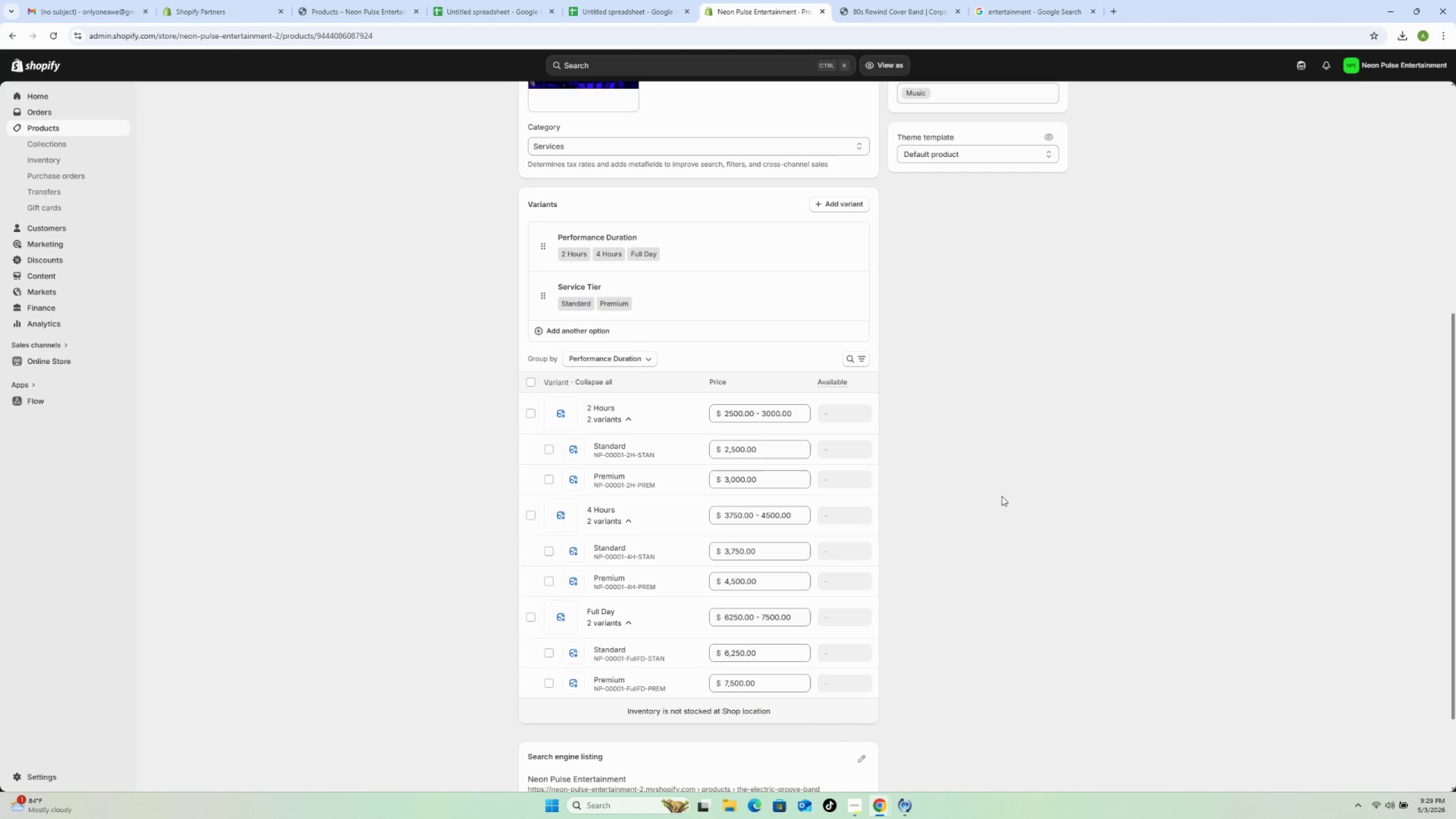 
scroll: coordinate [1001, 494], scroll_direction: down, amount: 1.0
 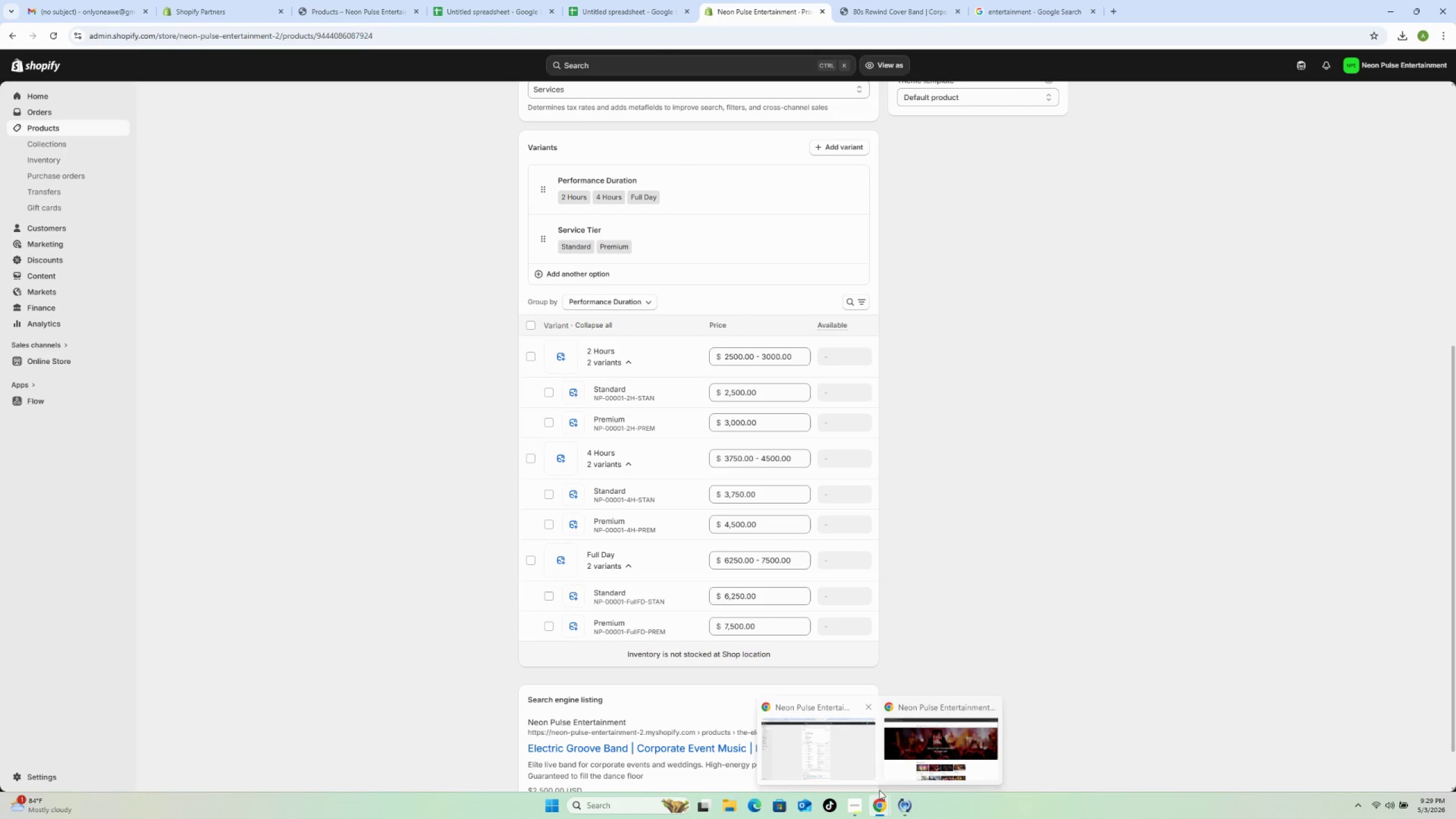 
wait(7.29)
 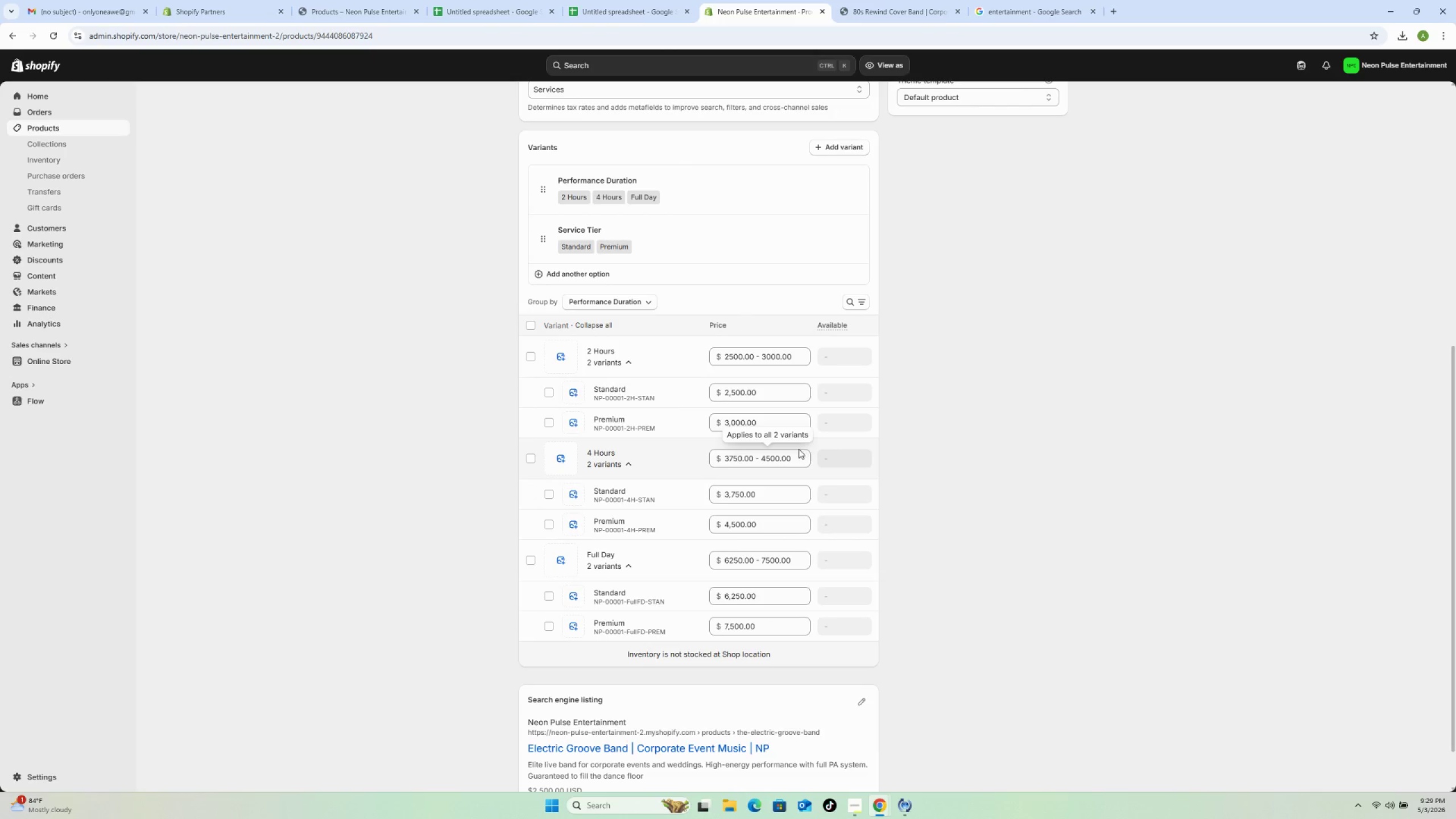 
key(Meta+MetaLeft)
 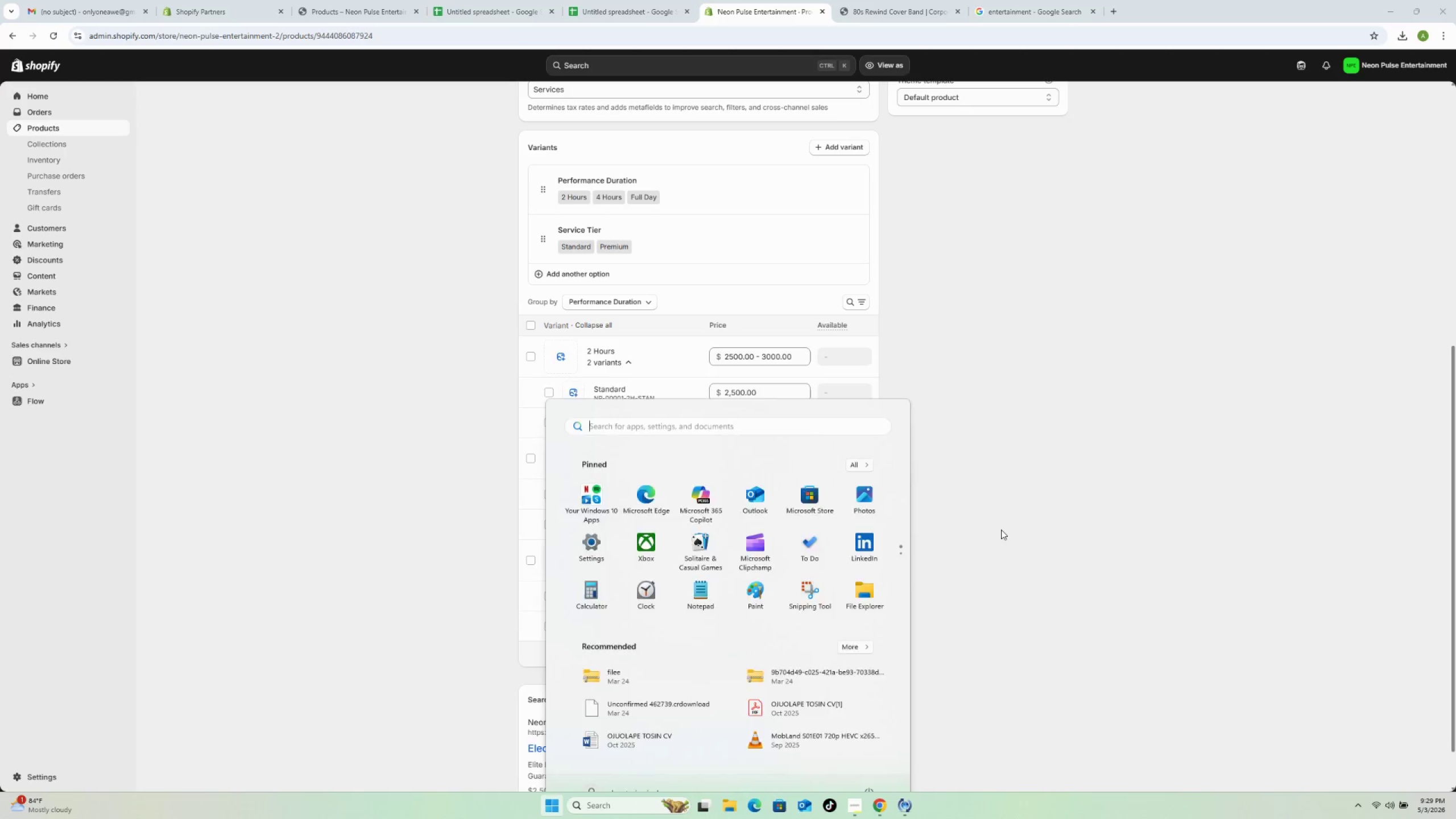 
type(sn)
 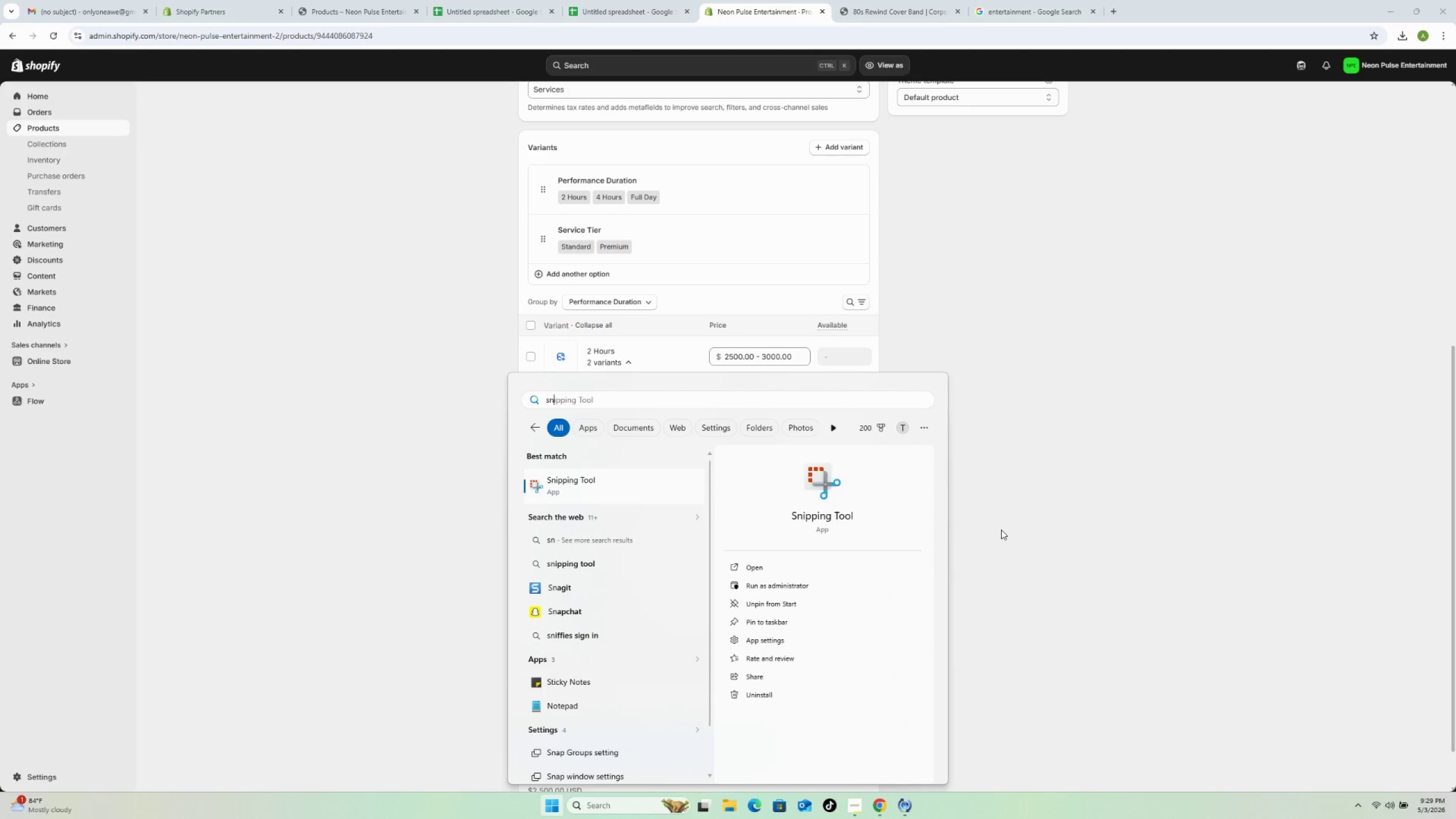 
hold_key(key=Enter, duration=0.33)
 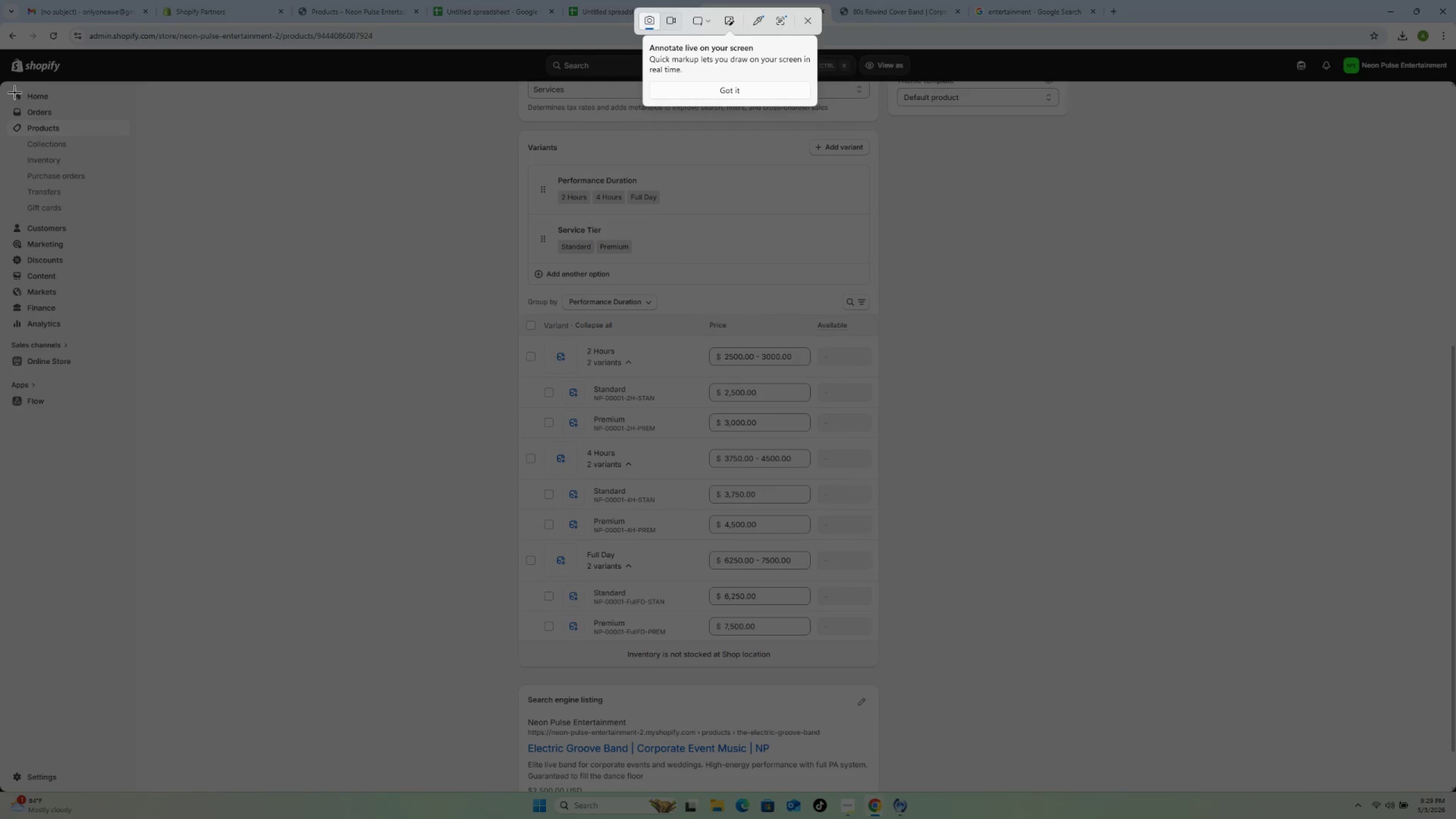 
wait(5.5)
 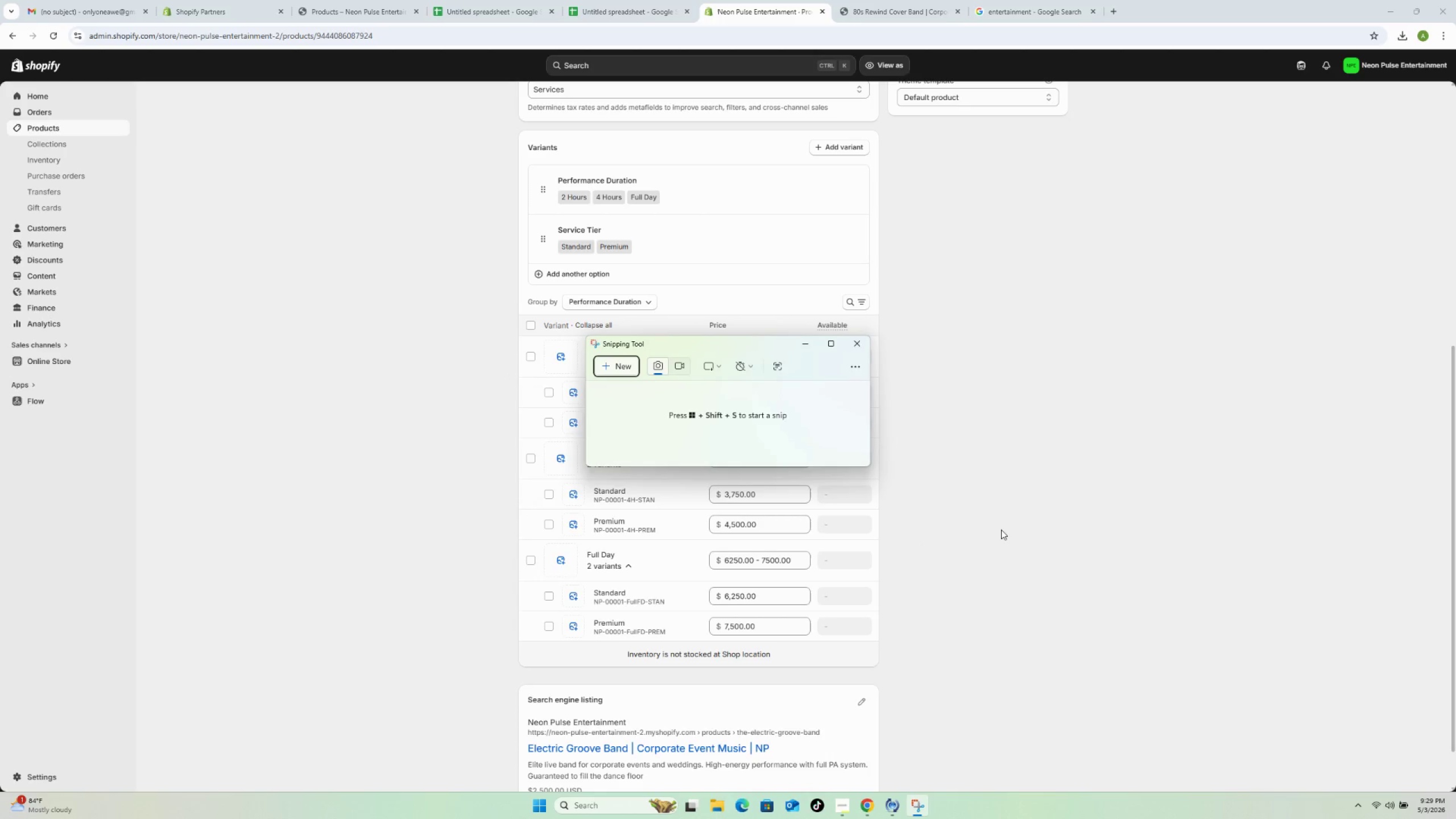 
left_click_drag(start_coordinate=[0, 51], to_coordinate=[1455, 792])
 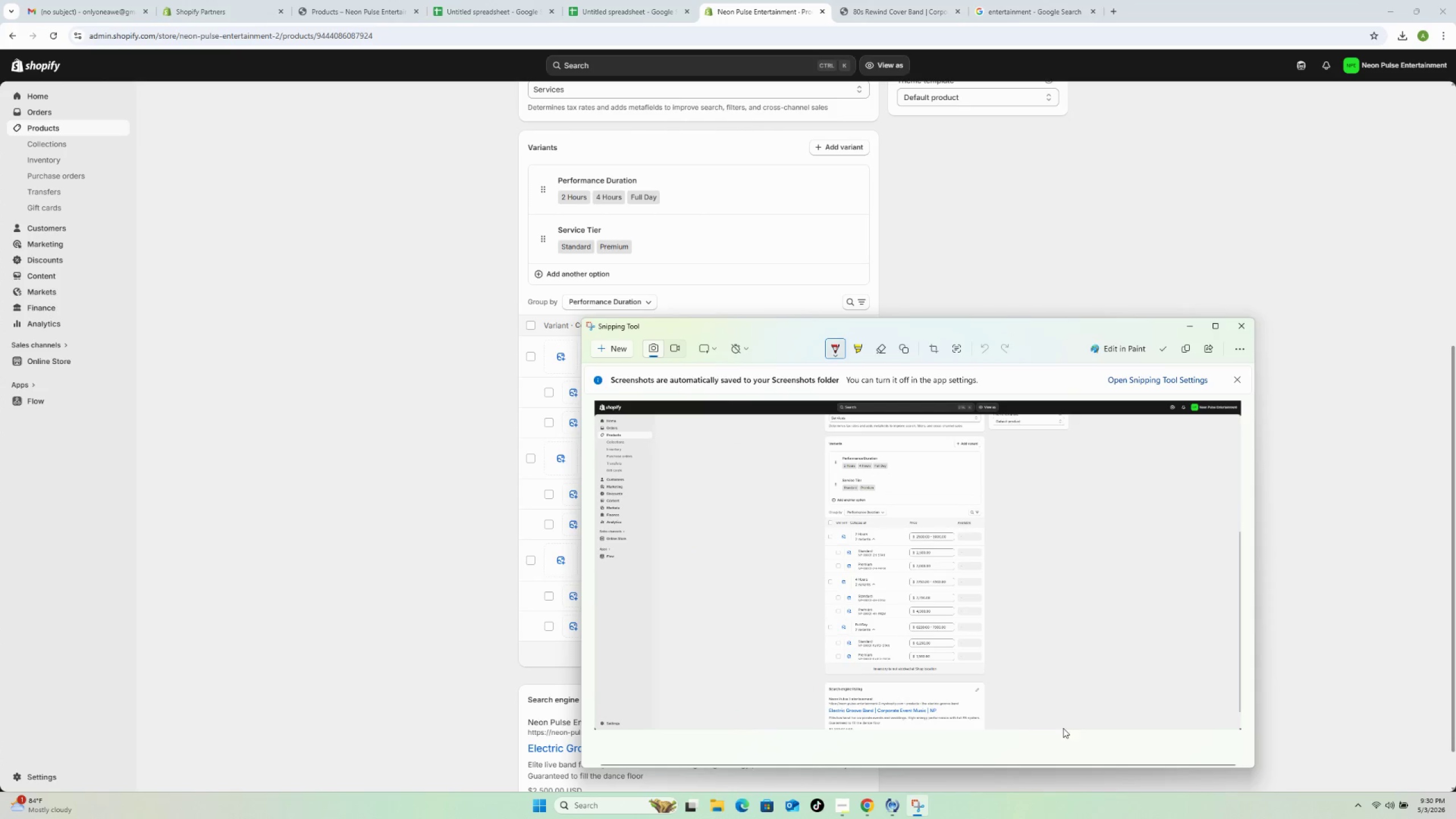 
hold_key(key=ControlLeft, duration=0.58)
 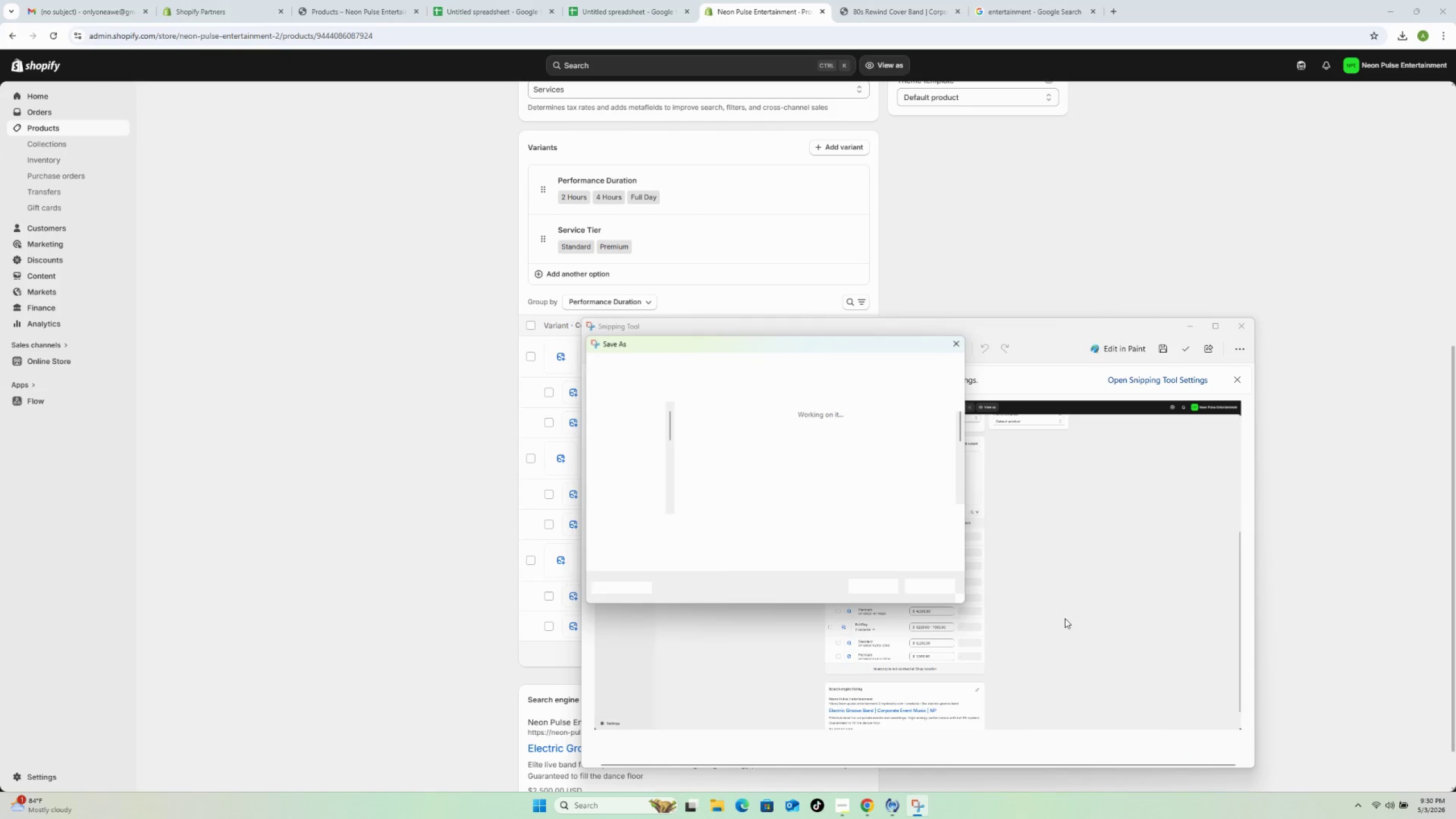 
hold_key(key=S, duration=0.31)
 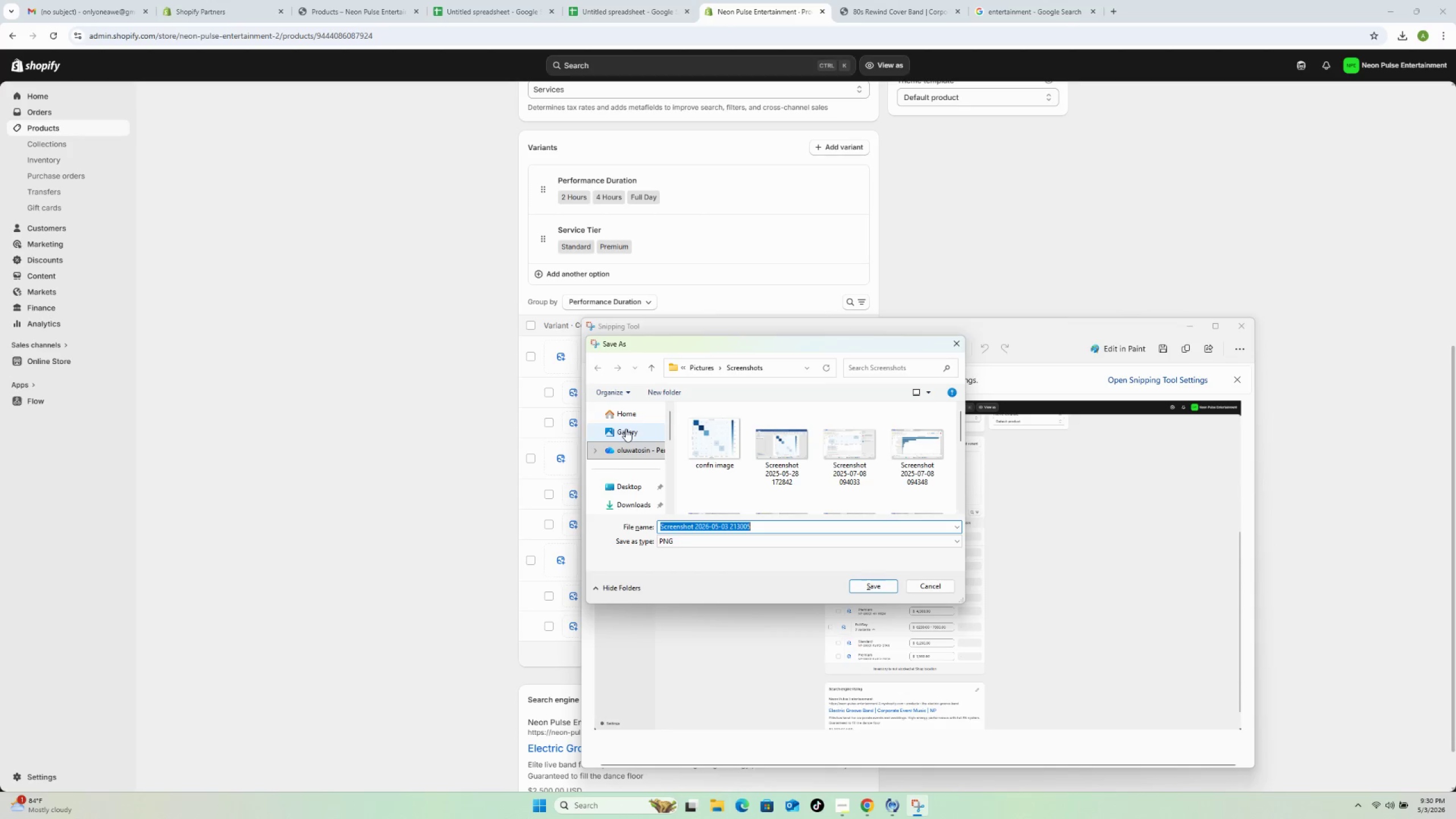 
wait(6.09)
 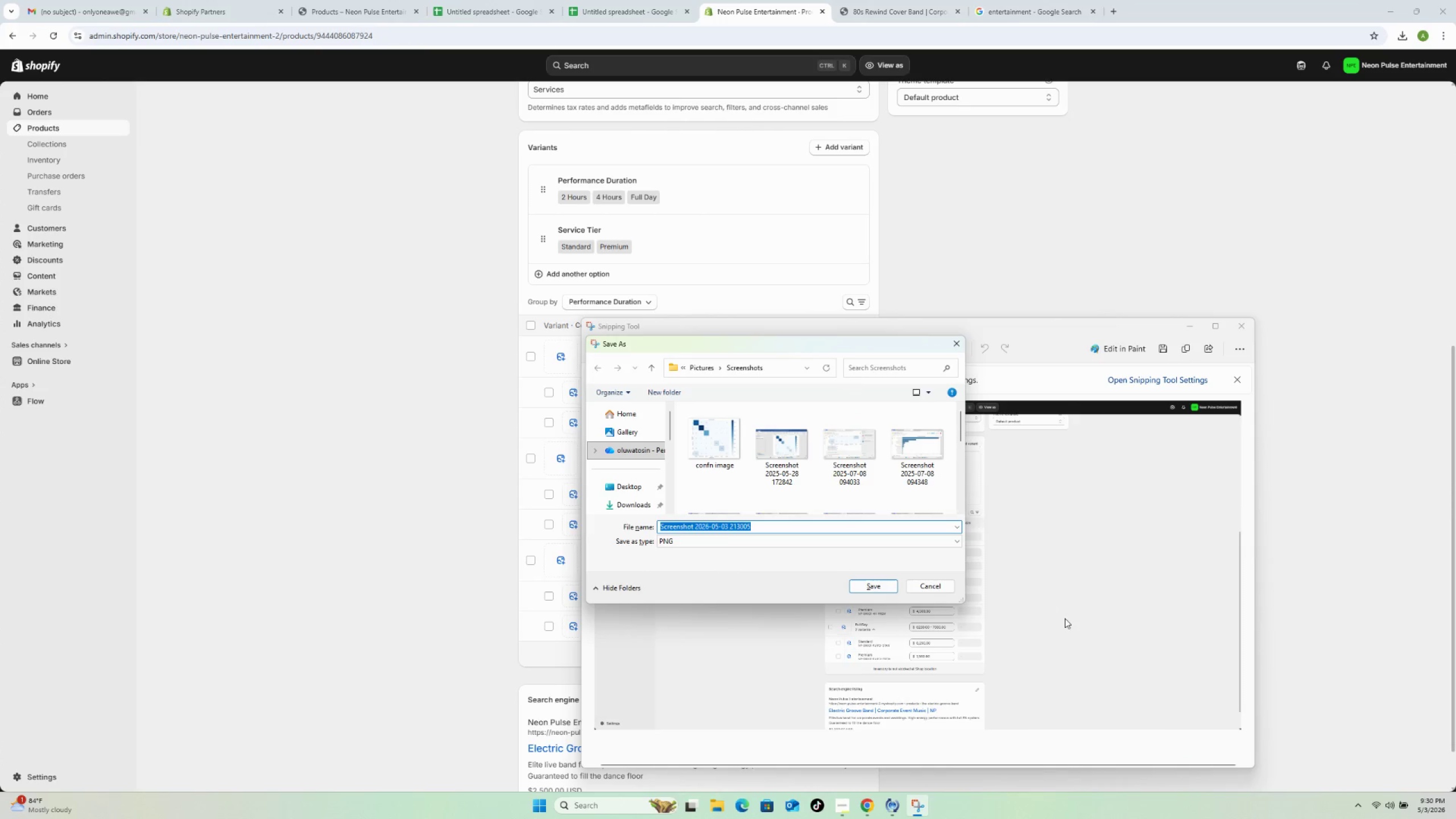 
left_click([625, 491])
 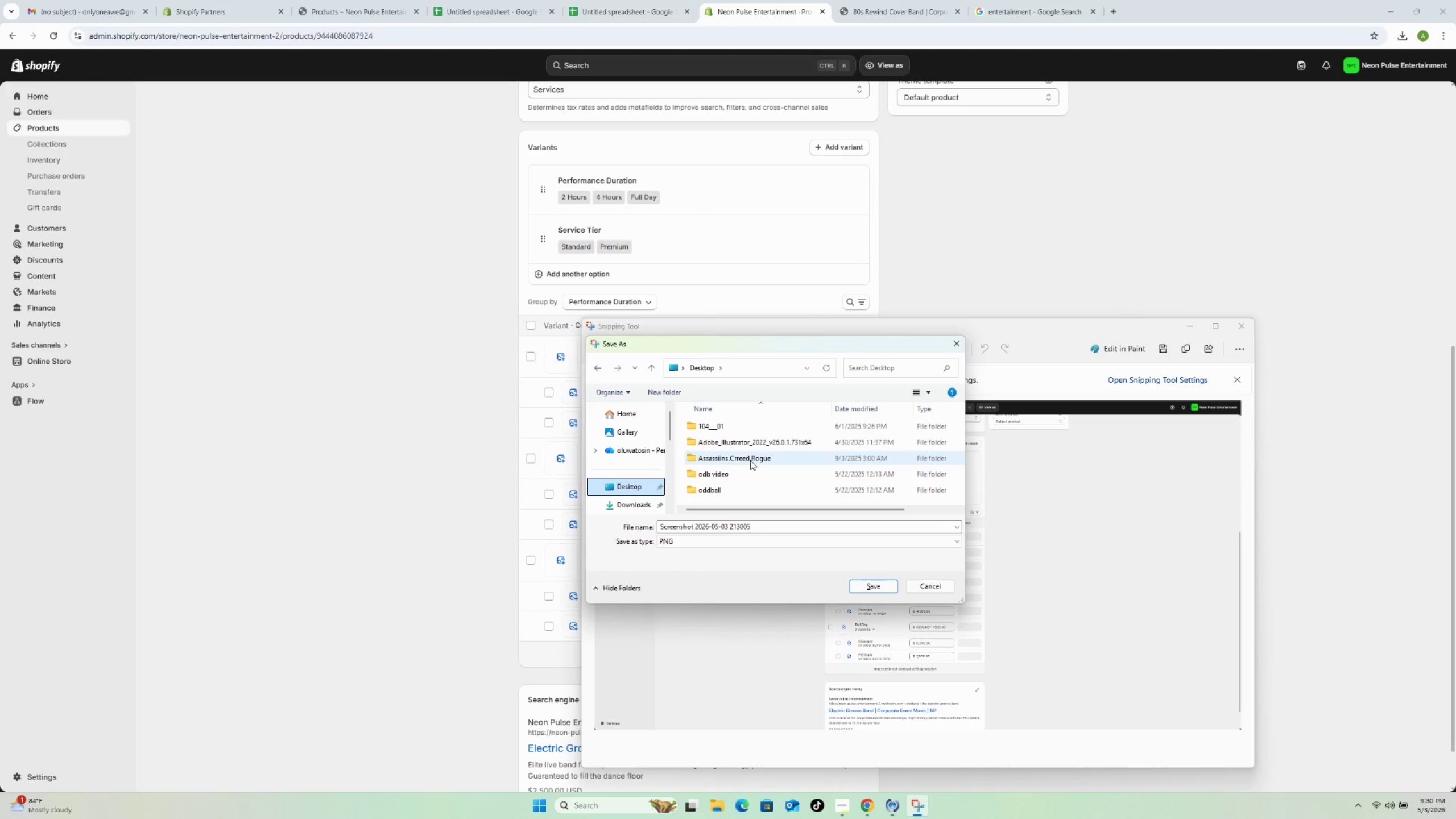 
scroll: coordinate [754, 464], scroll_direction: down, amount: 2.0
 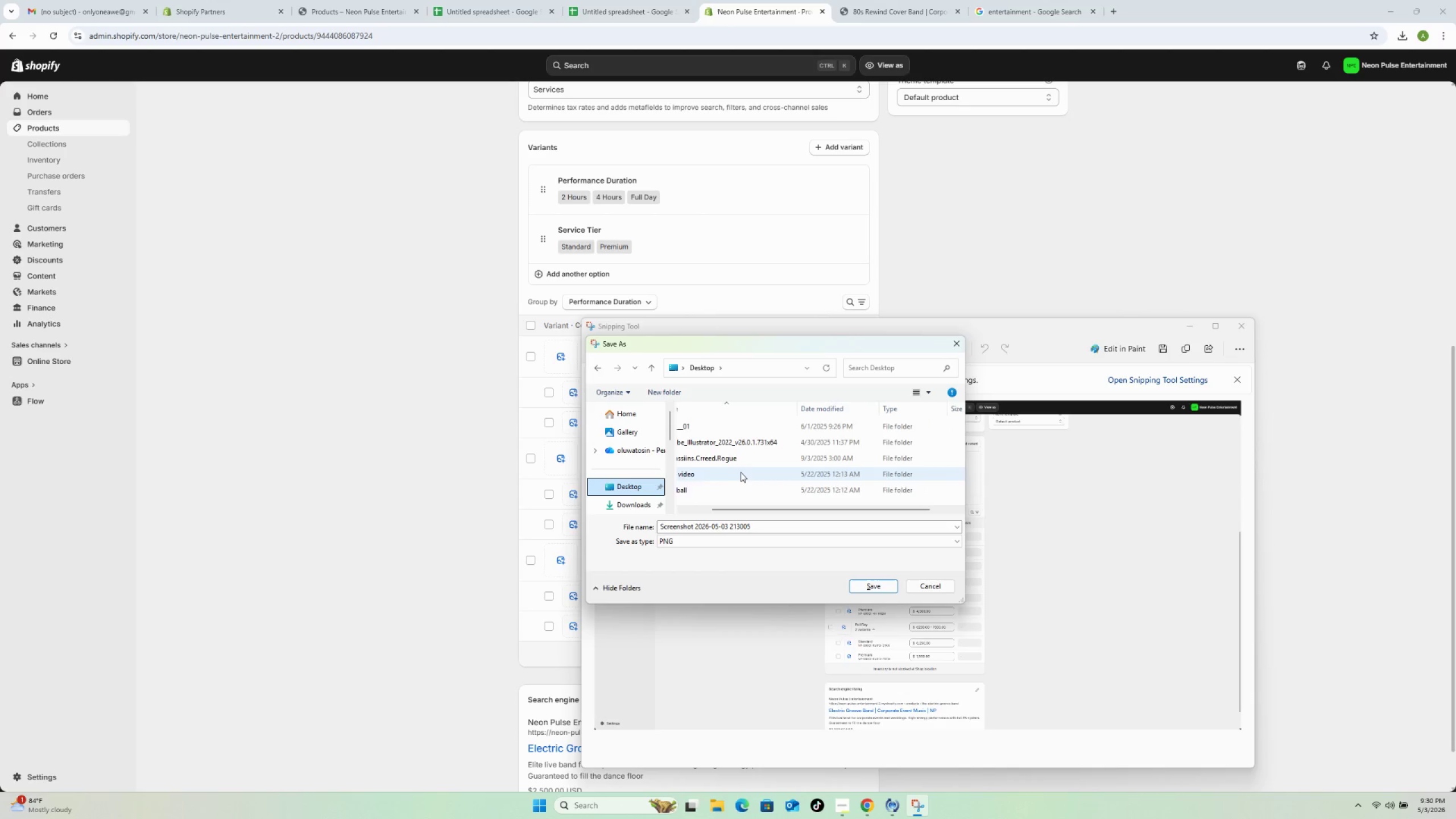 
scroll: coordinate [741, 470], scroll_direction: up, amount: 2.0
 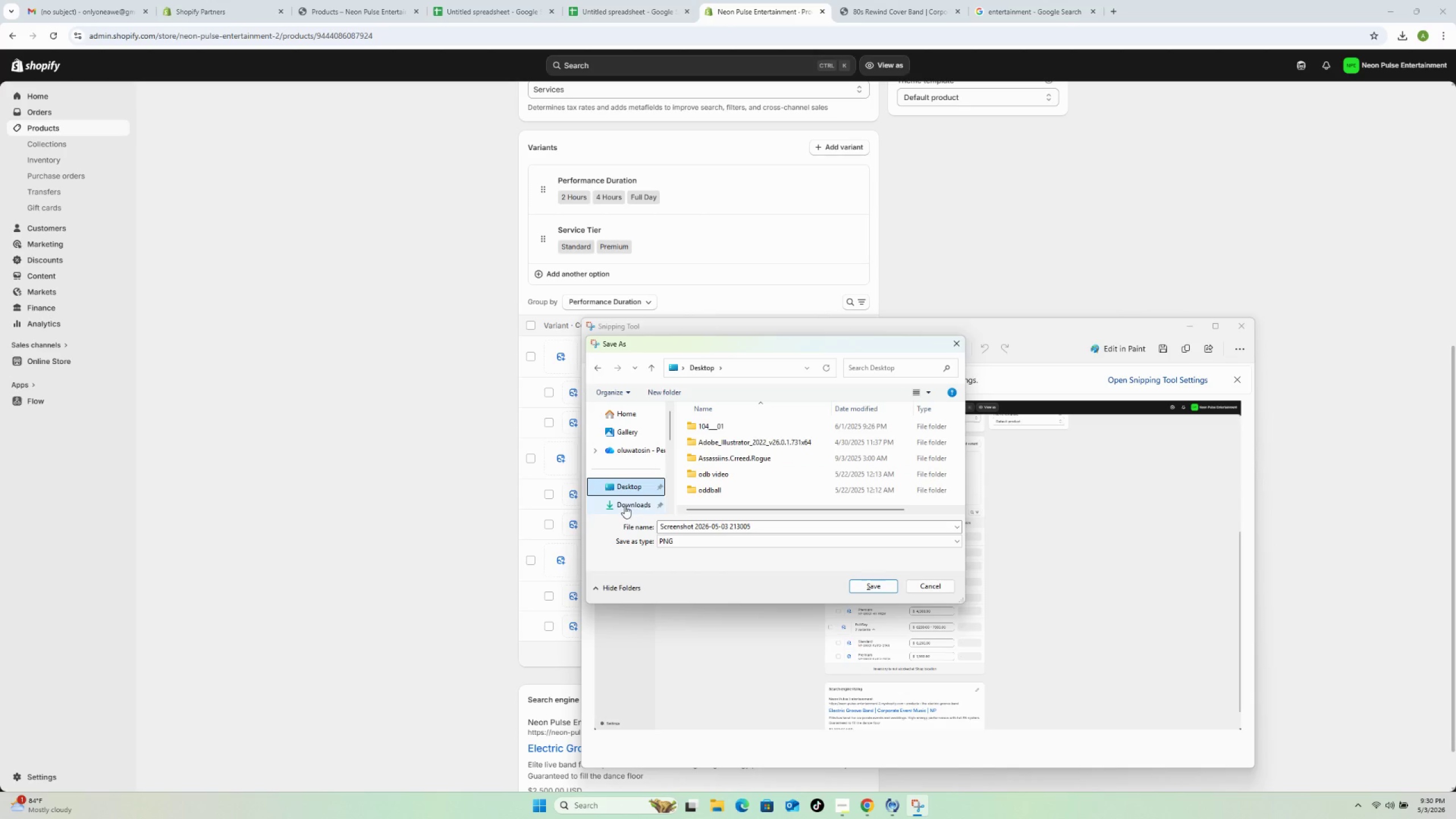 
left_click([624, 506])
 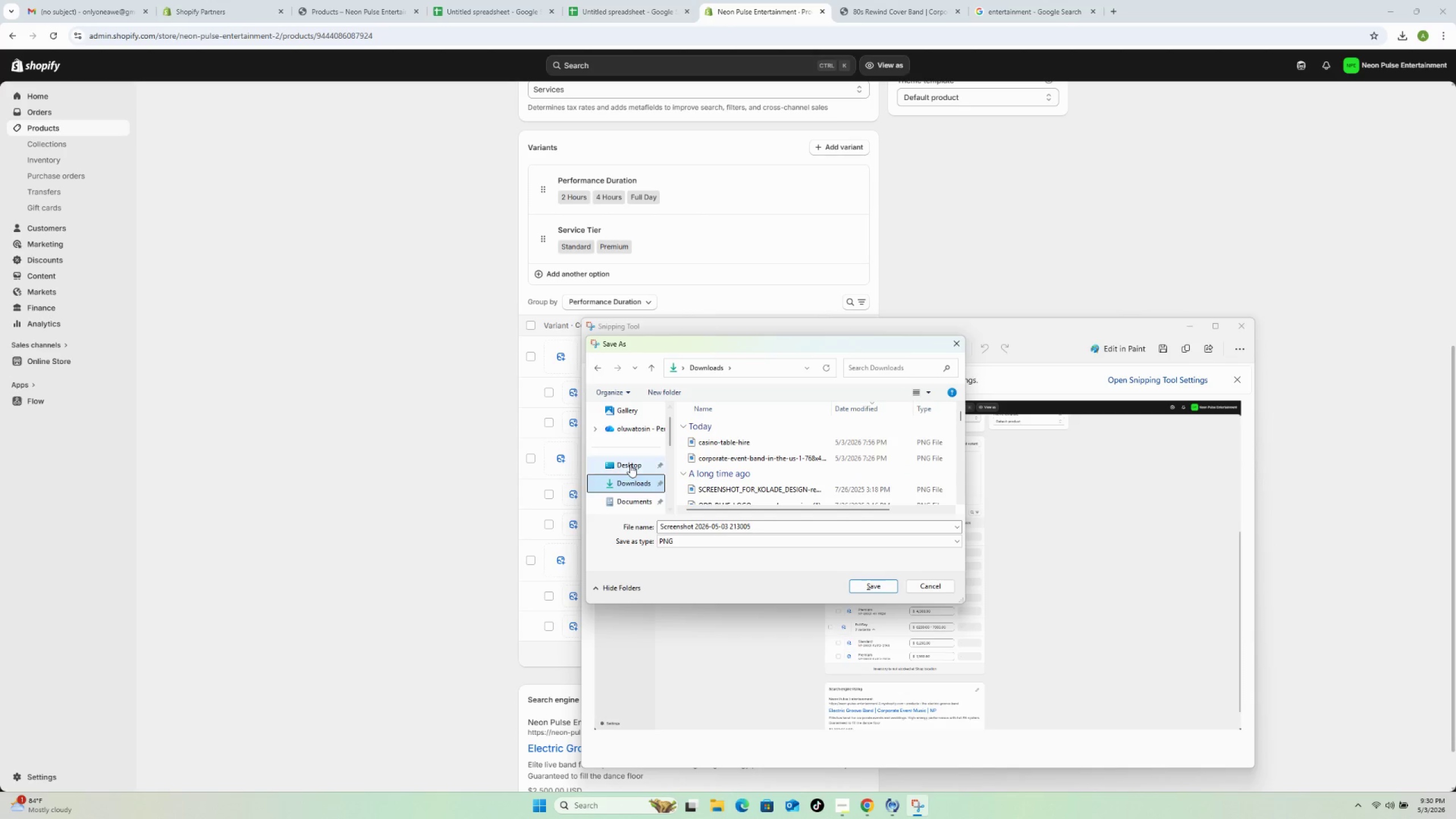 
scroll: coordinate [626, 476], scroll_direction: down, amount: 1.0
 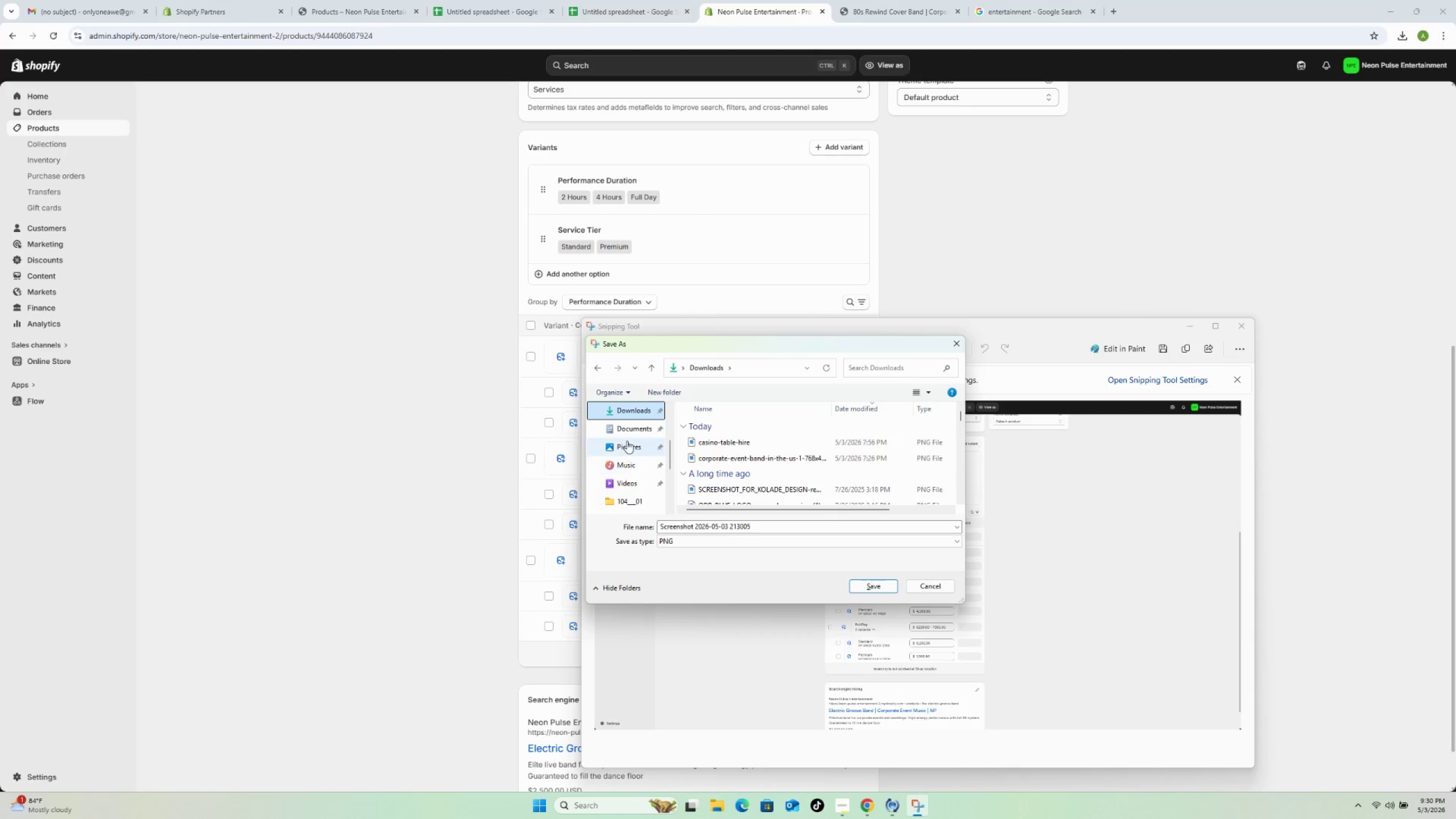 
left_click([626, 441])
 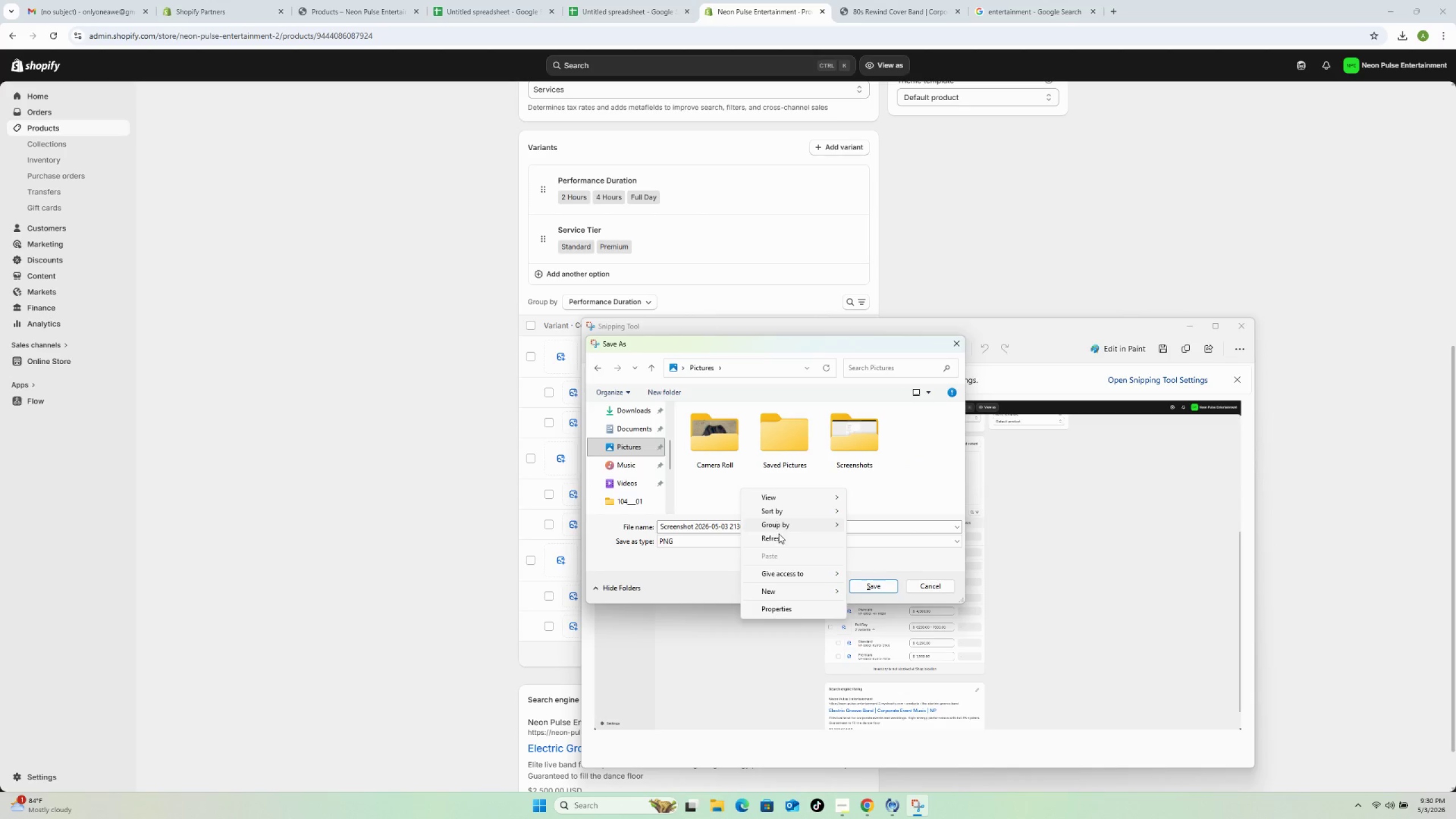 
mouse_move([792, 590])
 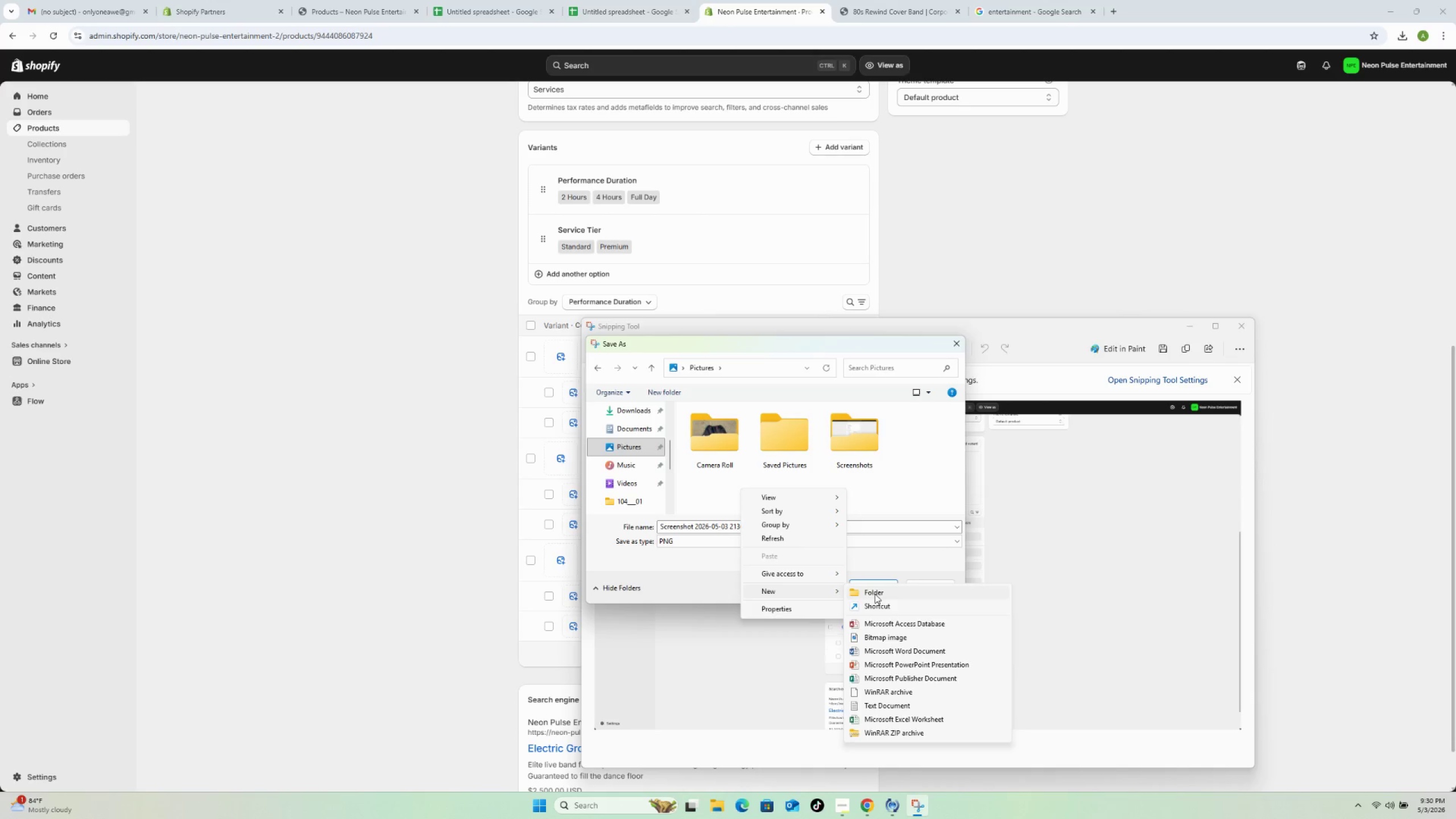 
left_click([875, 593])
 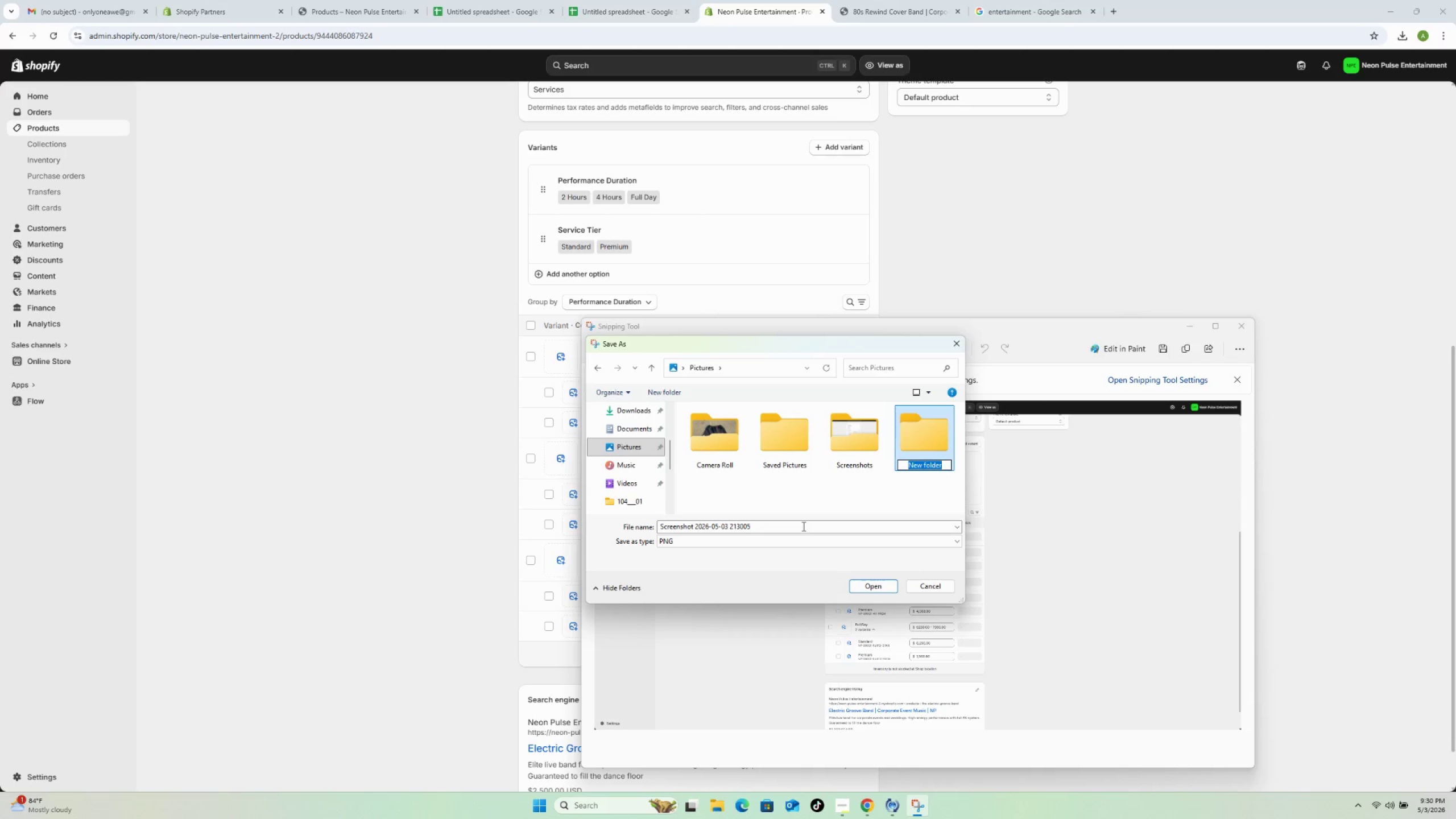 
type(postwork)
 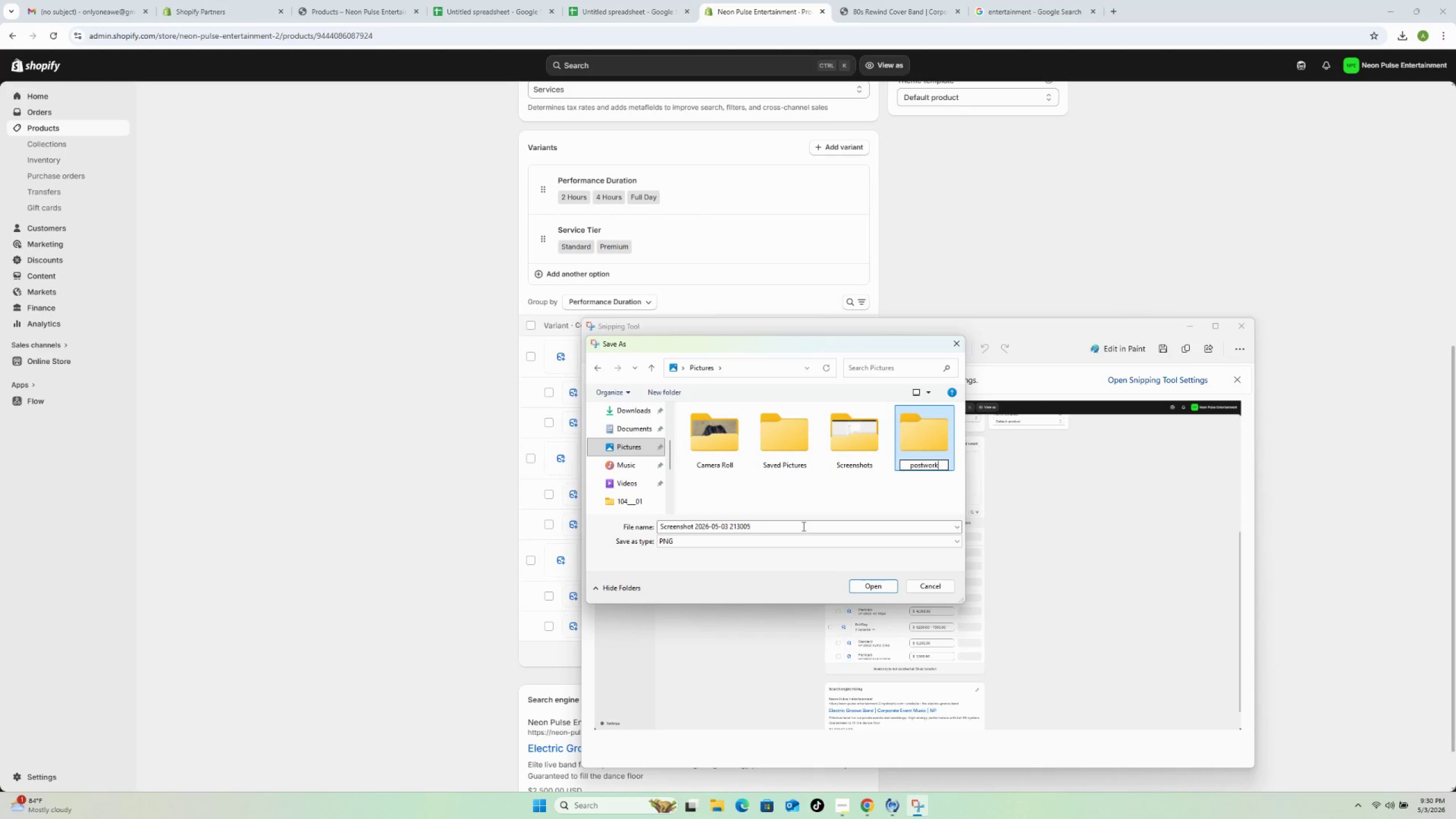 
key(Enter)
 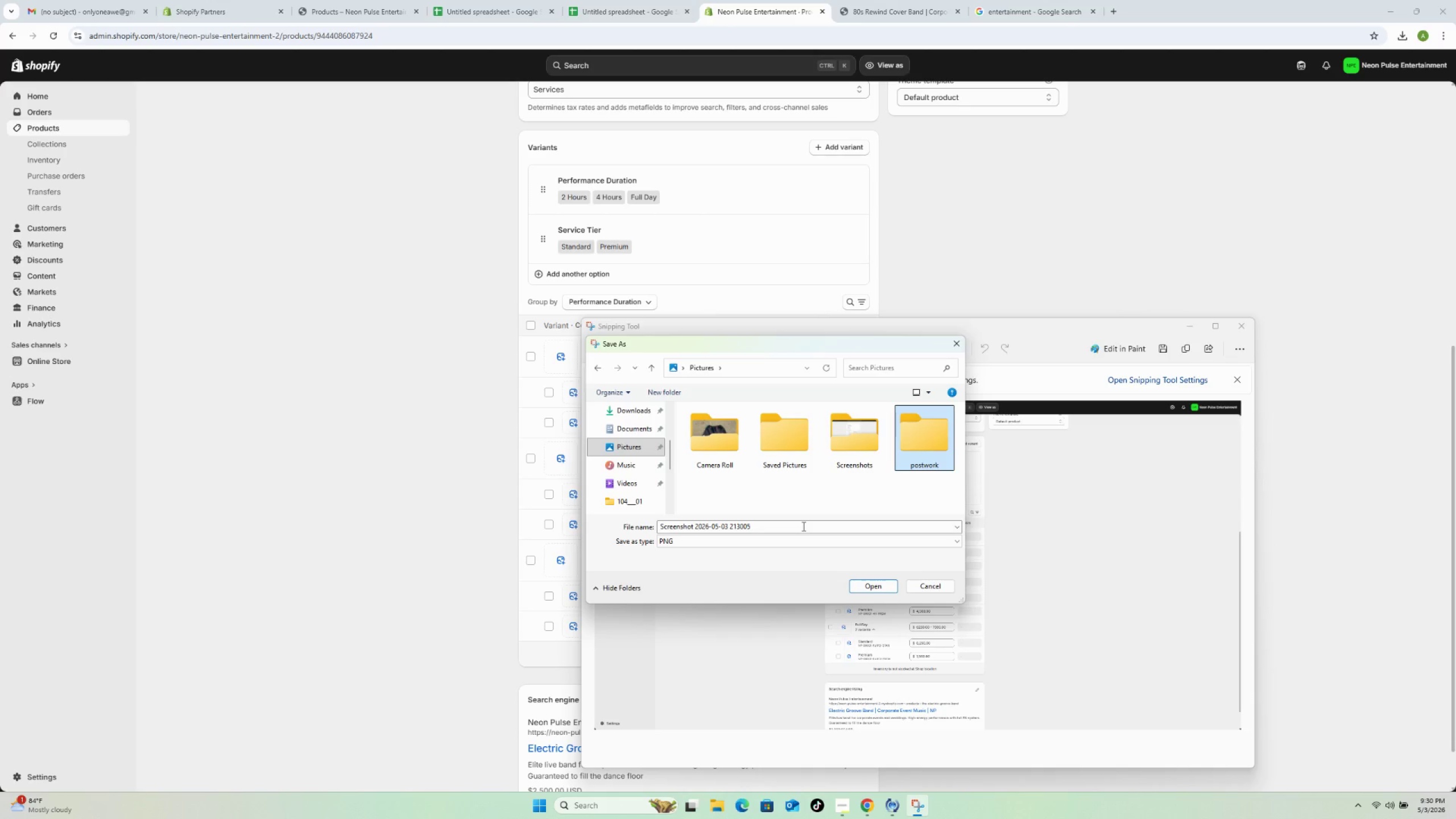 
hold_key(key=Enter, duration=0.34)
 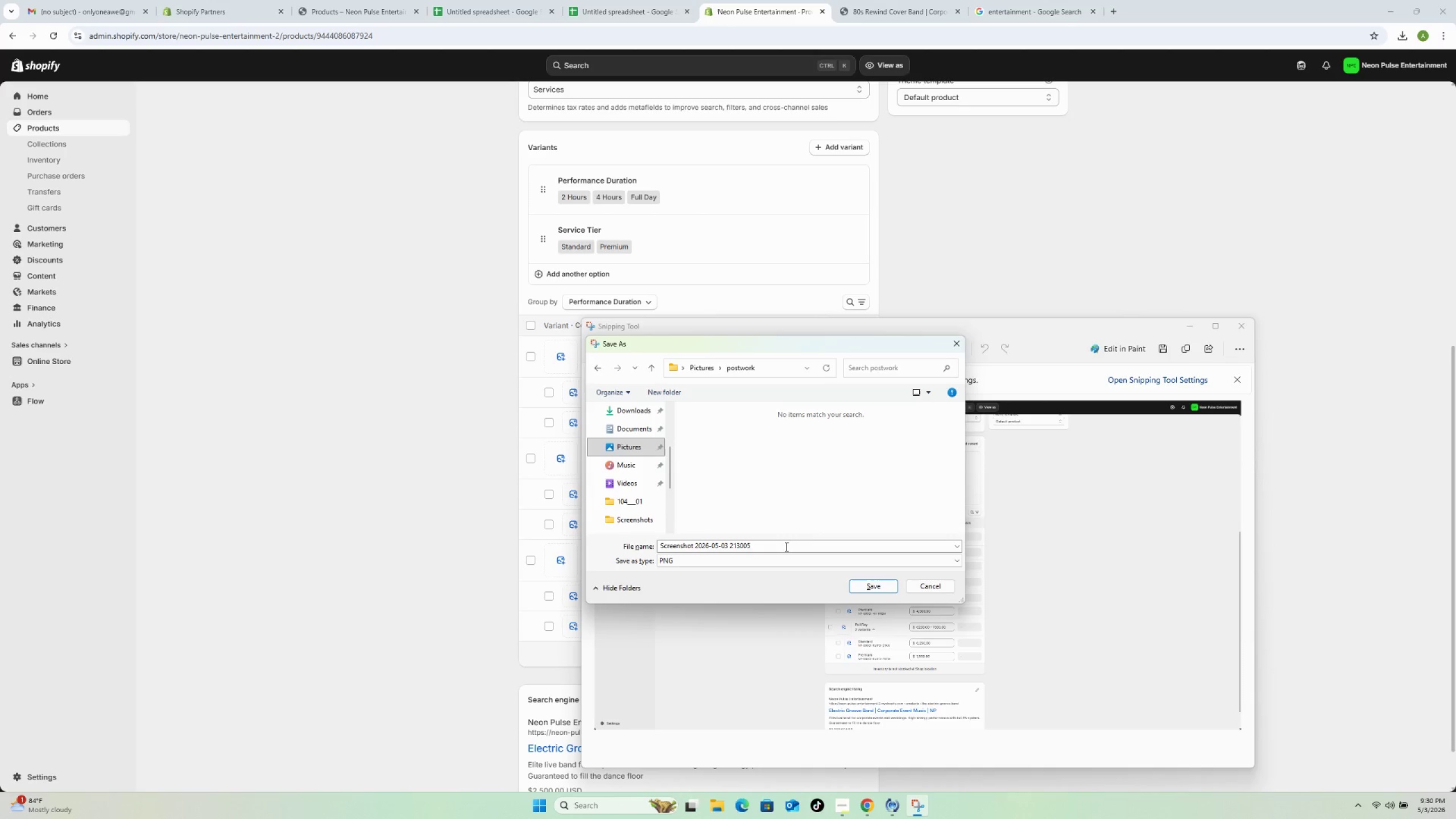 
double_click([785, 547])
 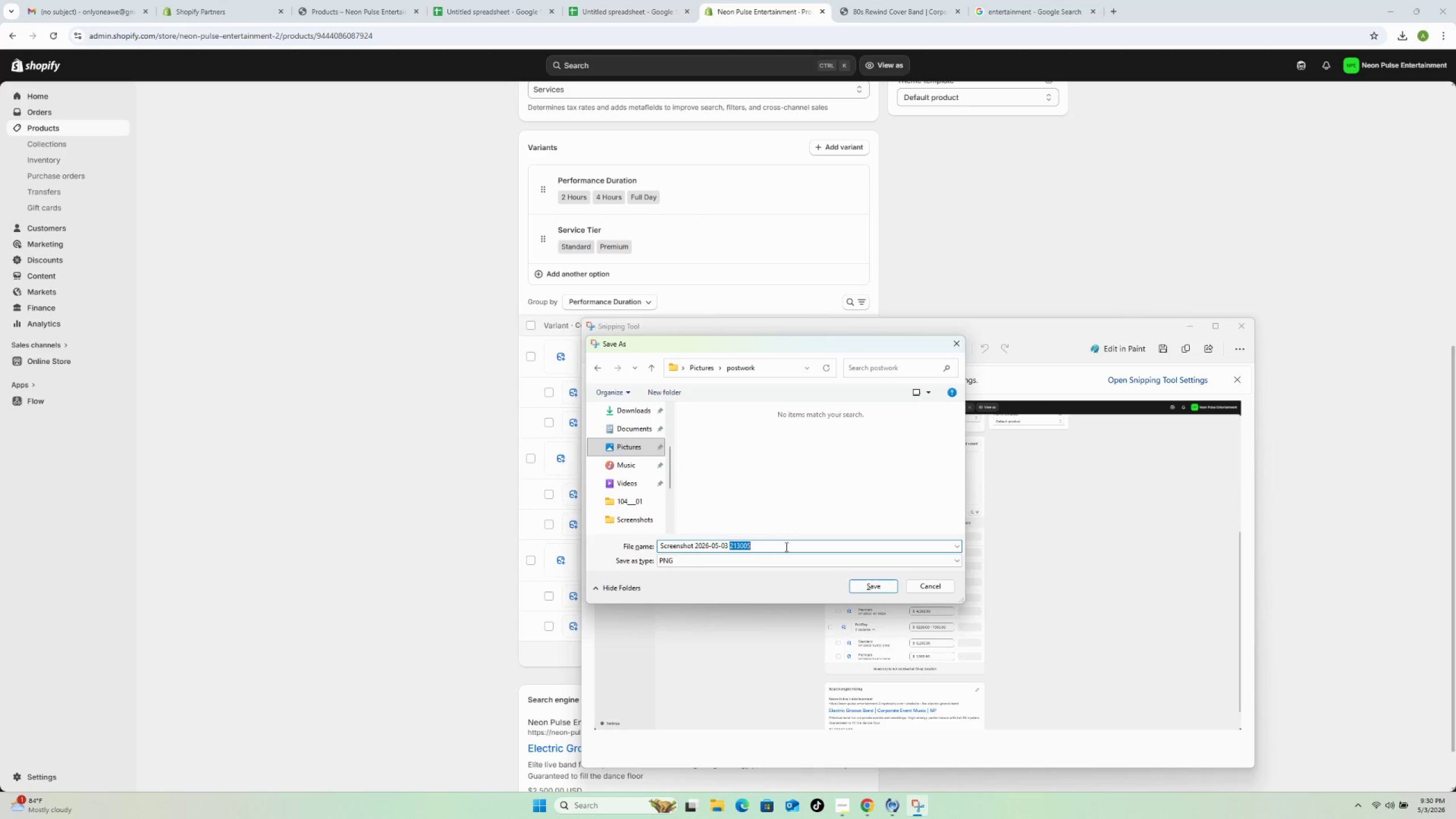 
triple_click([785, 547])
 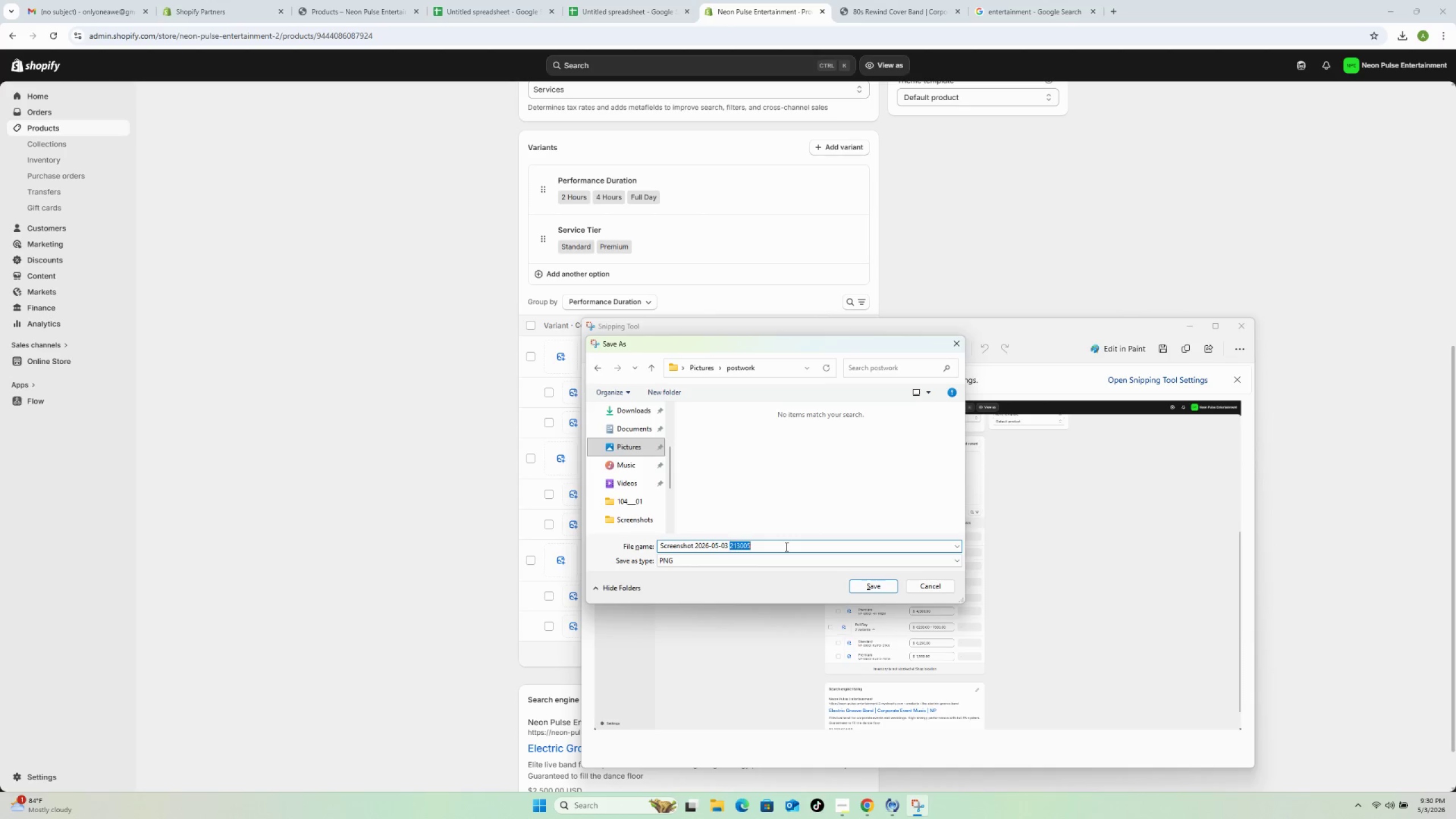 
triple_click([785, 547])
 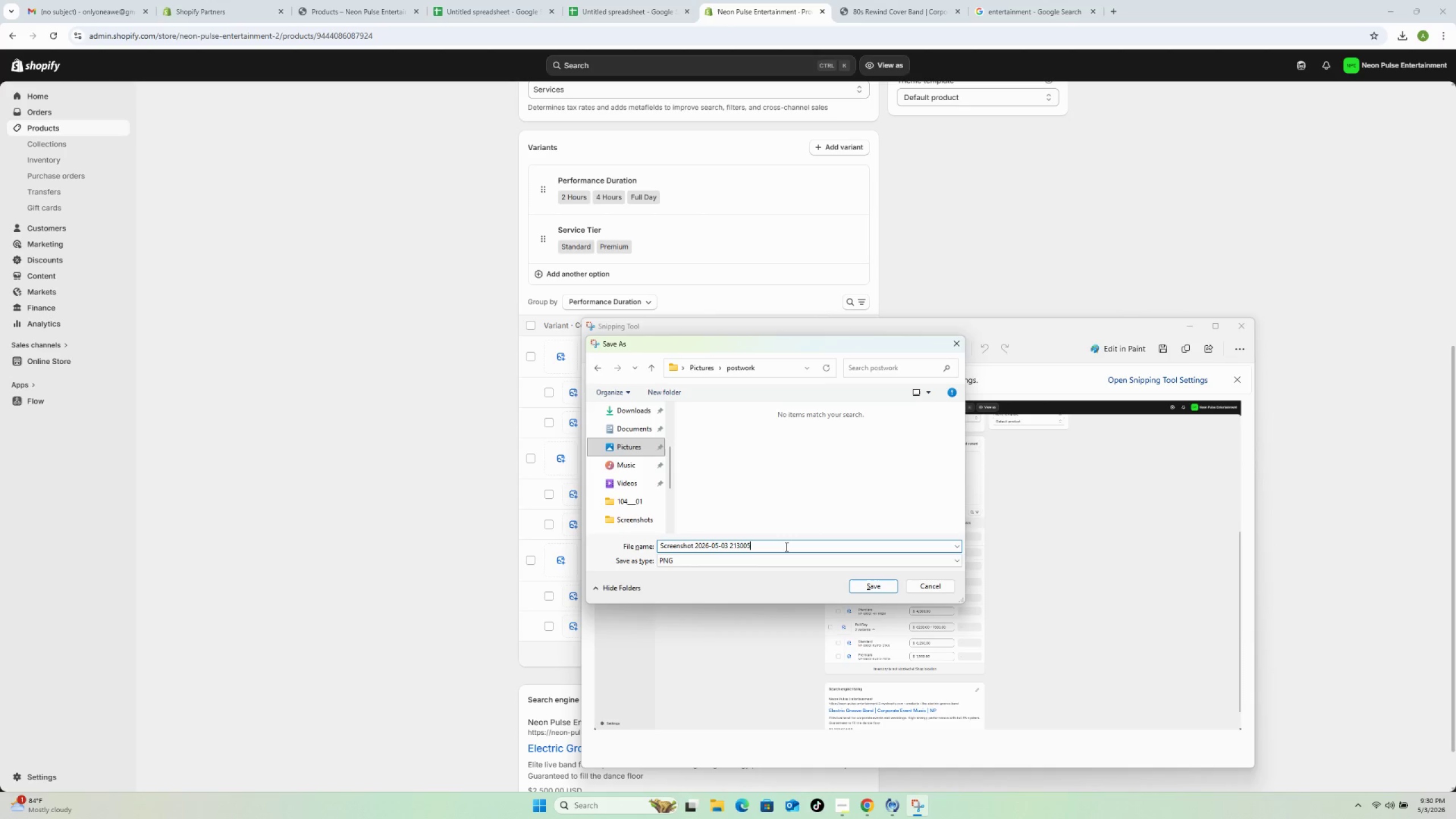 
triple_click([785, 547])
 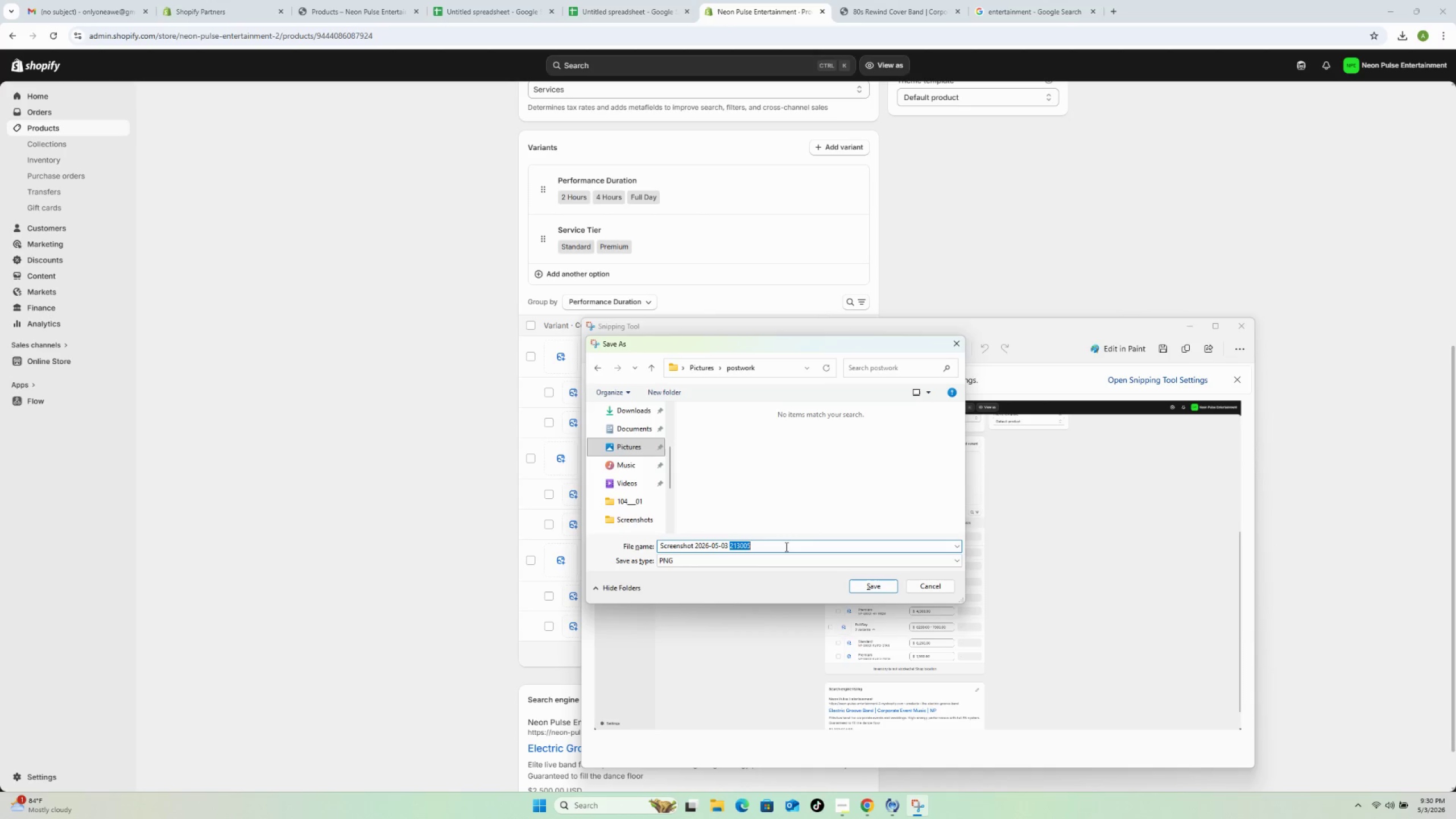 
triple_click([785, 547])
 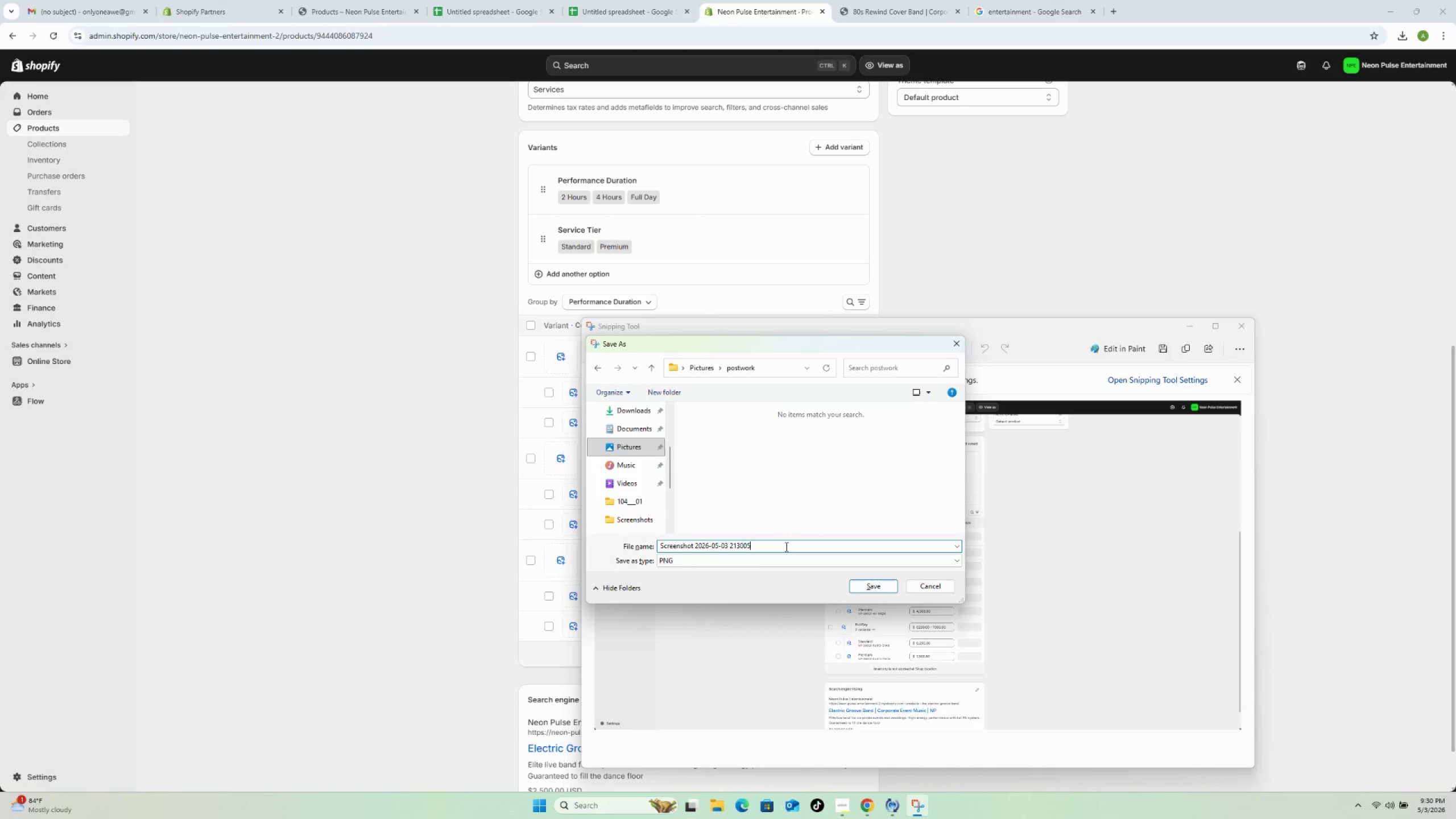 
triple_click([785, 547])
 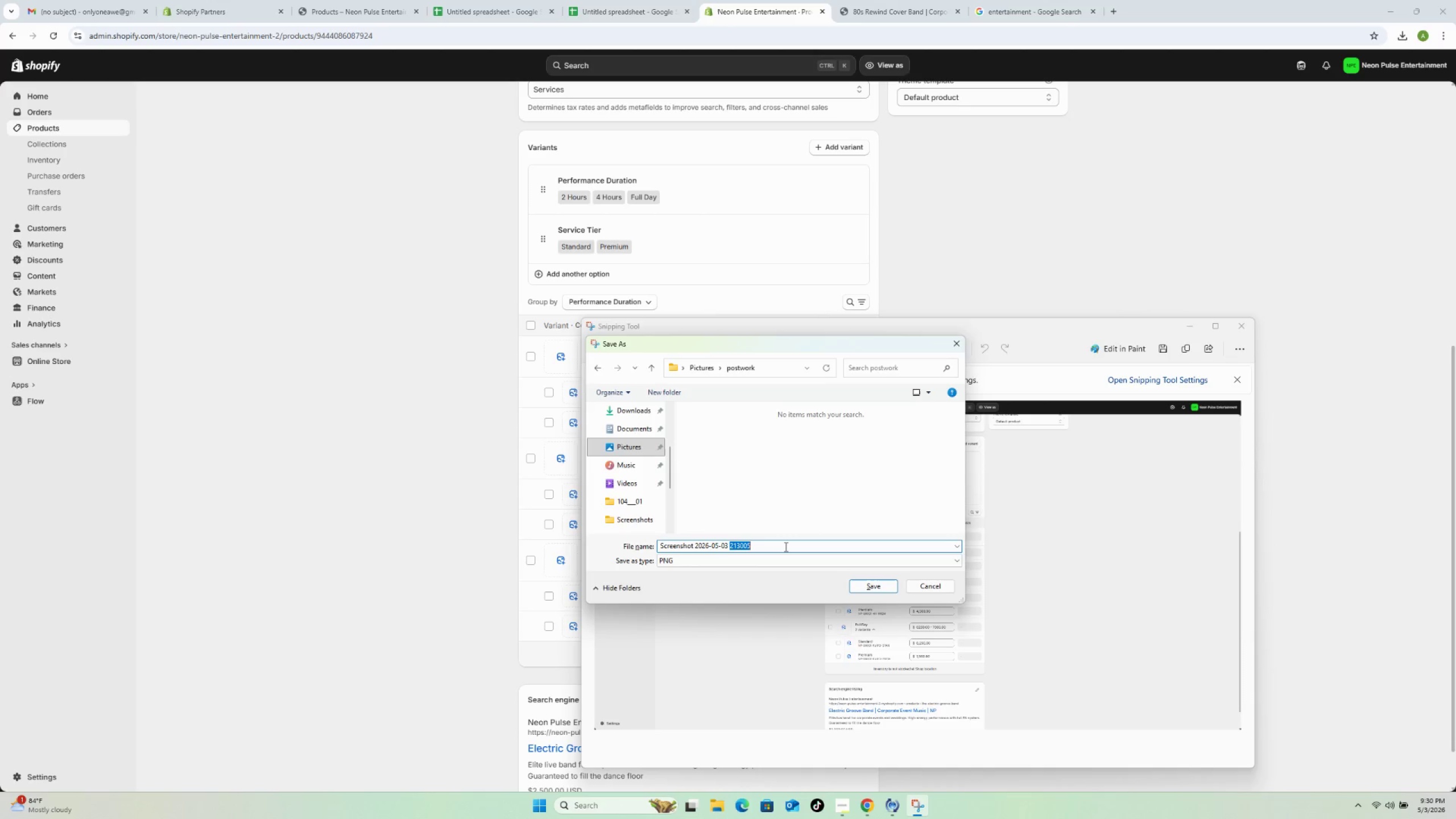 
triple_click([785, 547])
 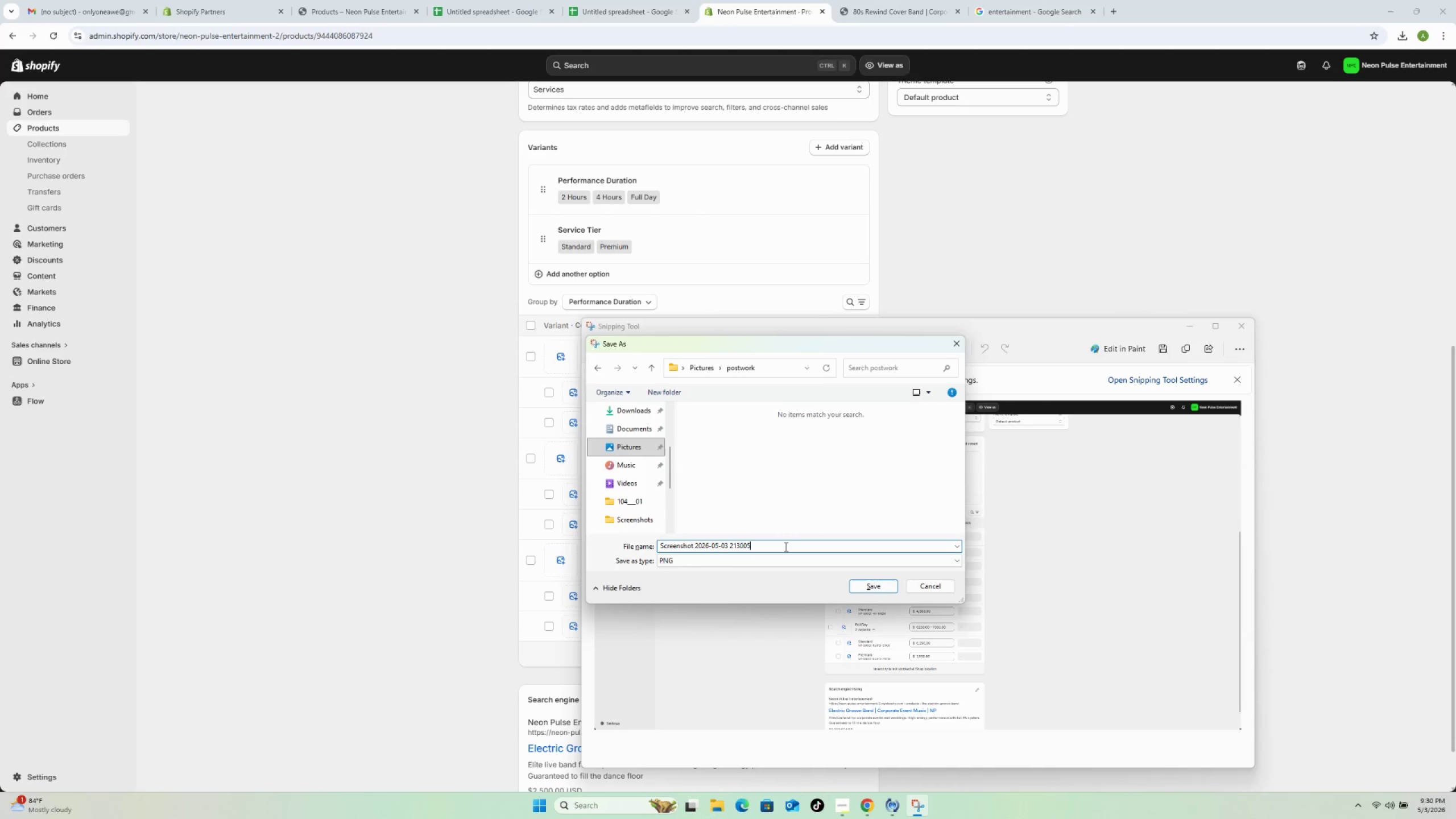 
triple_click([785, 547])
 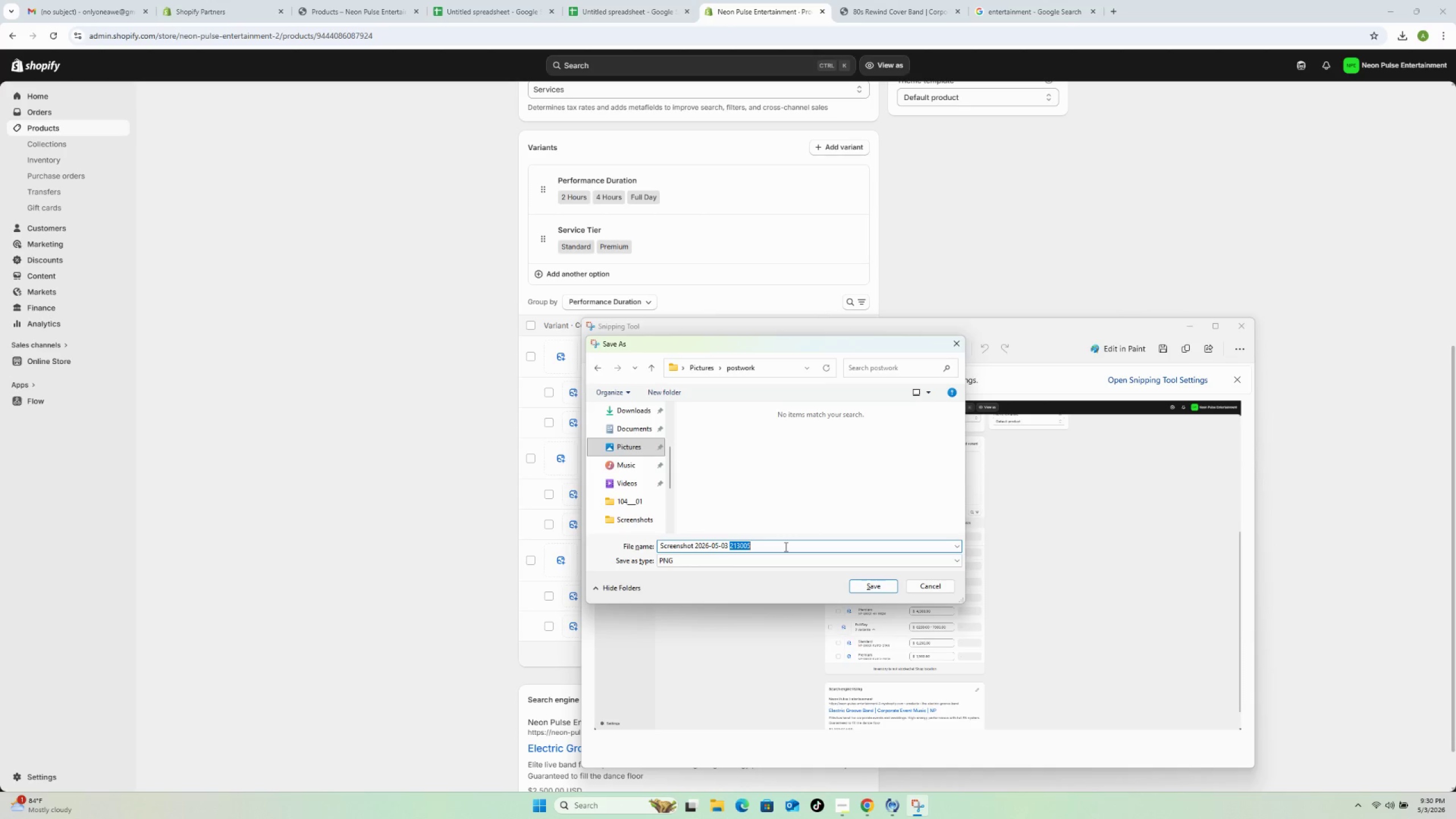 
triple_click([785, 547])
 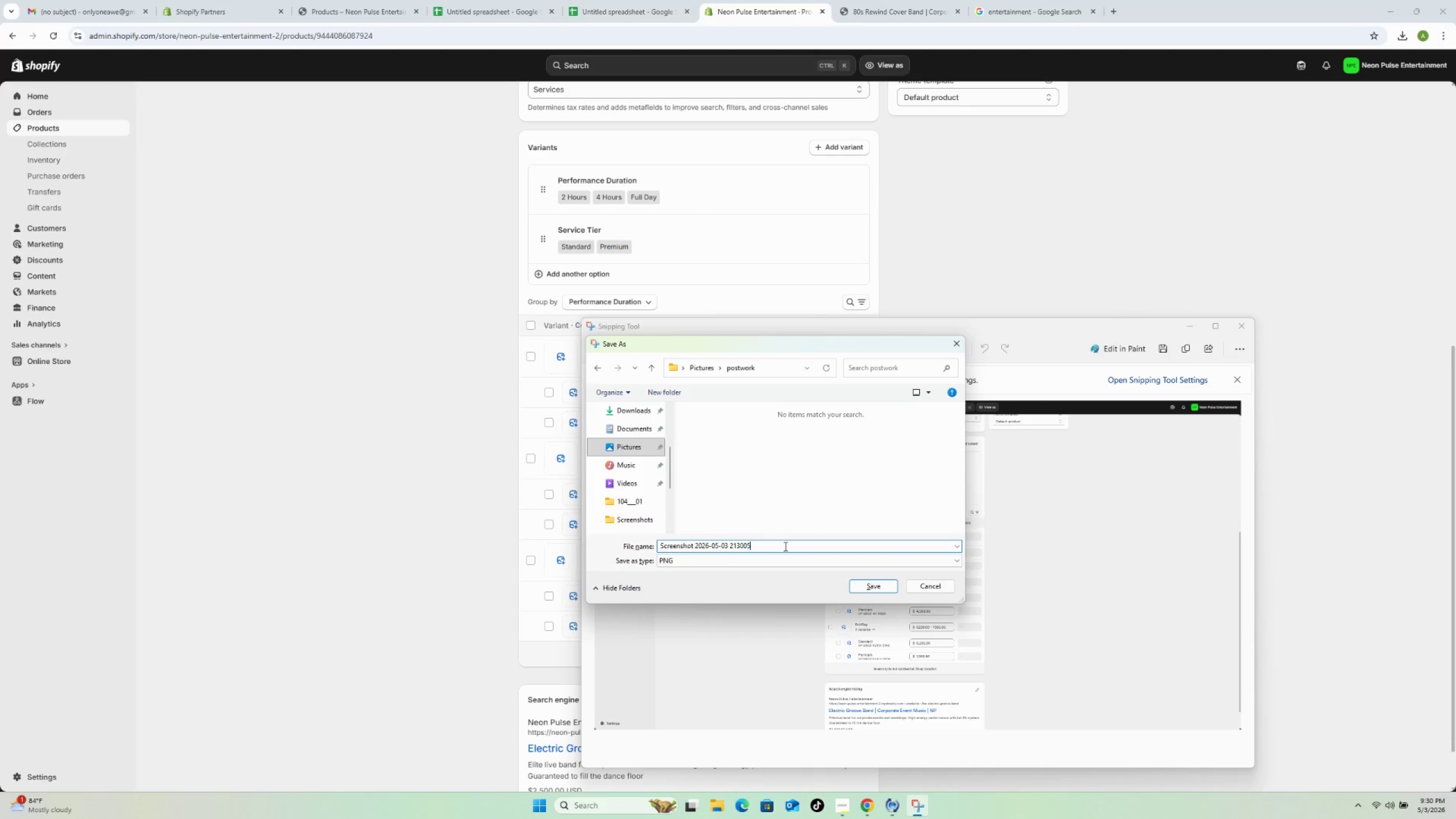 
triple_click([784, 546])
 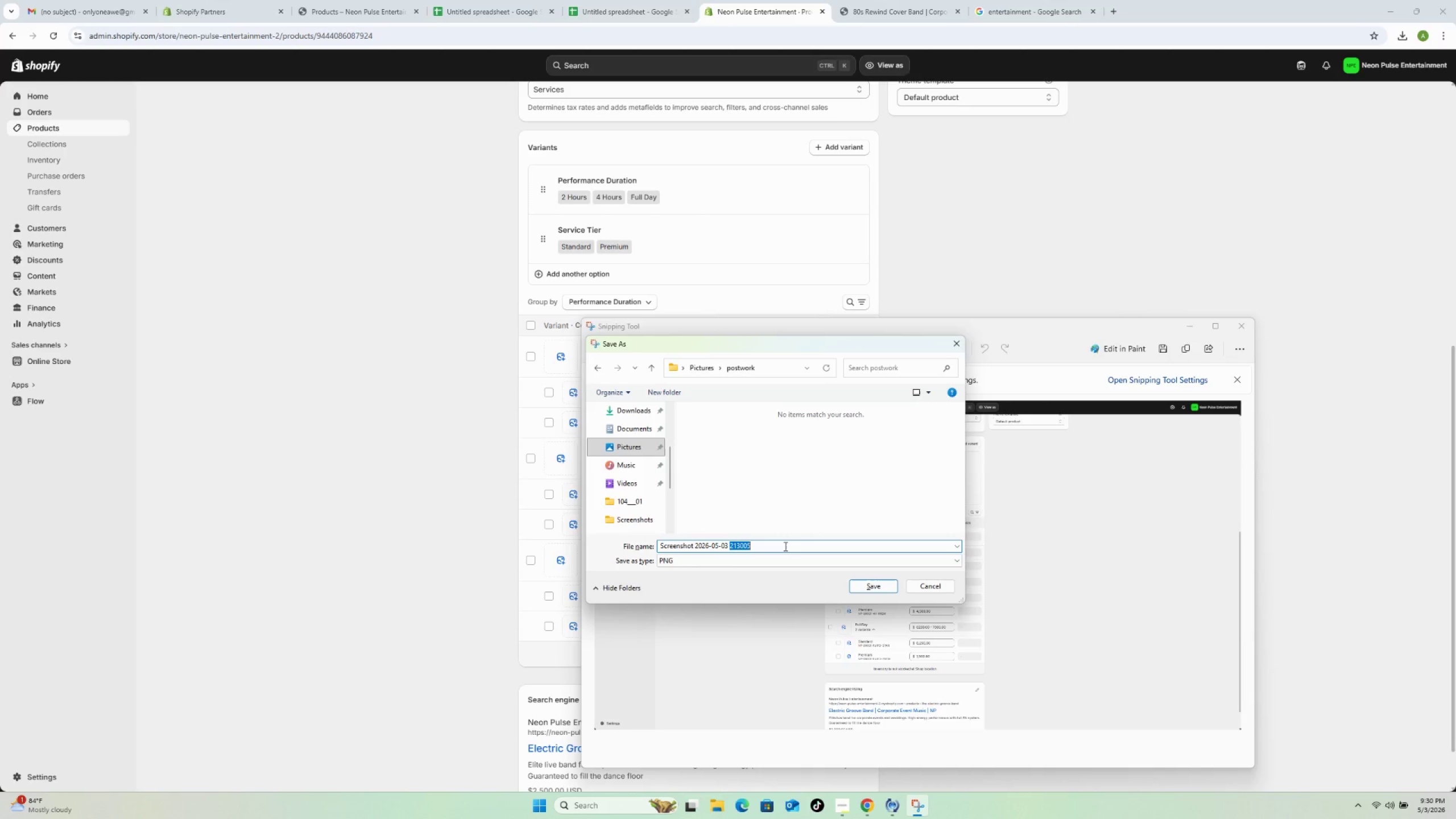 
triple_click([784, 546])
 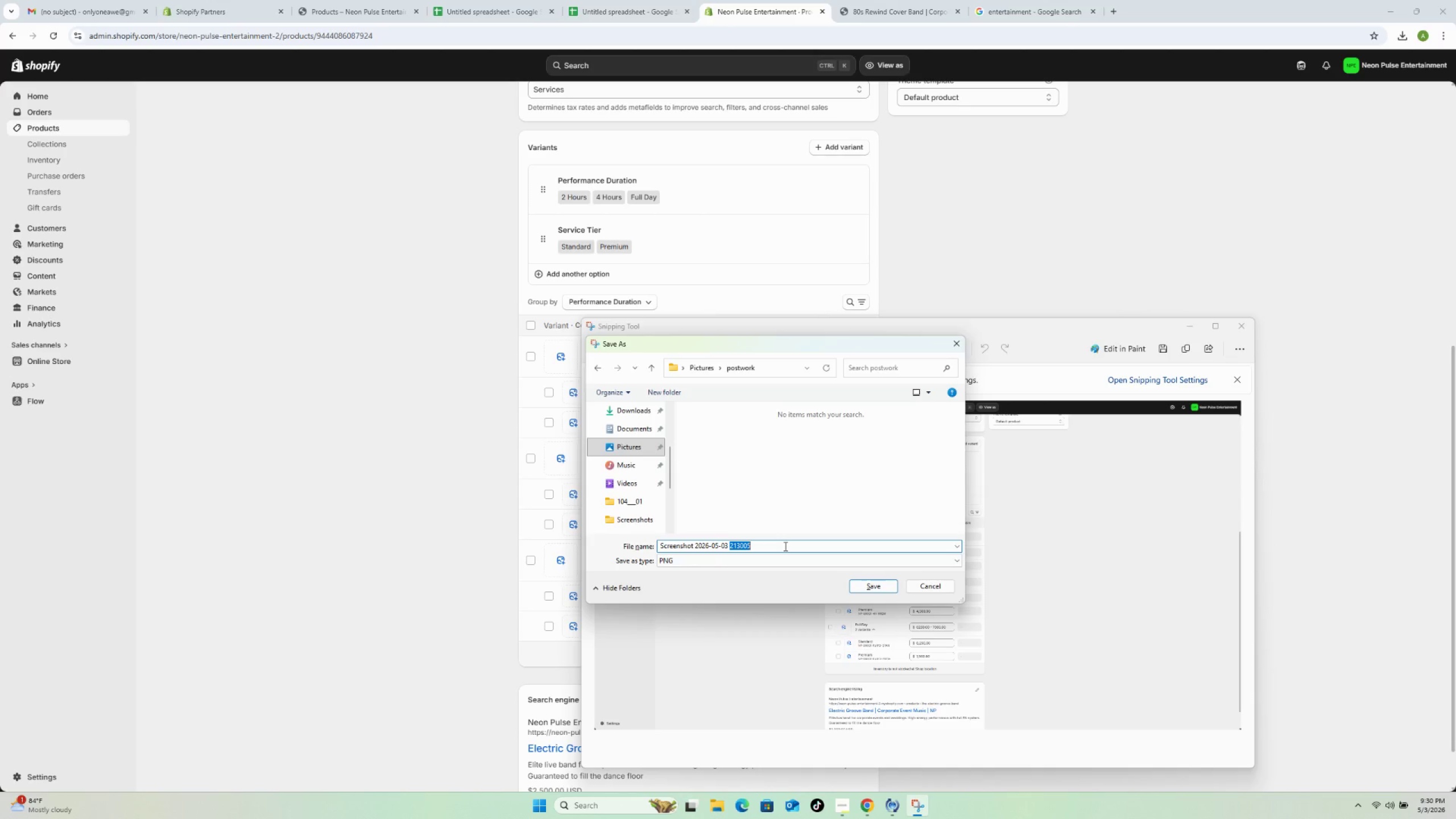 
wait(15.16)
 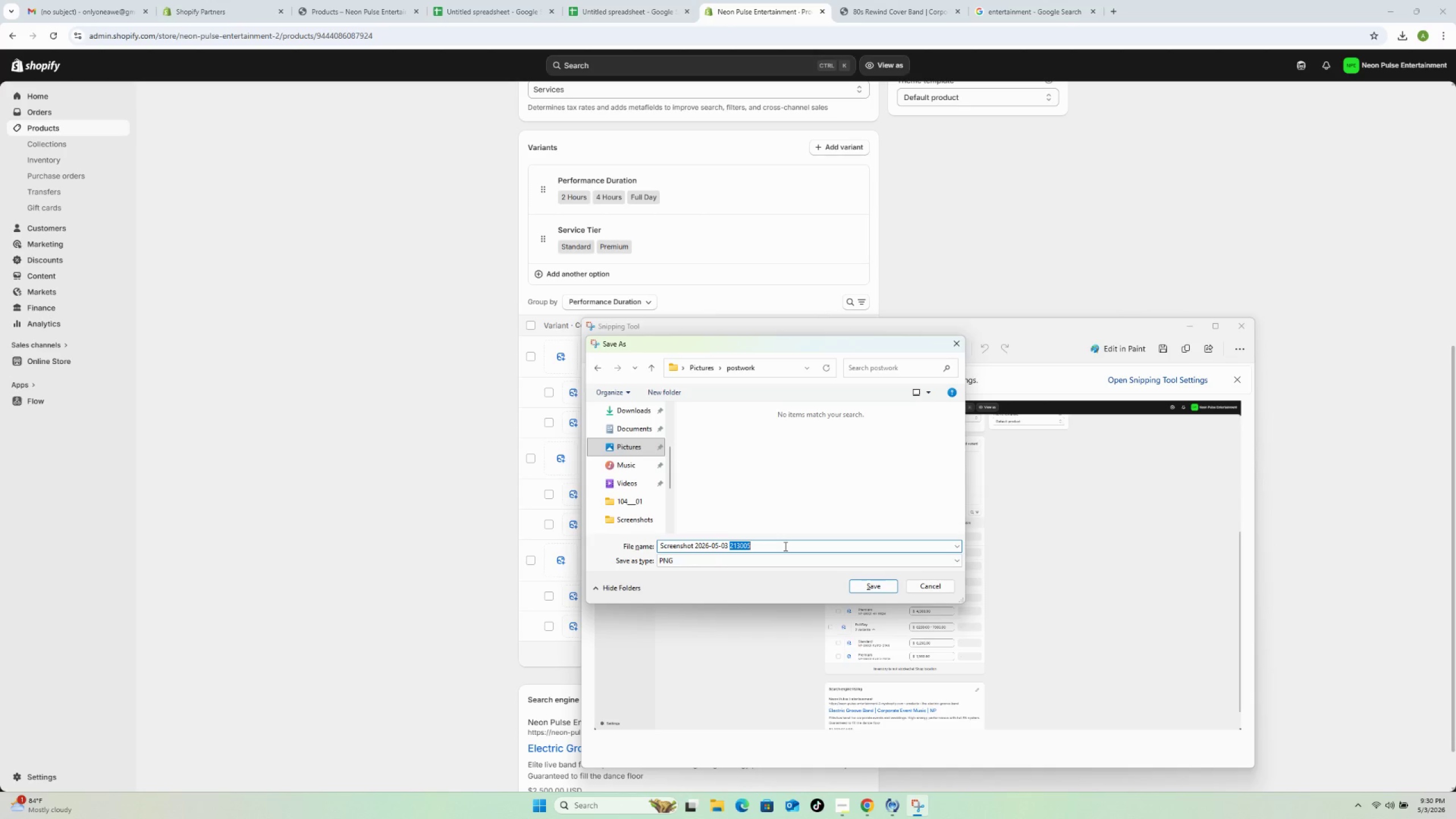 
key(Shift+V)
 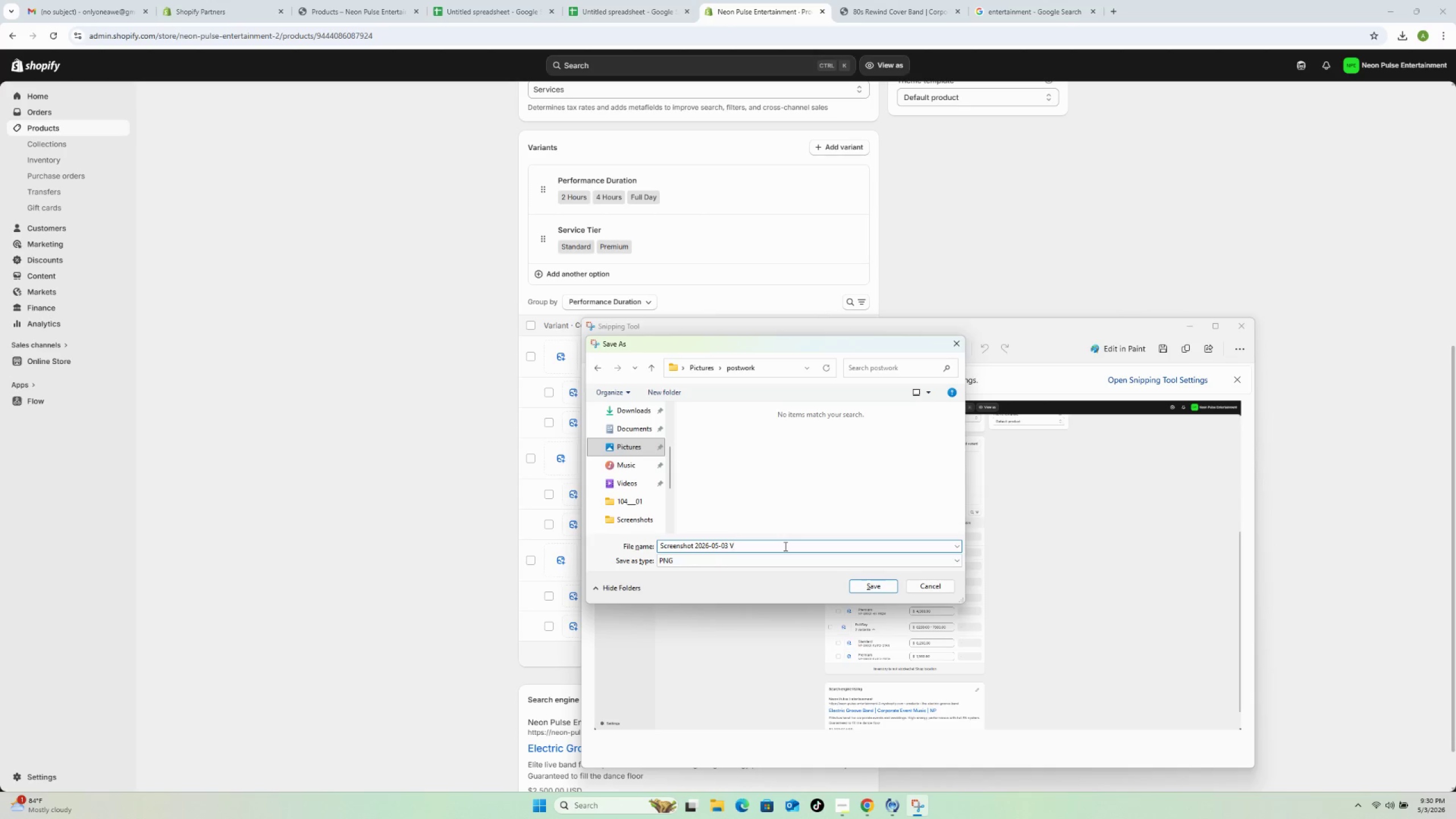 
key(Control+A)
 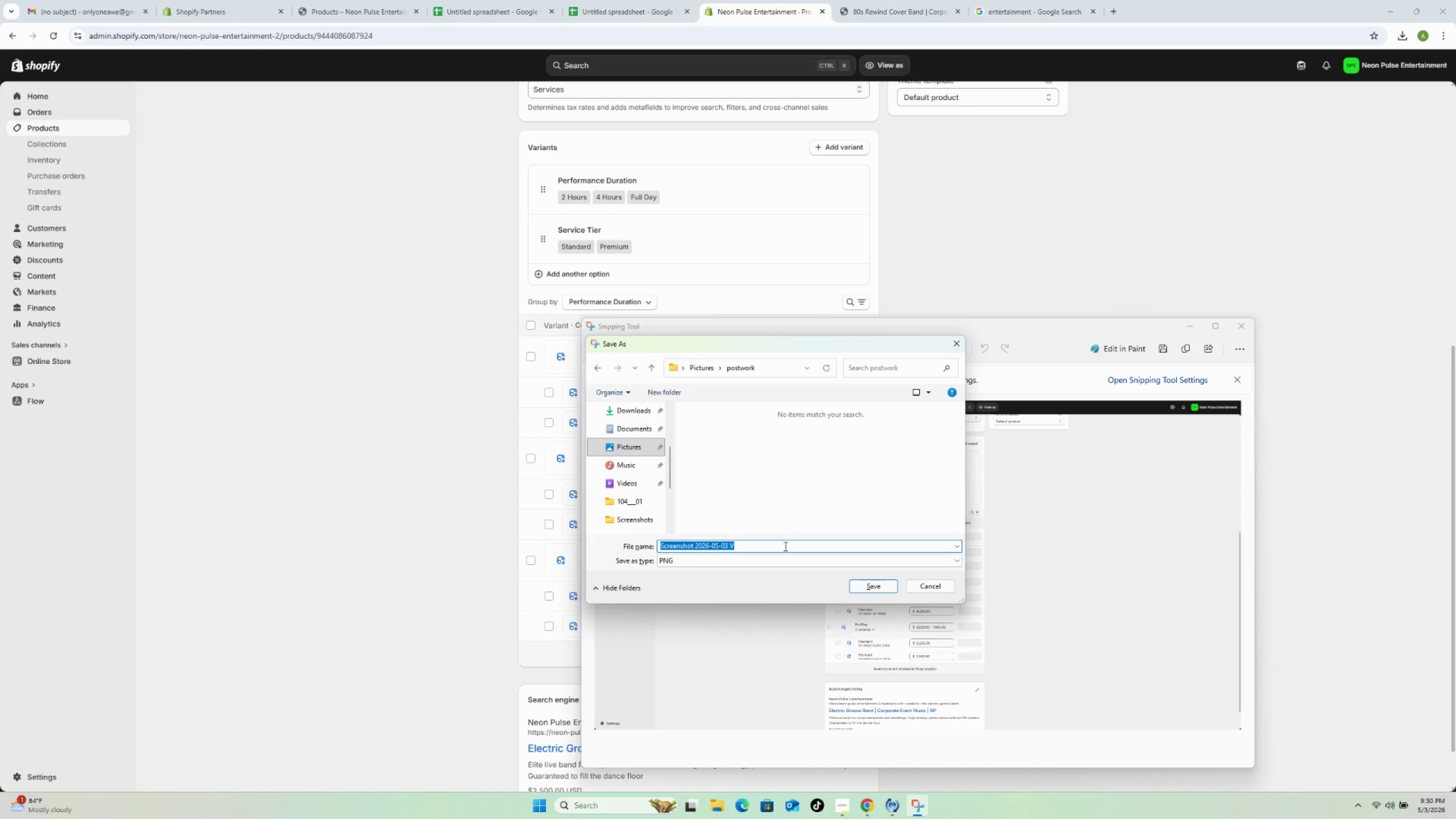 
type(Variant matrix electriv groove band)
 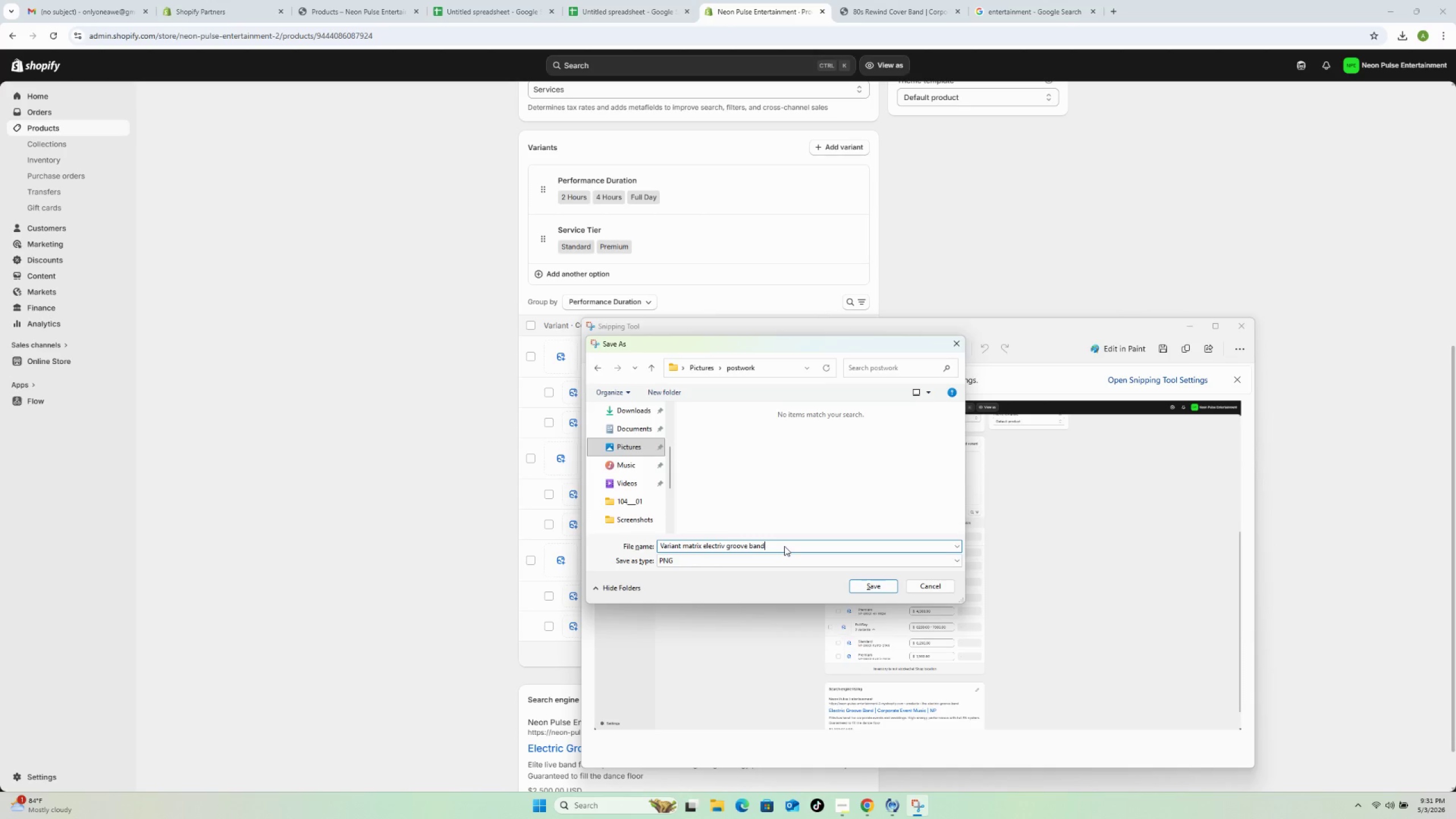 
key(Enter)
 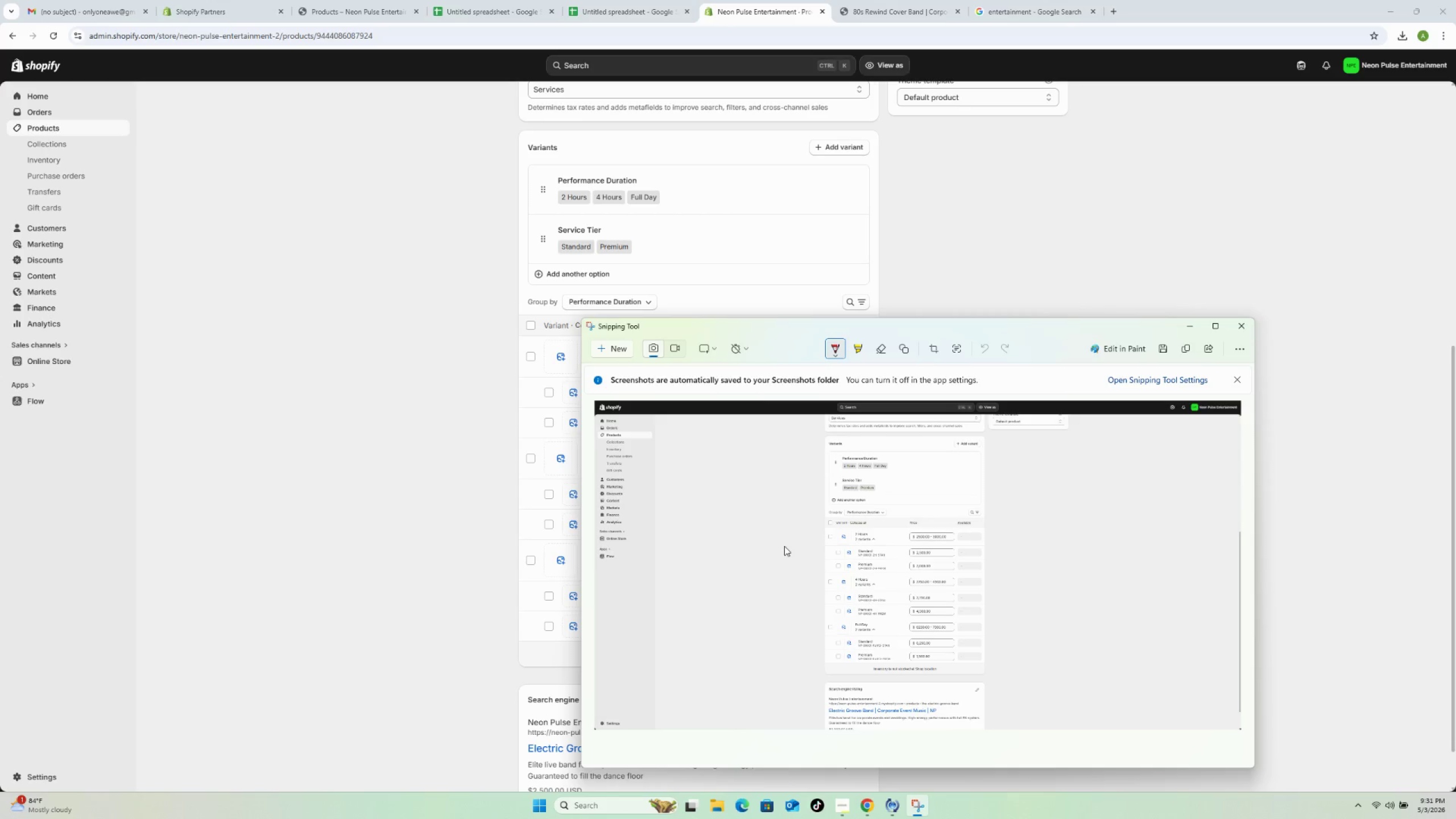 
wait(14.44)
 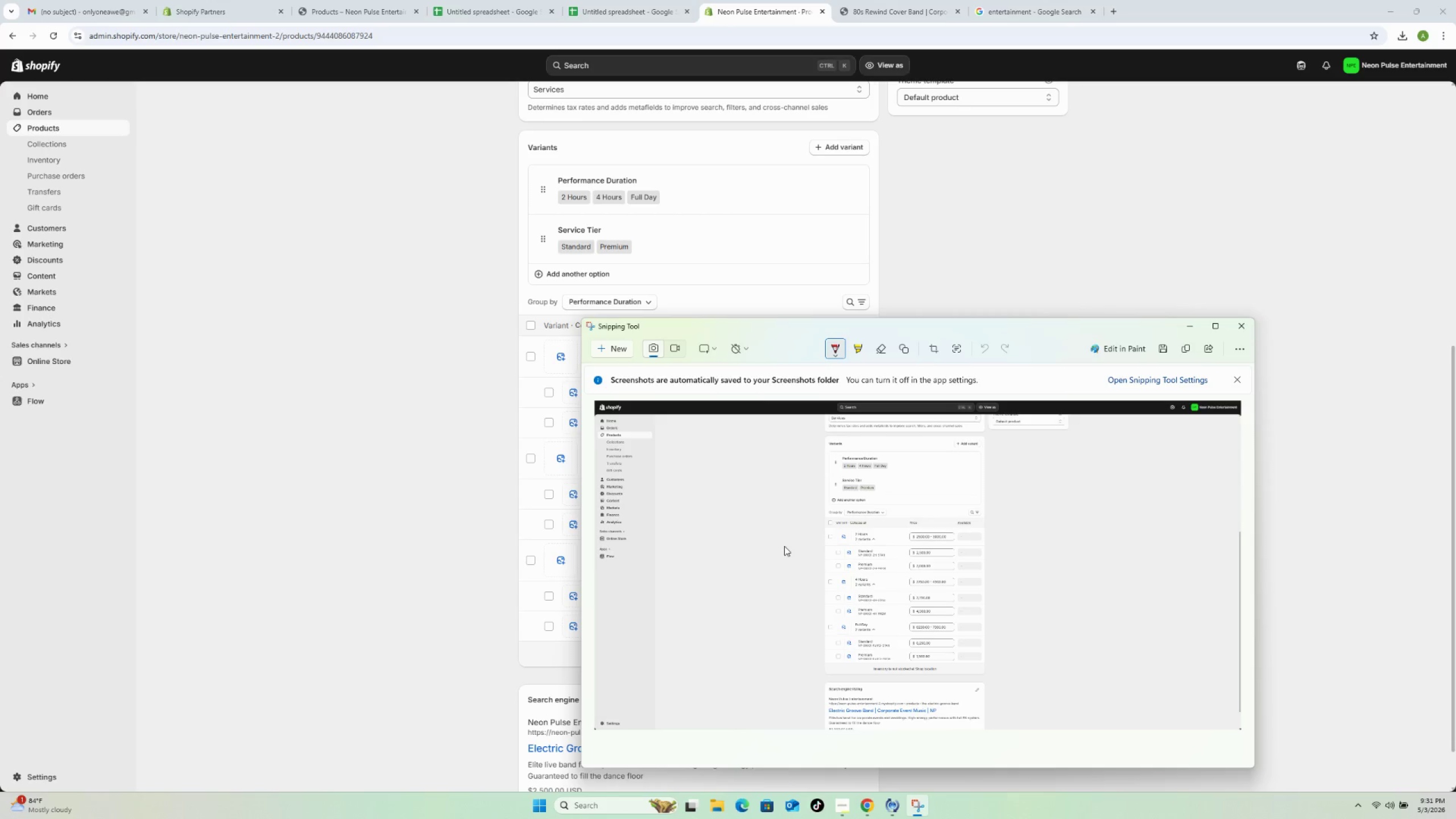 
scroll: coordinate [917, 370], scroll_direction: down, amount: 4.0
 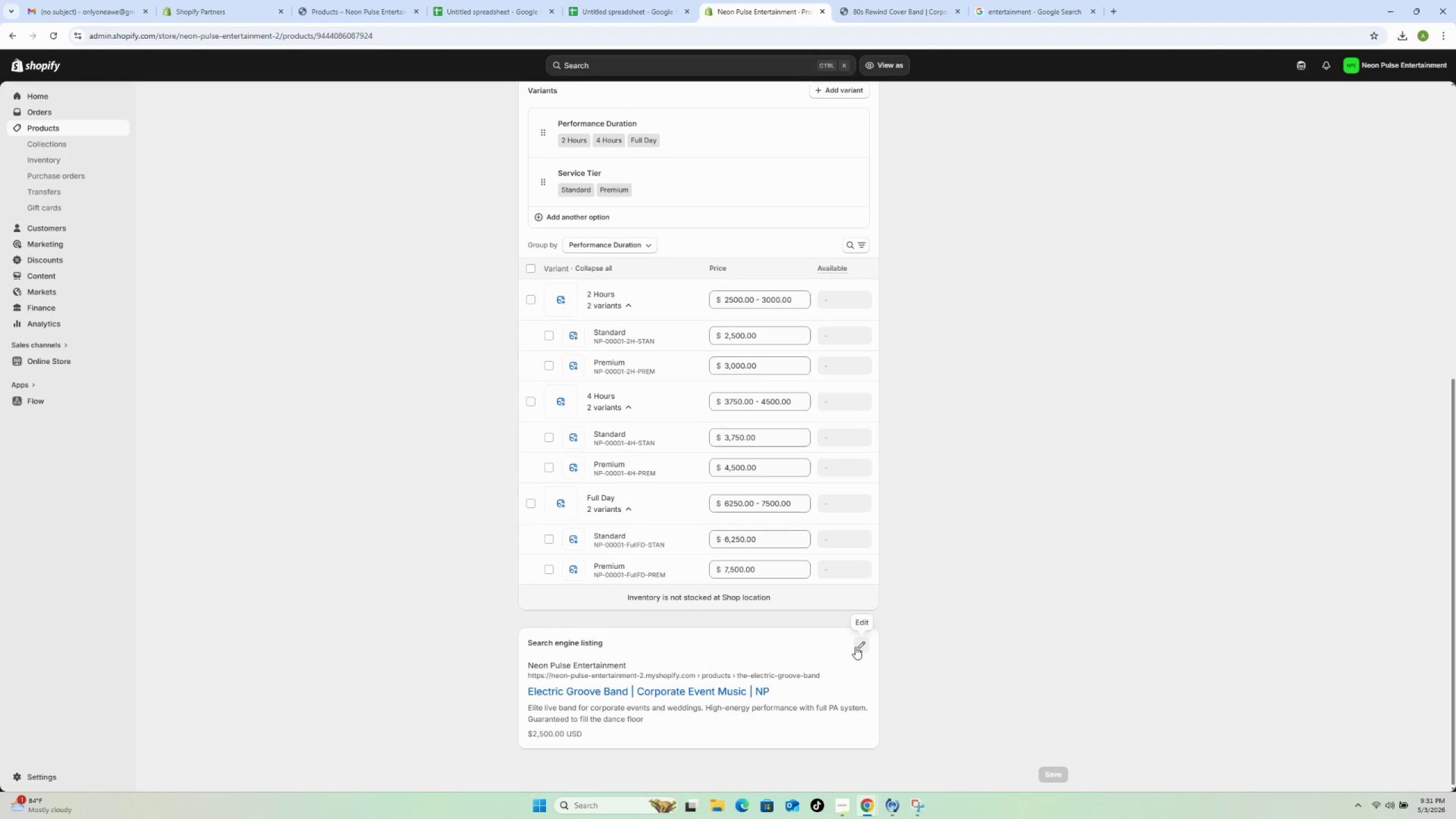 
left_click([856, 647])
 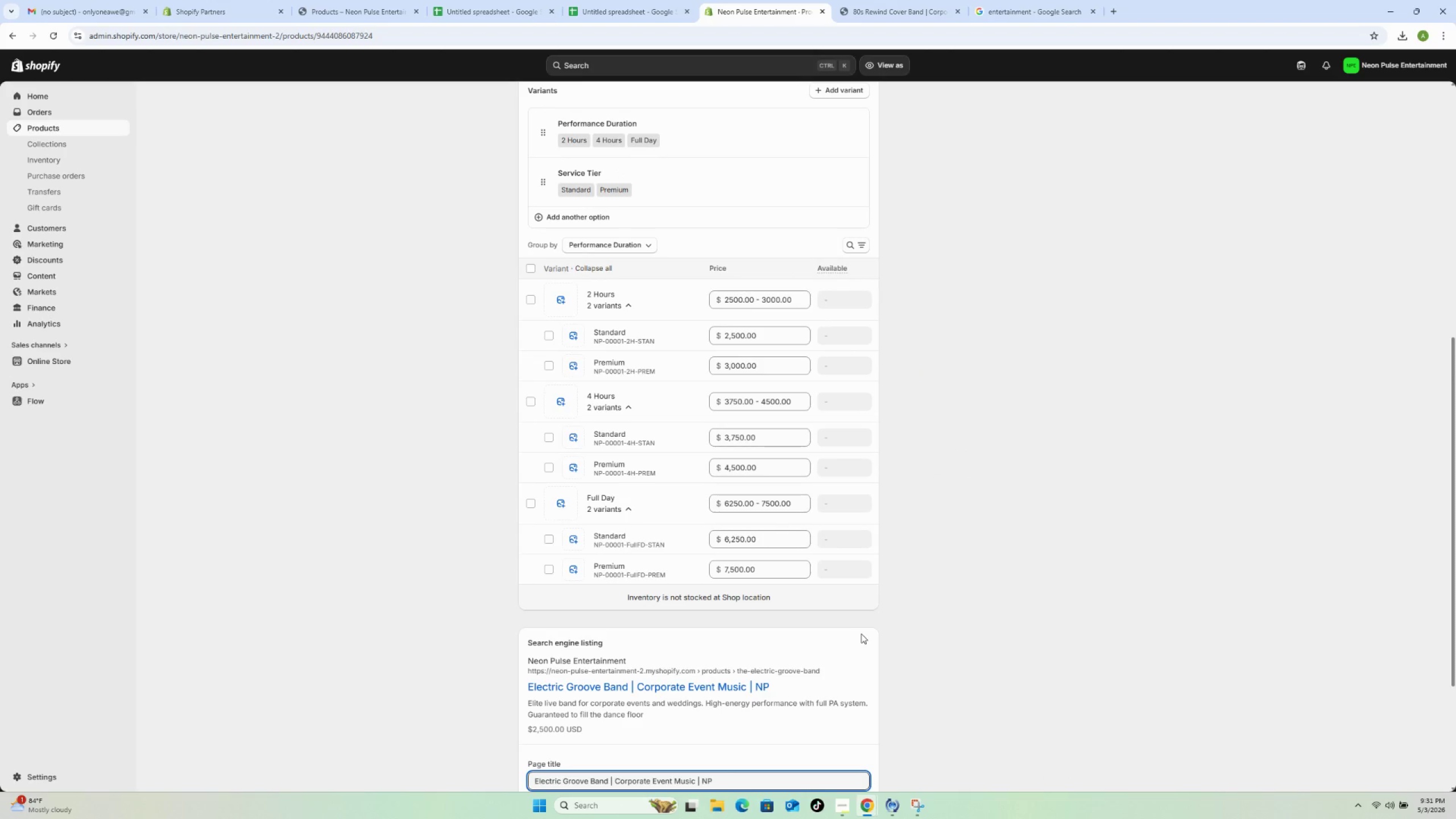 
scroll: coordinate [907, 600], scroll_direction: down, amount: 5.0
 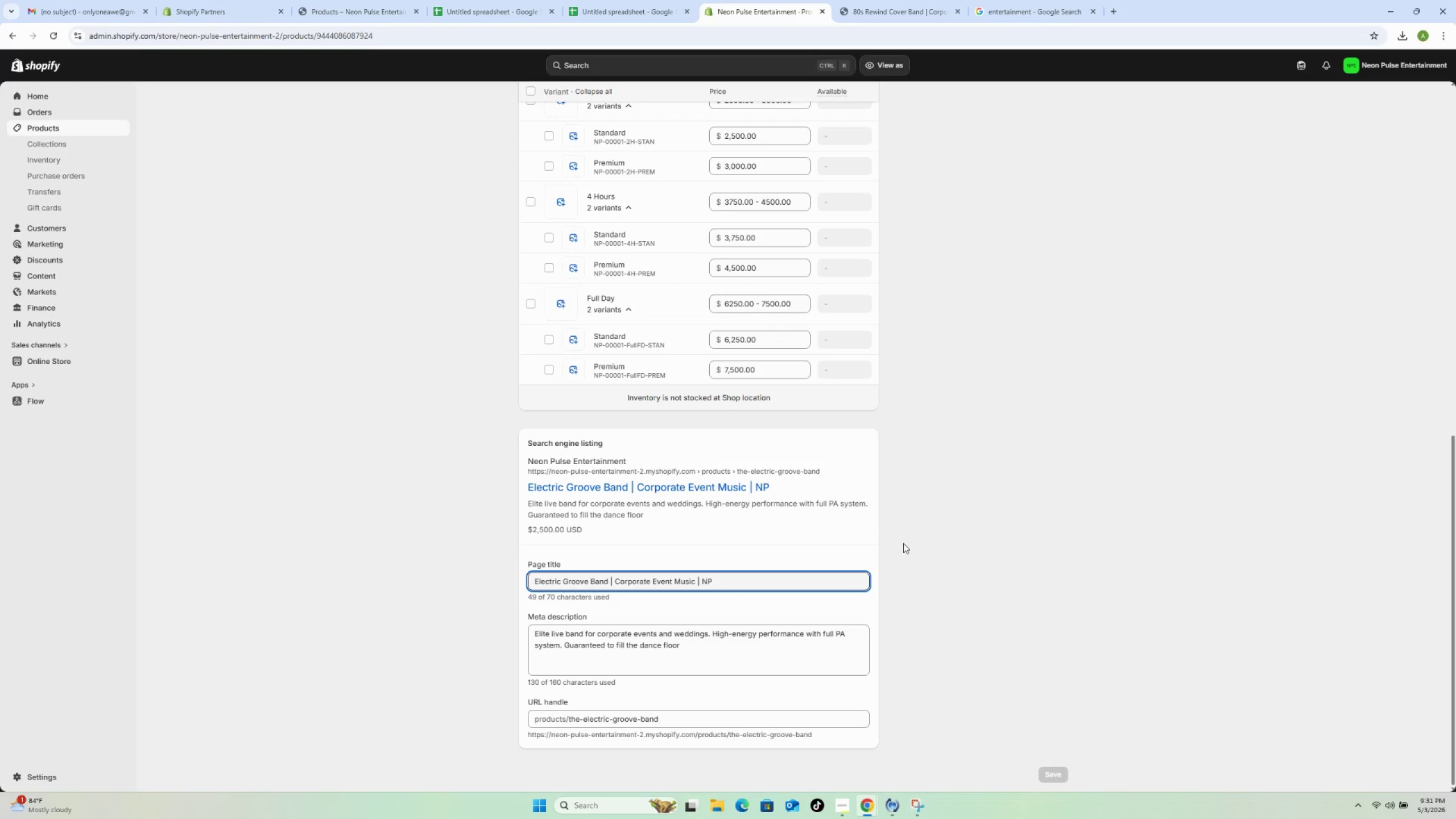 
left_click([908, 540])
 